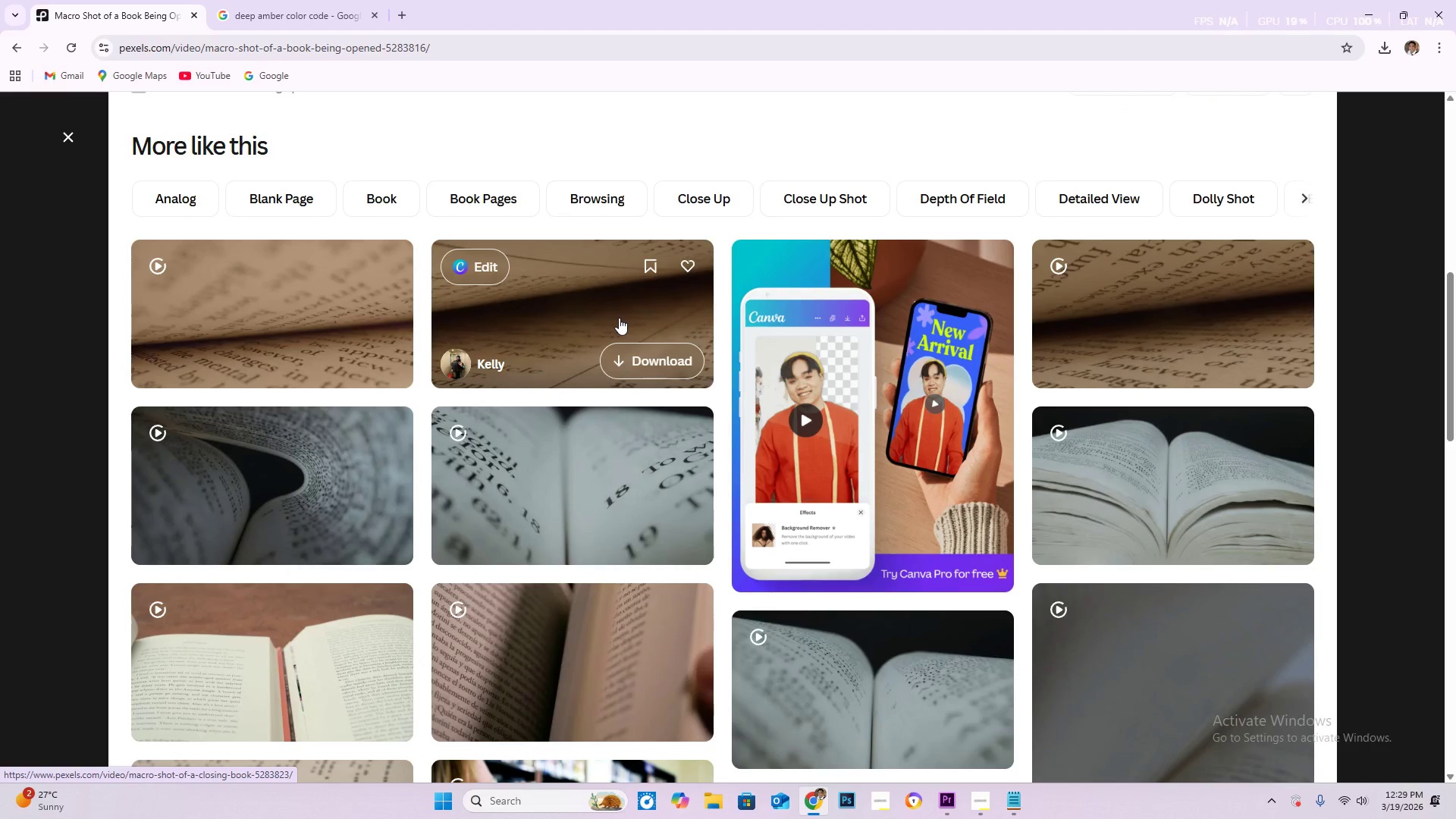 
scroll: coordinate [377, 364], scroll_direction: down, amount: 25.0
 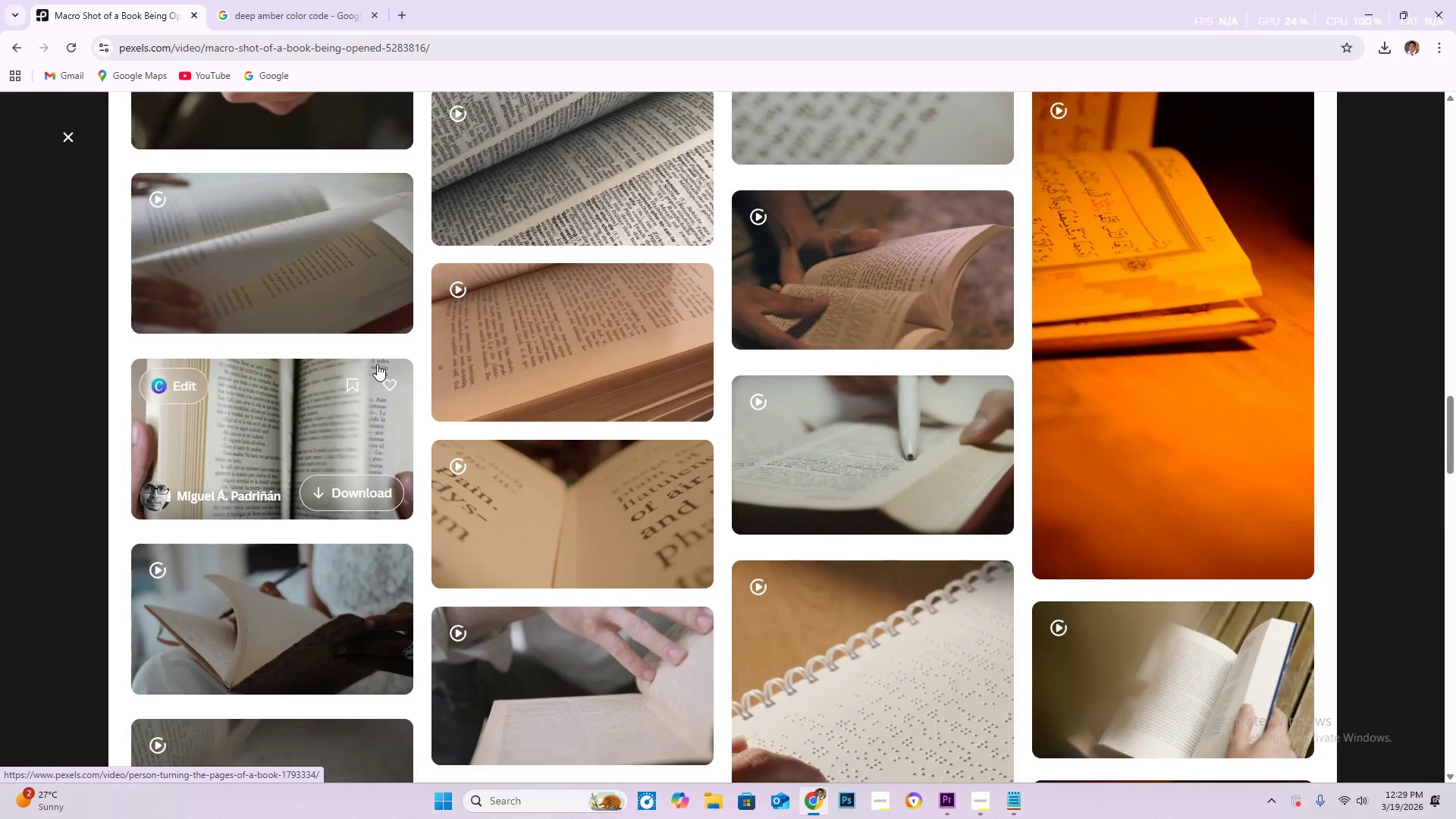 
scroll: coordinate [612, 374], scroll_direction: down, amount: 28.0
 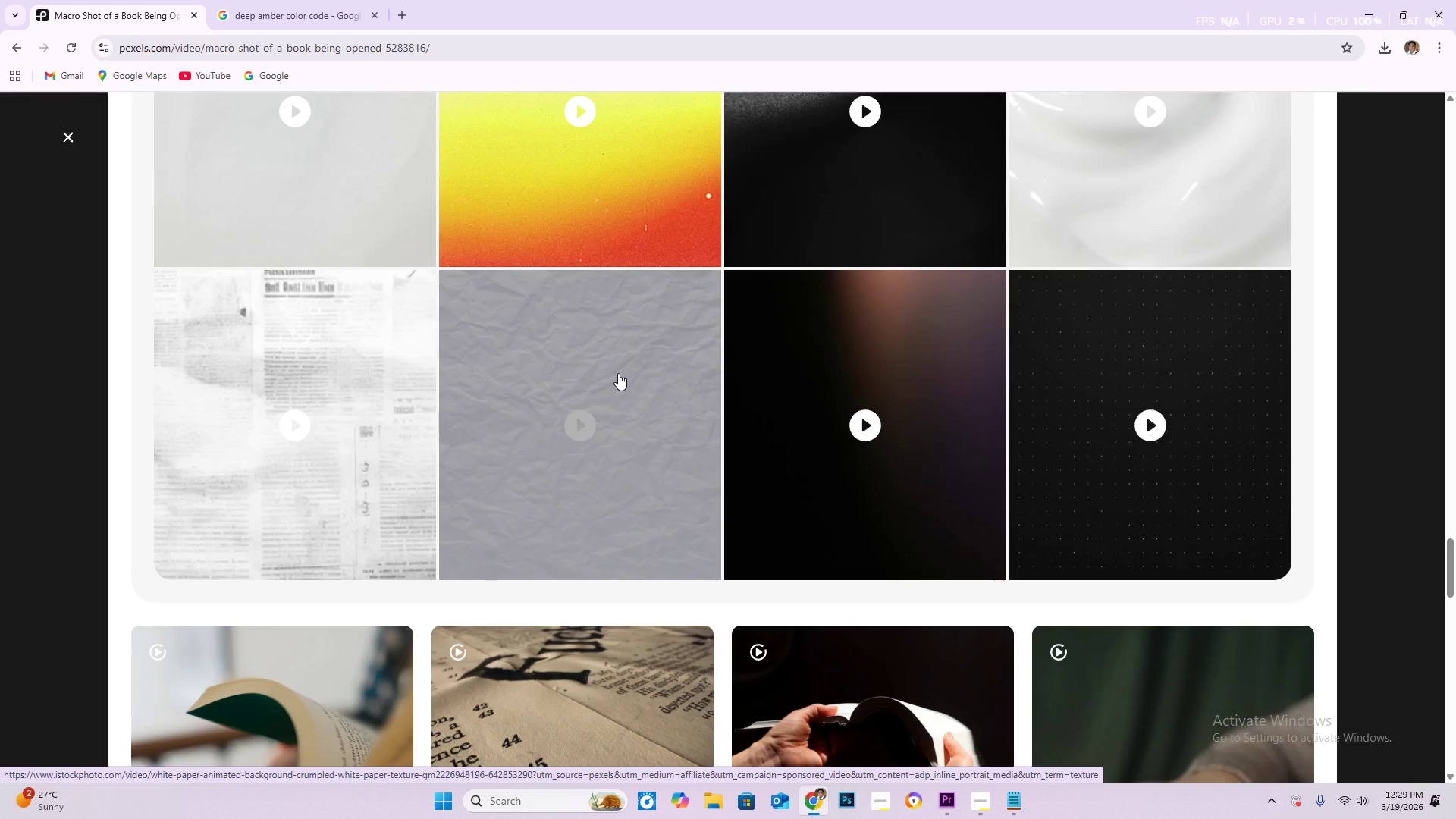 
wait(11.98)
 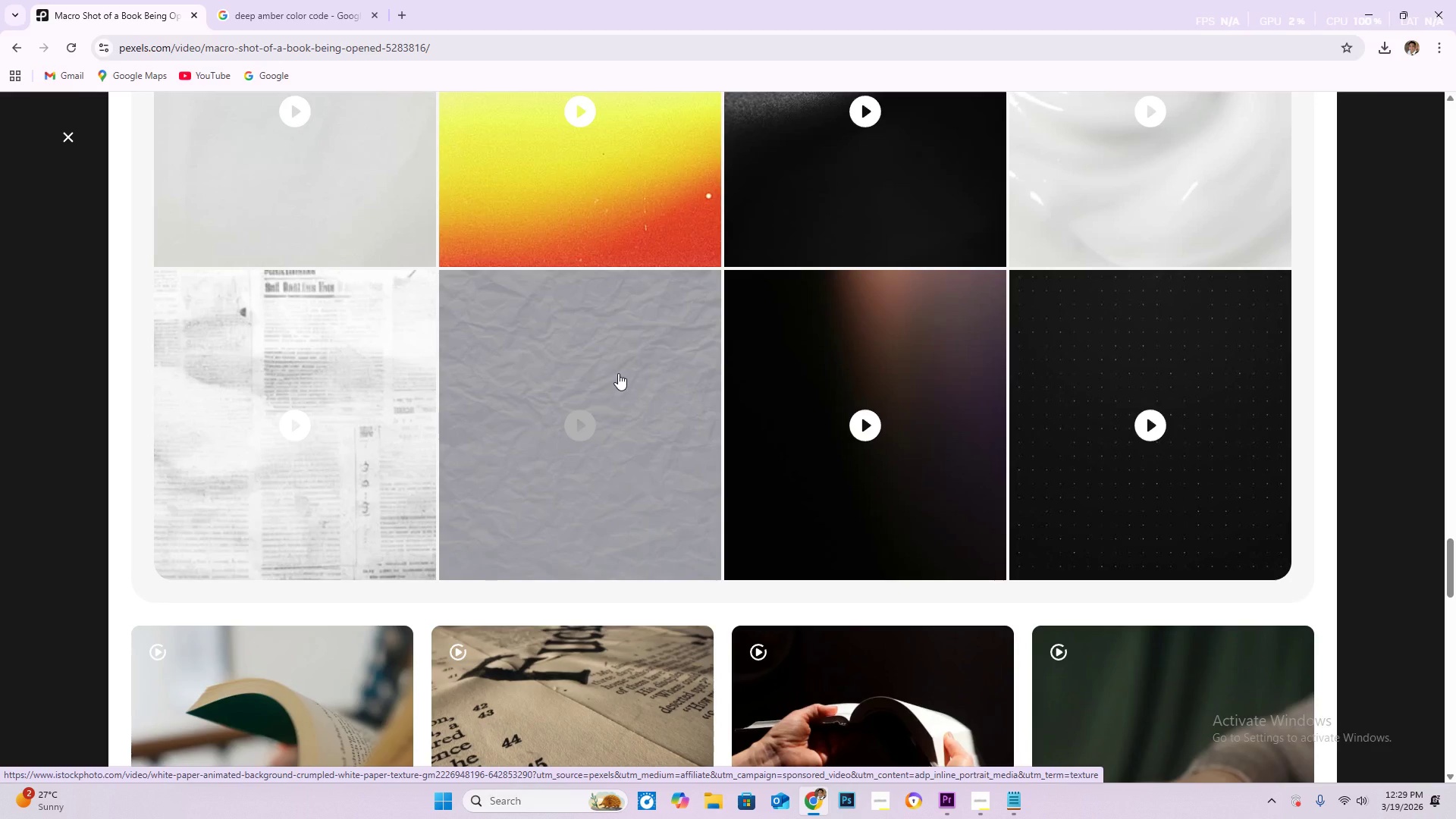 
scroll: coordinate [648, 463], scroll_direction: down, amount: 15.0
 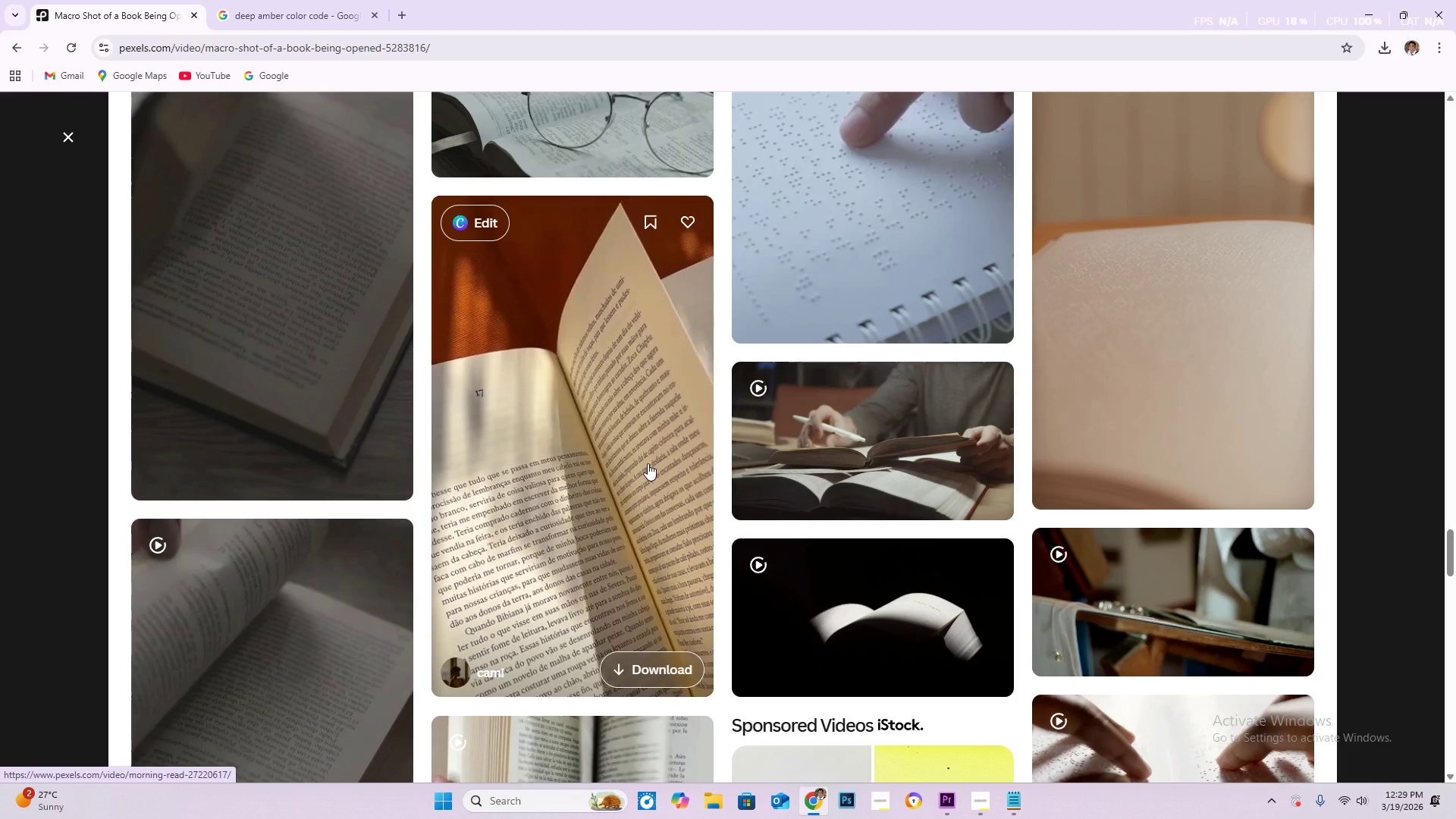 
wait(5.29)
 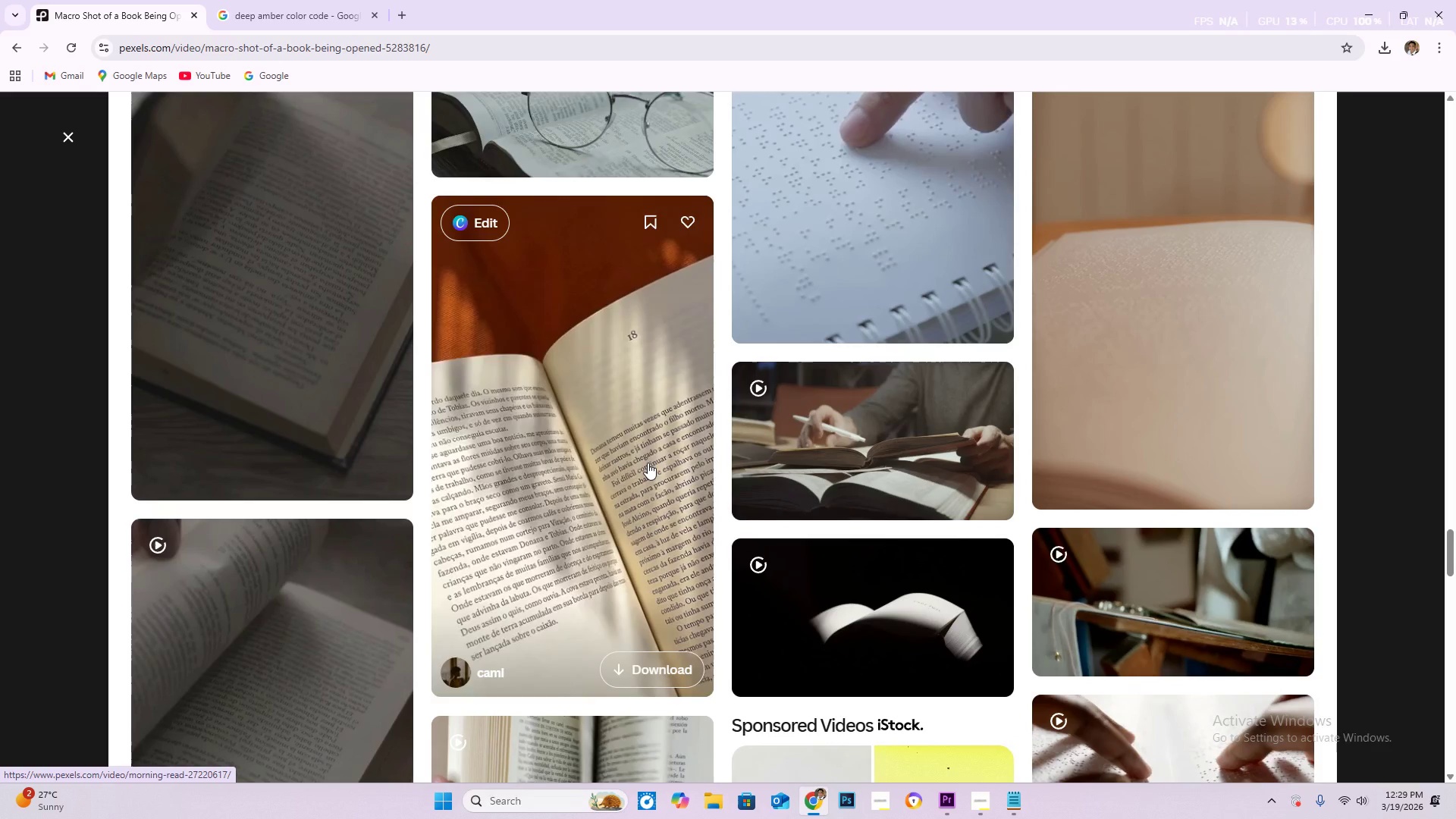 
scroll: coordinate [642, 460], scroll_direction: down, amount: 2.0
 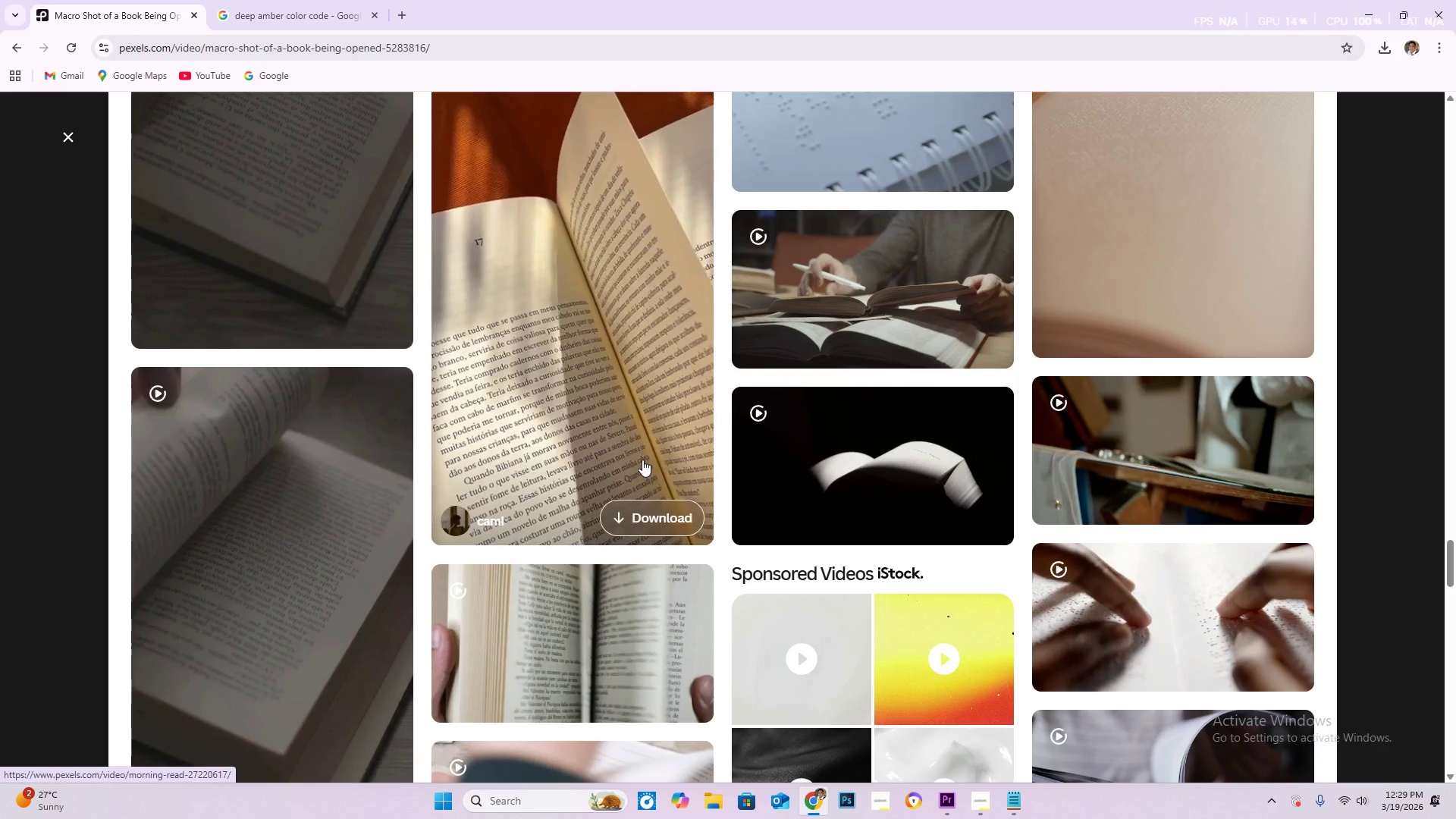 
wait(11.03)
 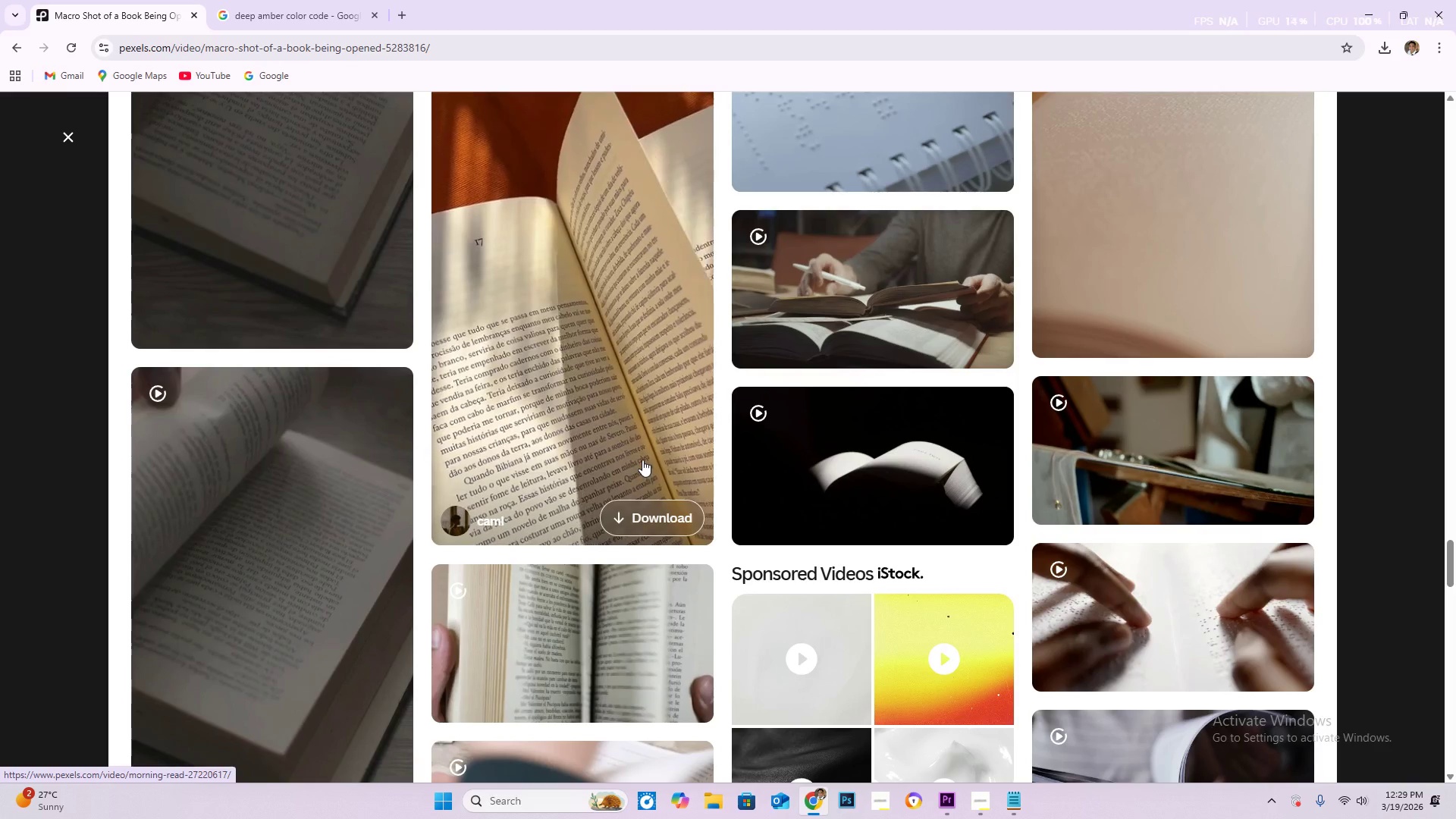 
scroll: coordinate [818, 503], scroll_direction: down, amount: 14.0
 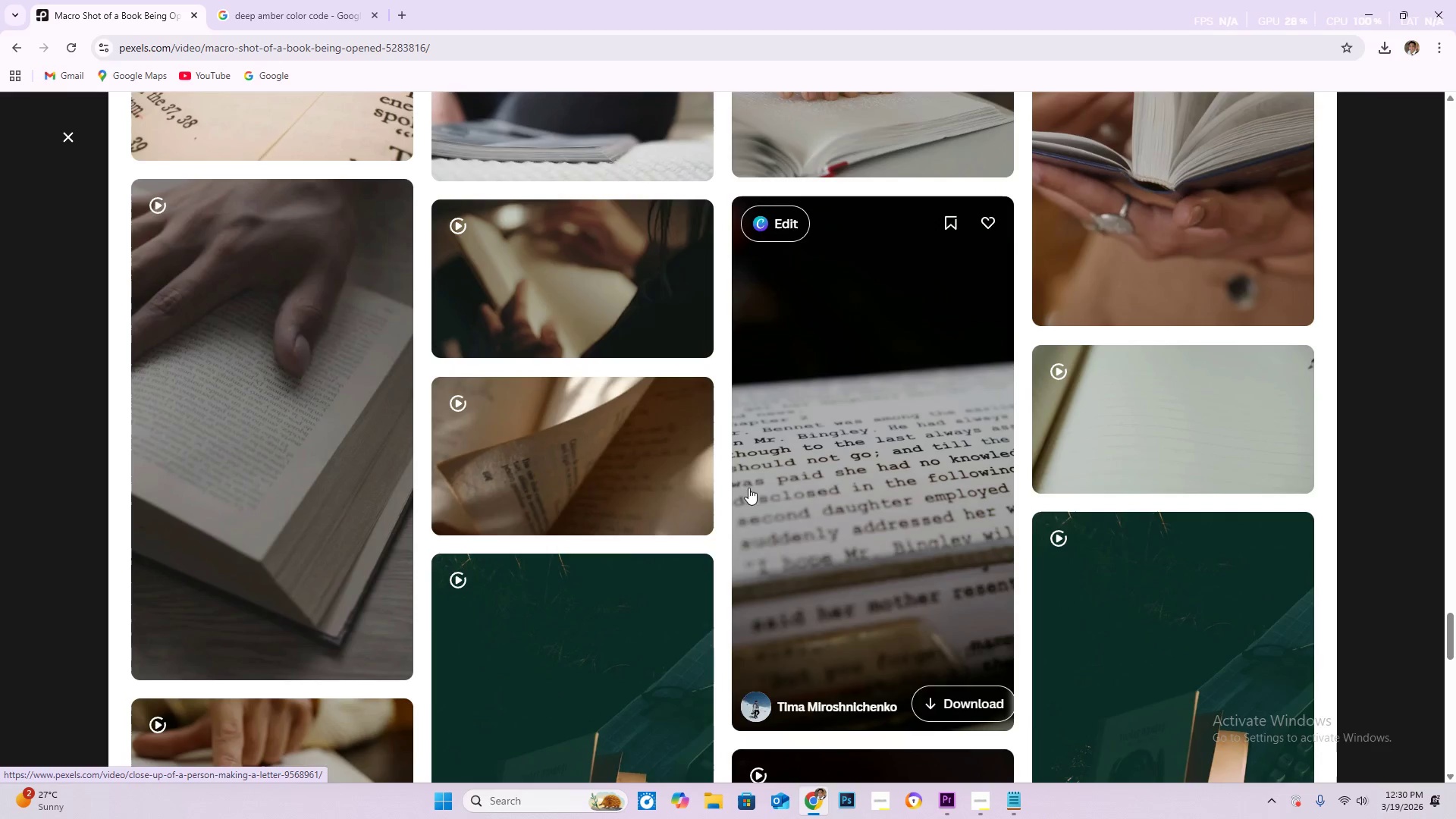 
mouse_move([657, 461])
 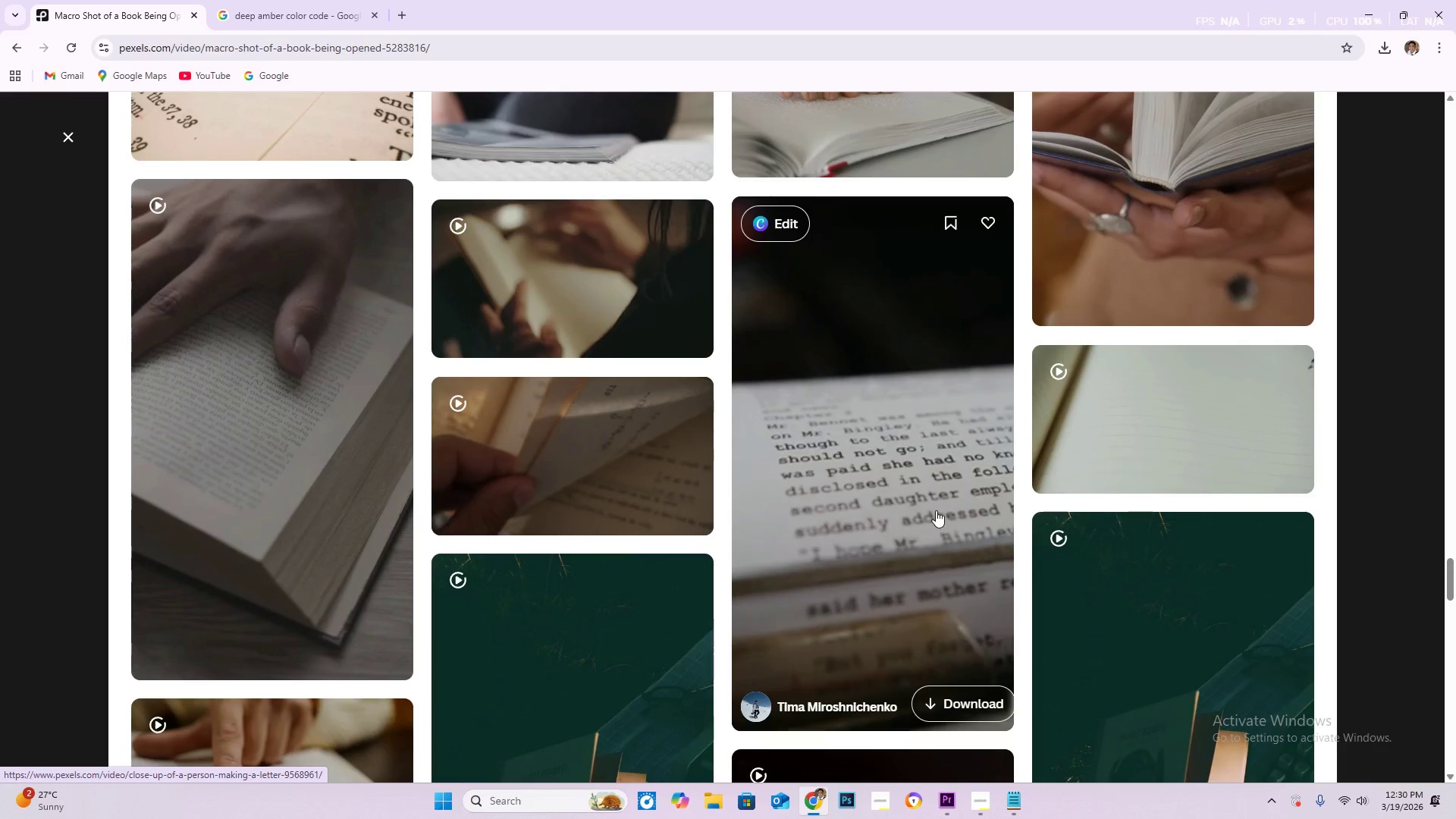 
scroll: coordinate [922, 494], scroll_direction: down, amount: 32.0
 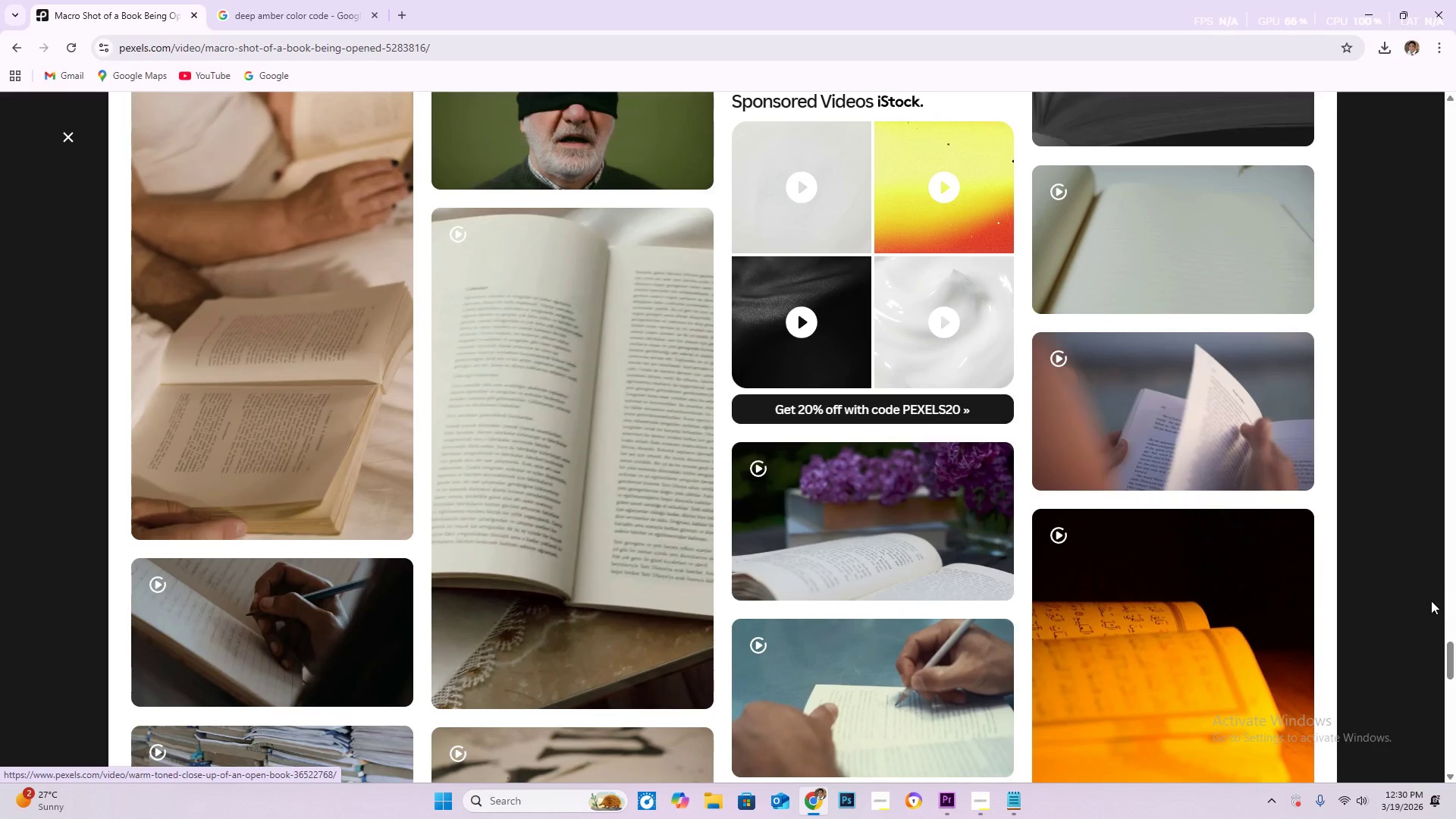 
scroll: coordinate [1111, 448], scroll_direction: down, amount: 24.0
 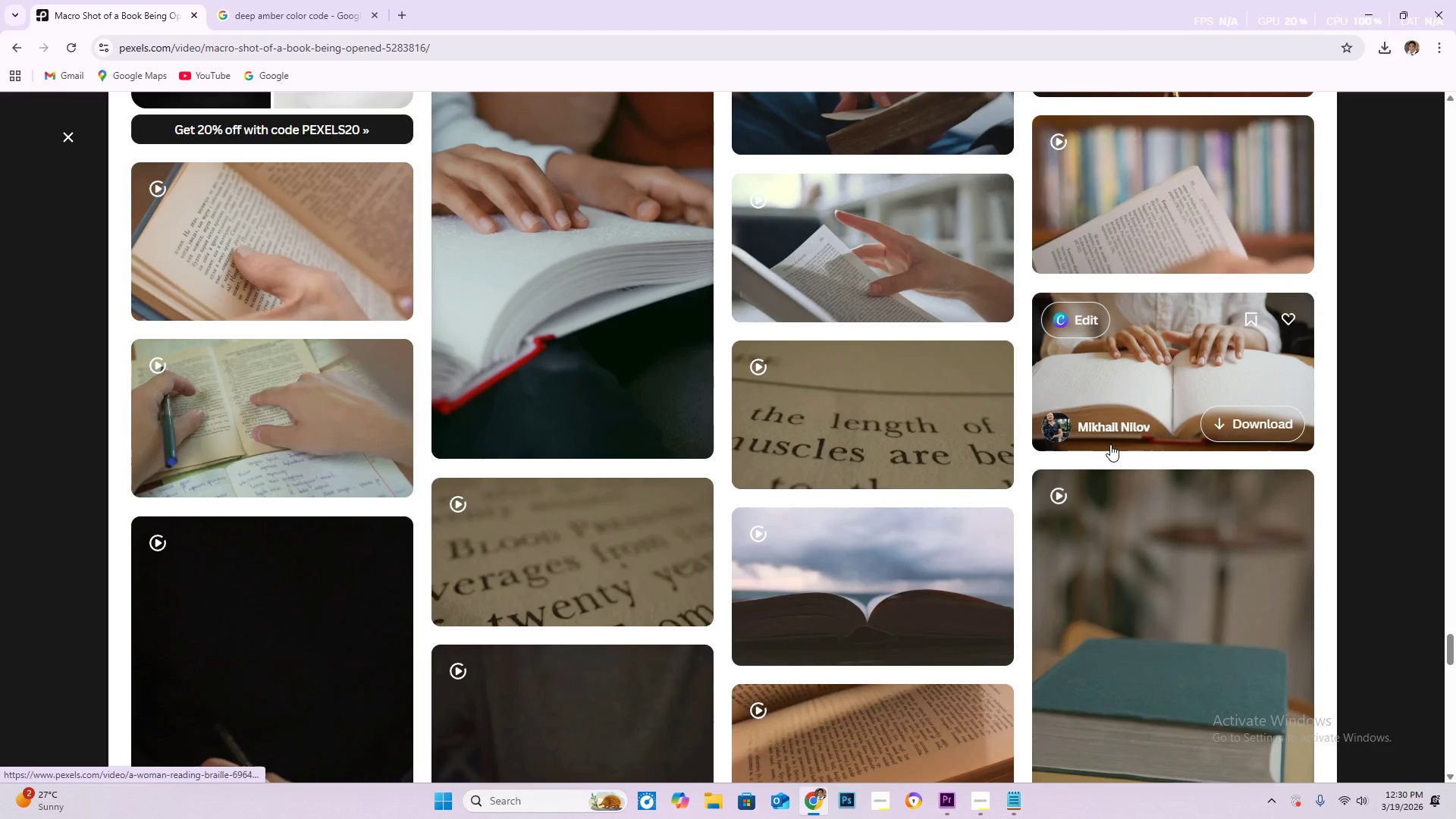 
scroll: coordinate [621, 347], scroll_direction: down, amount: 23.0
 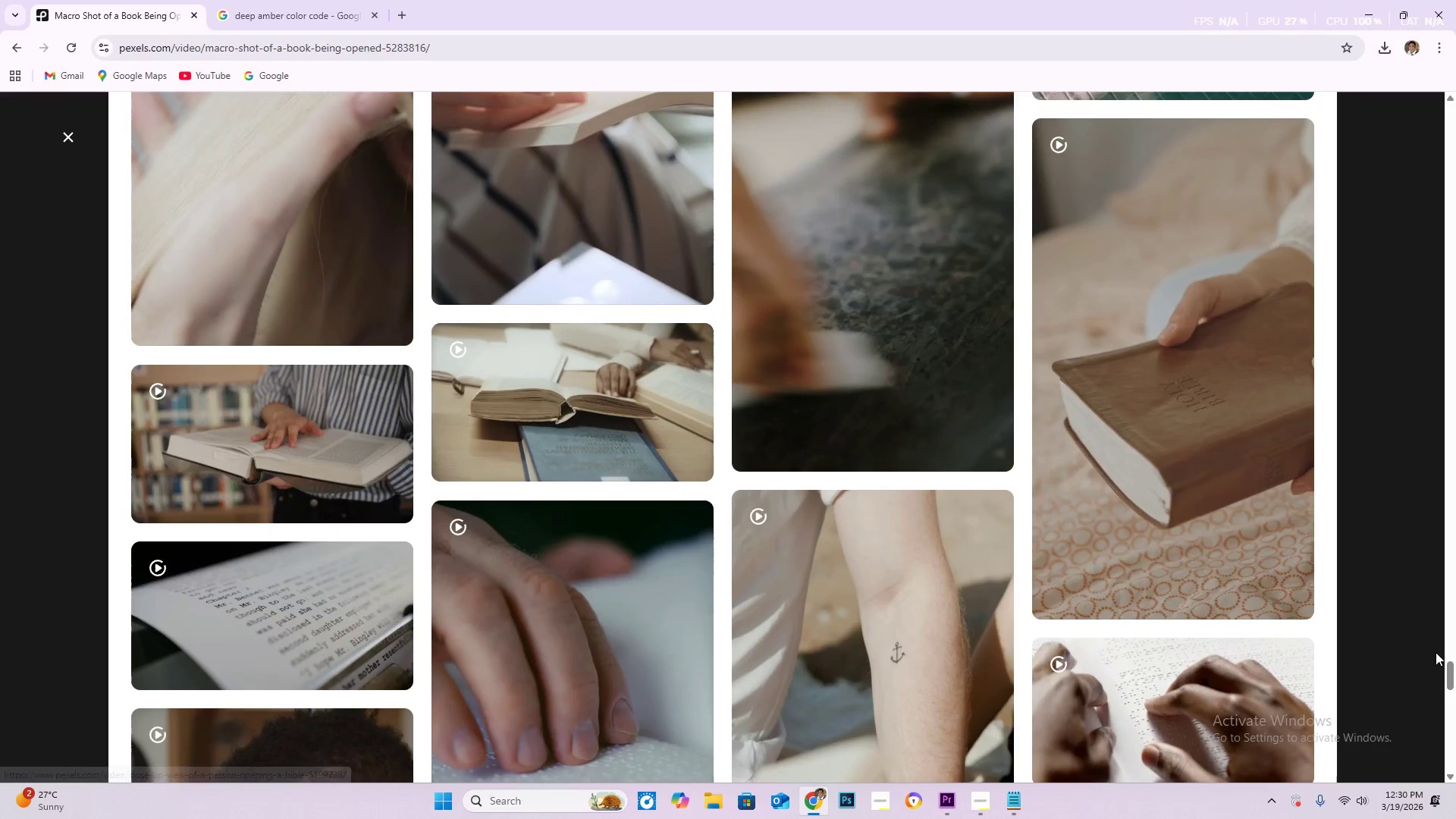 
left_click_drag(start_coordinate=[1450, 672], to_coordinate=[1455, 90])
 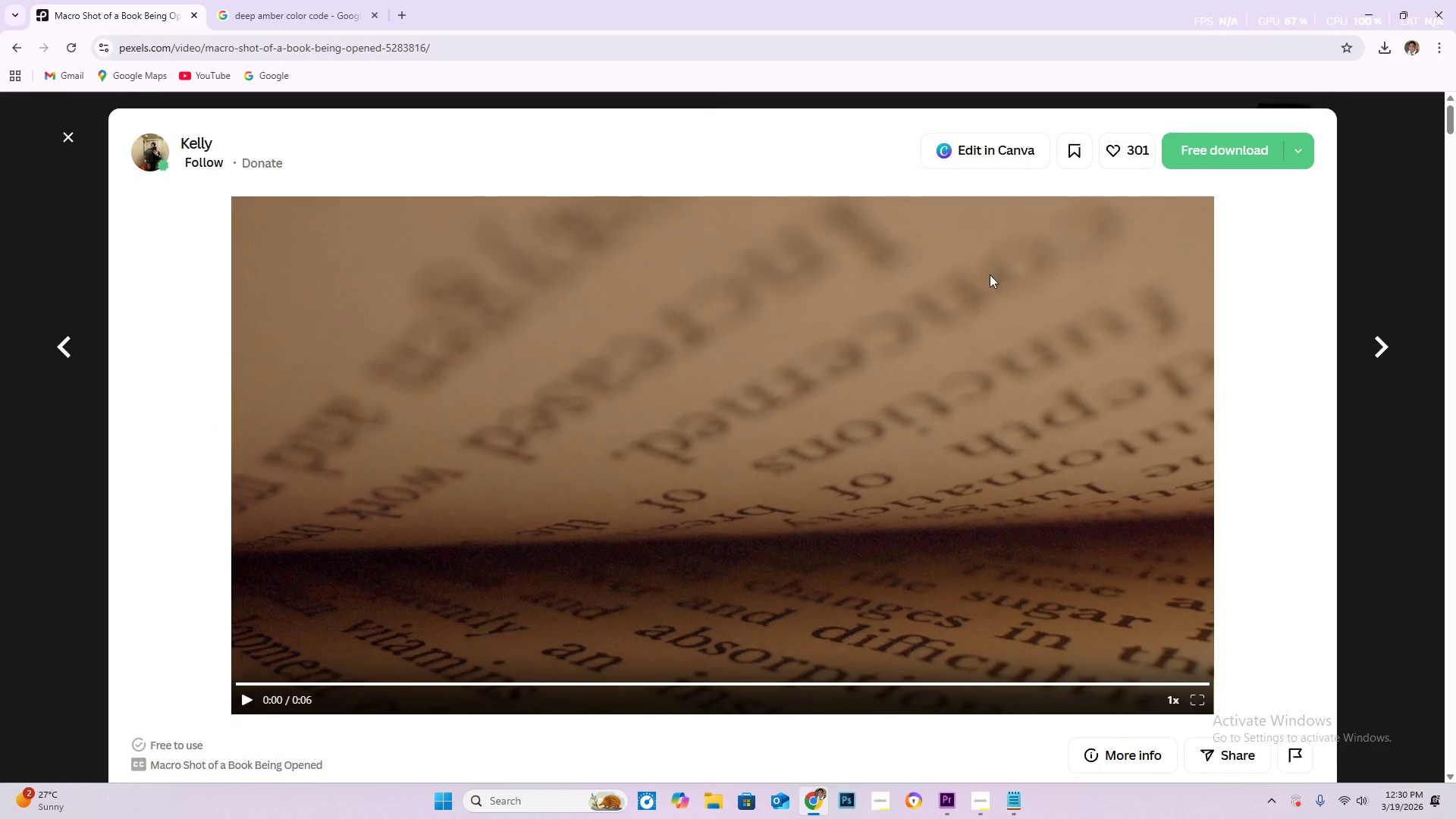 
scroll: coordinate [990, 275], scroll_direction: down, amount: 4.0
 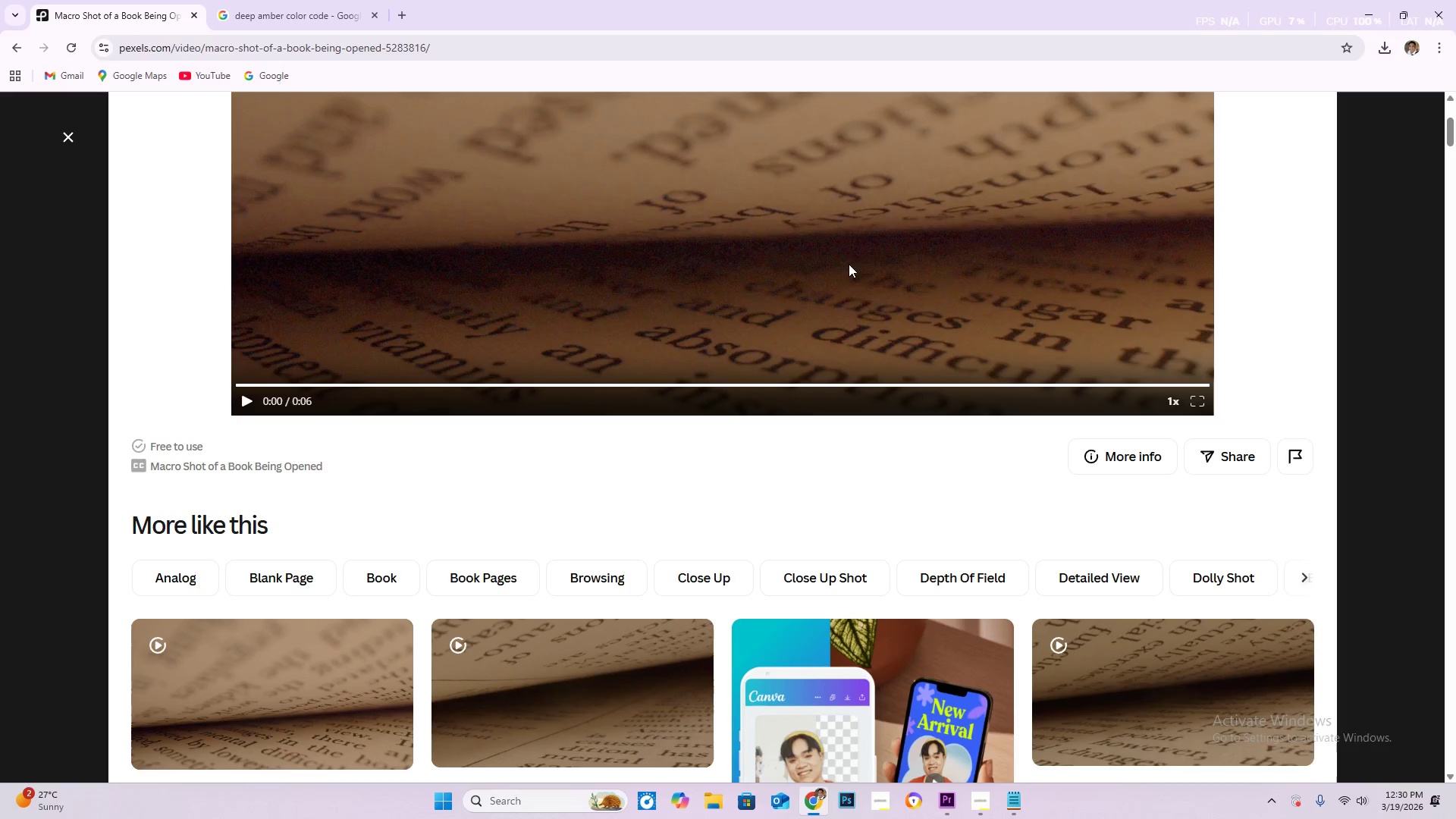 
scroll: coordinate [704, 334], scroll_direction: up, amount: 2.0
 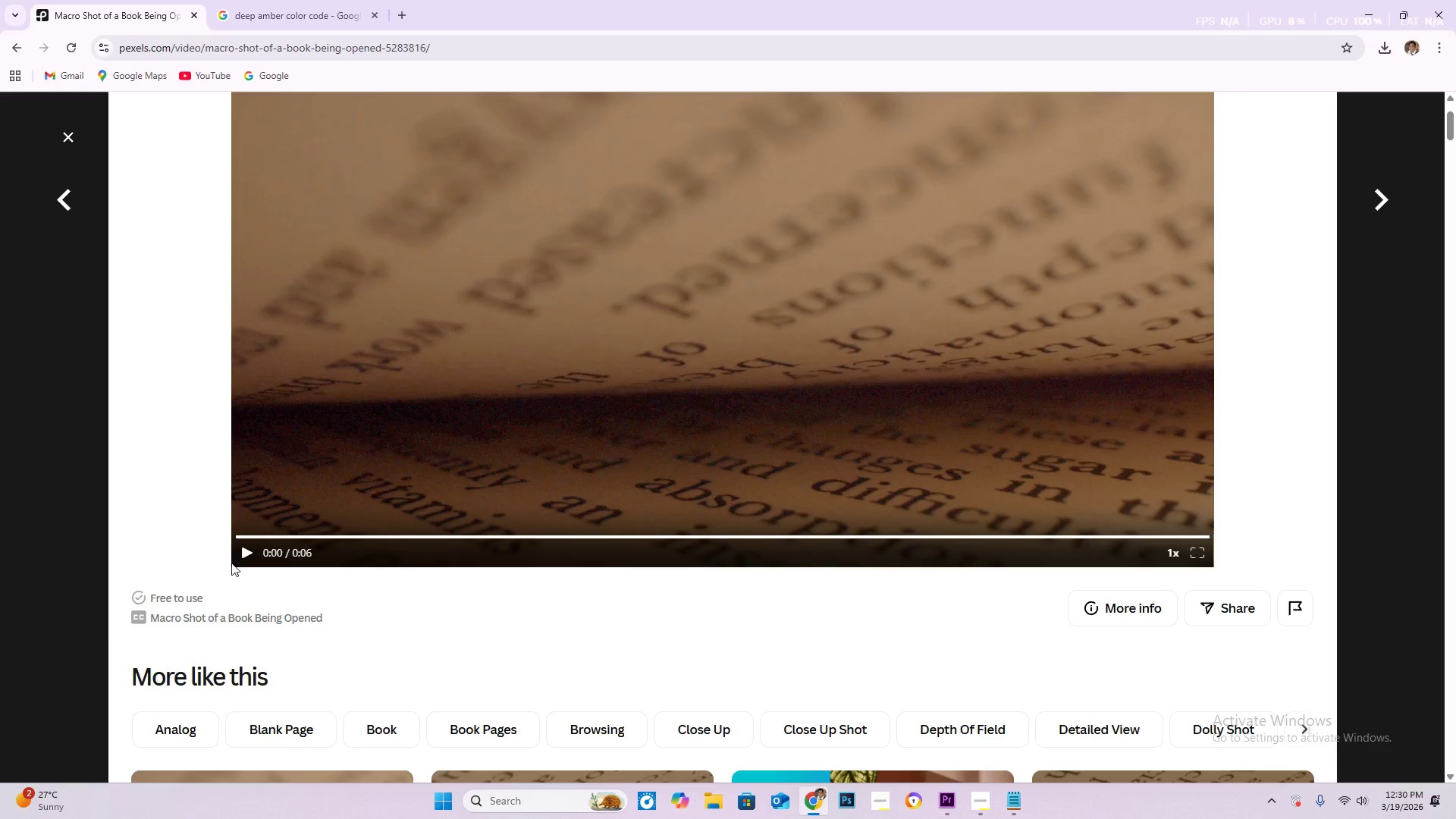 
left_click([240, 563])
 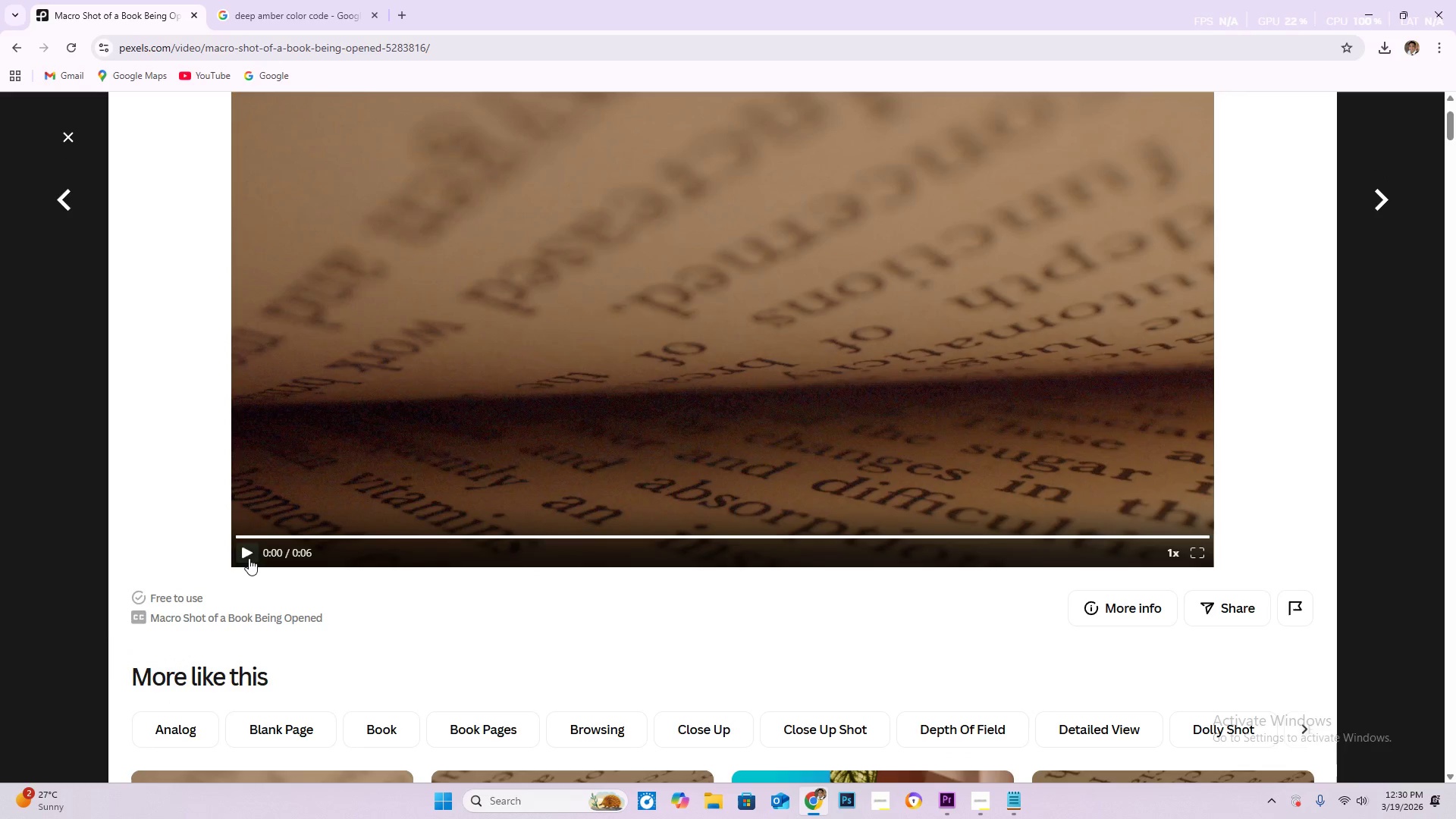 
left_click([247, 558])
 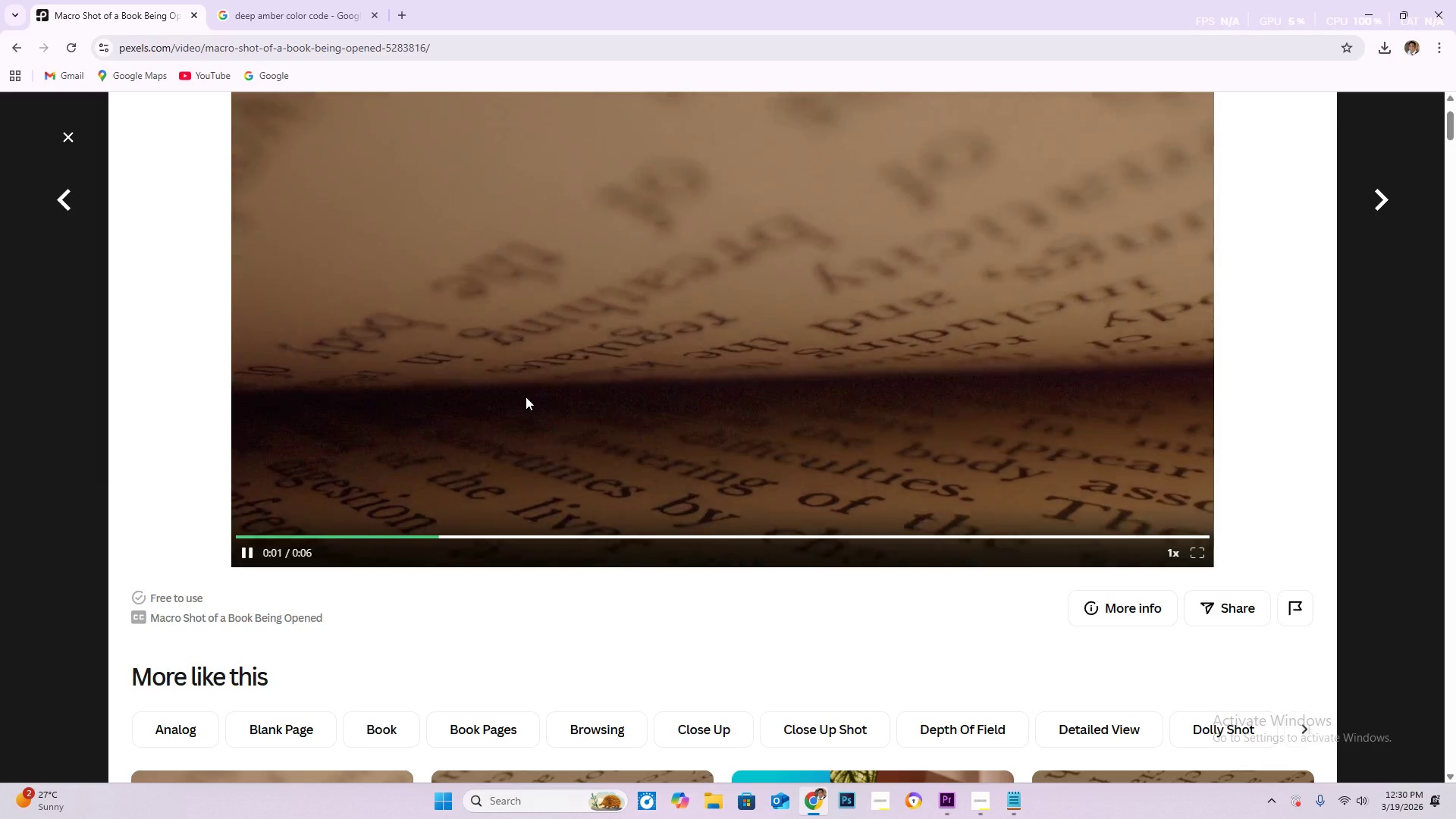 
scroll: coordinate [582, 437], scroll_direction: up, amount: 2.0
 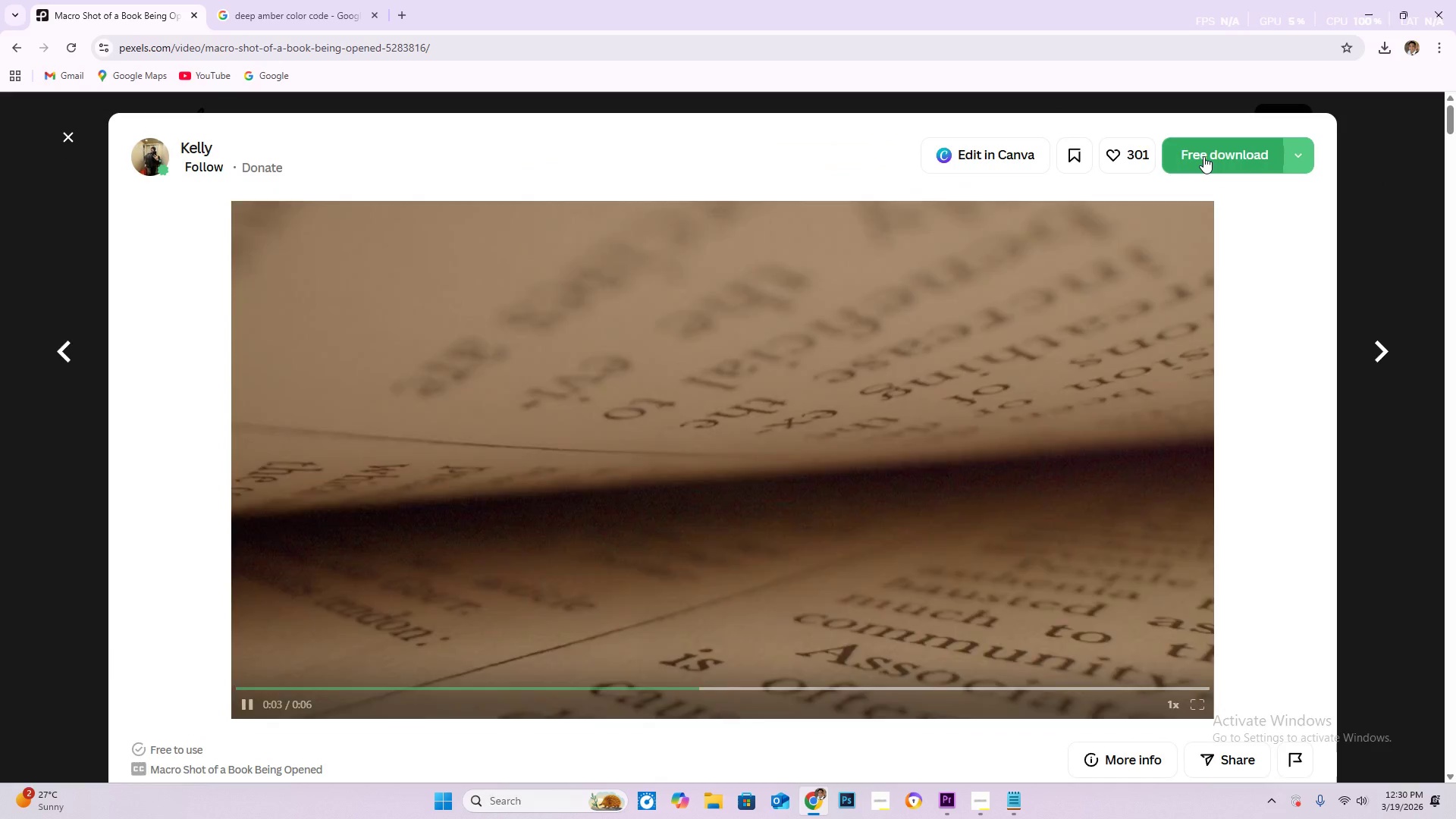 
left_click([1203, 156])
 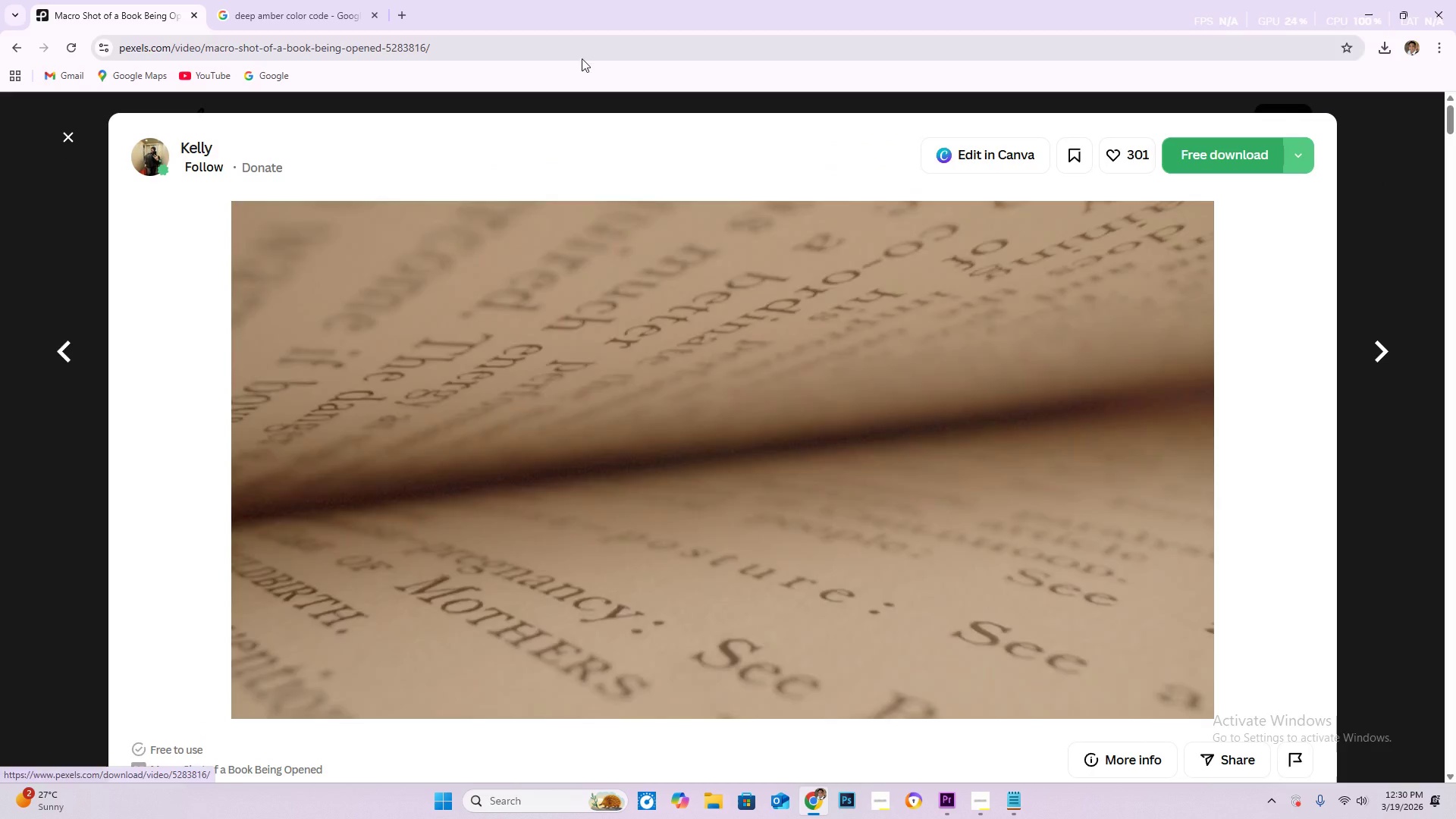 
left_click([579, 49])
 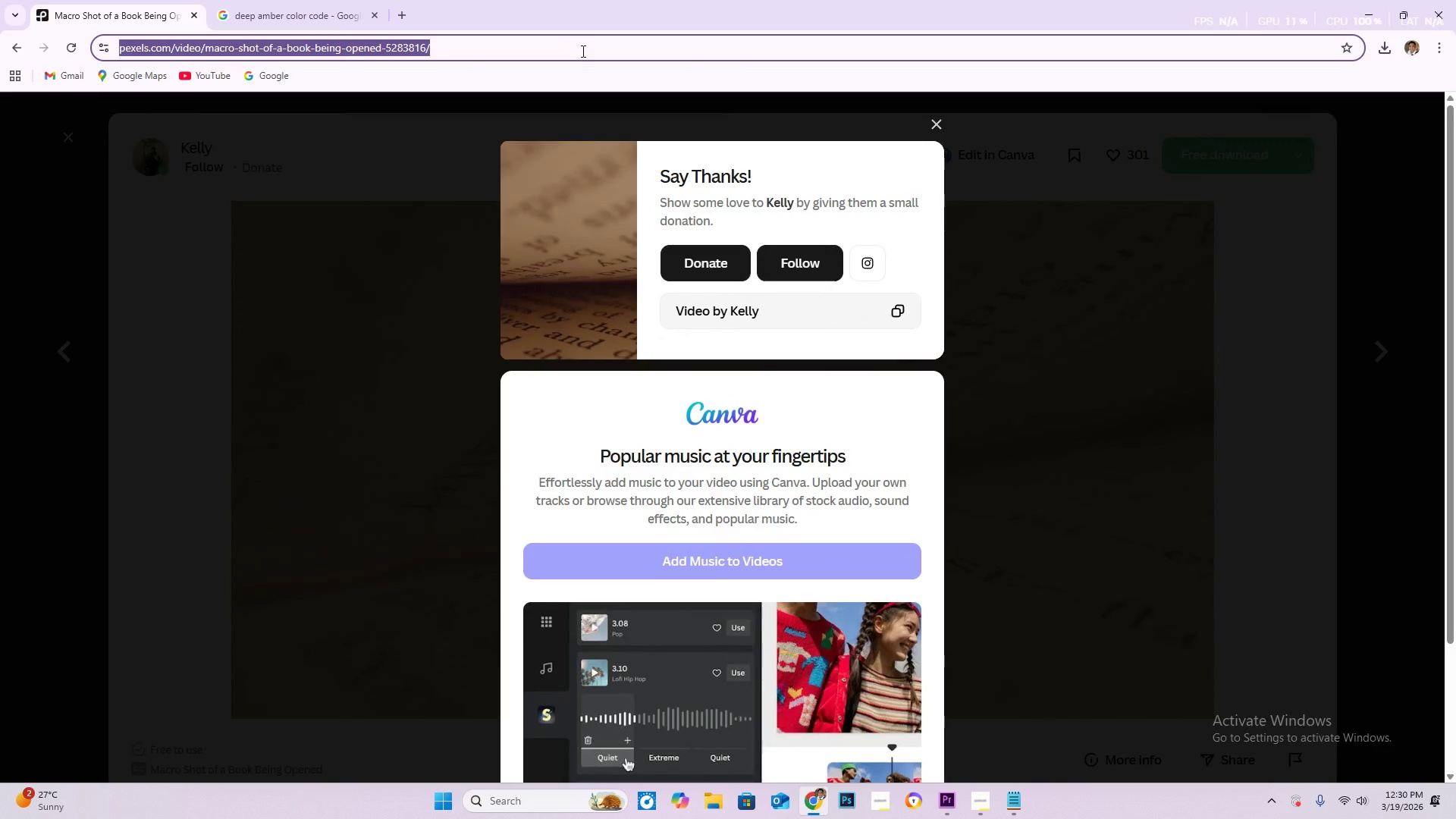 
key(Control+C)
 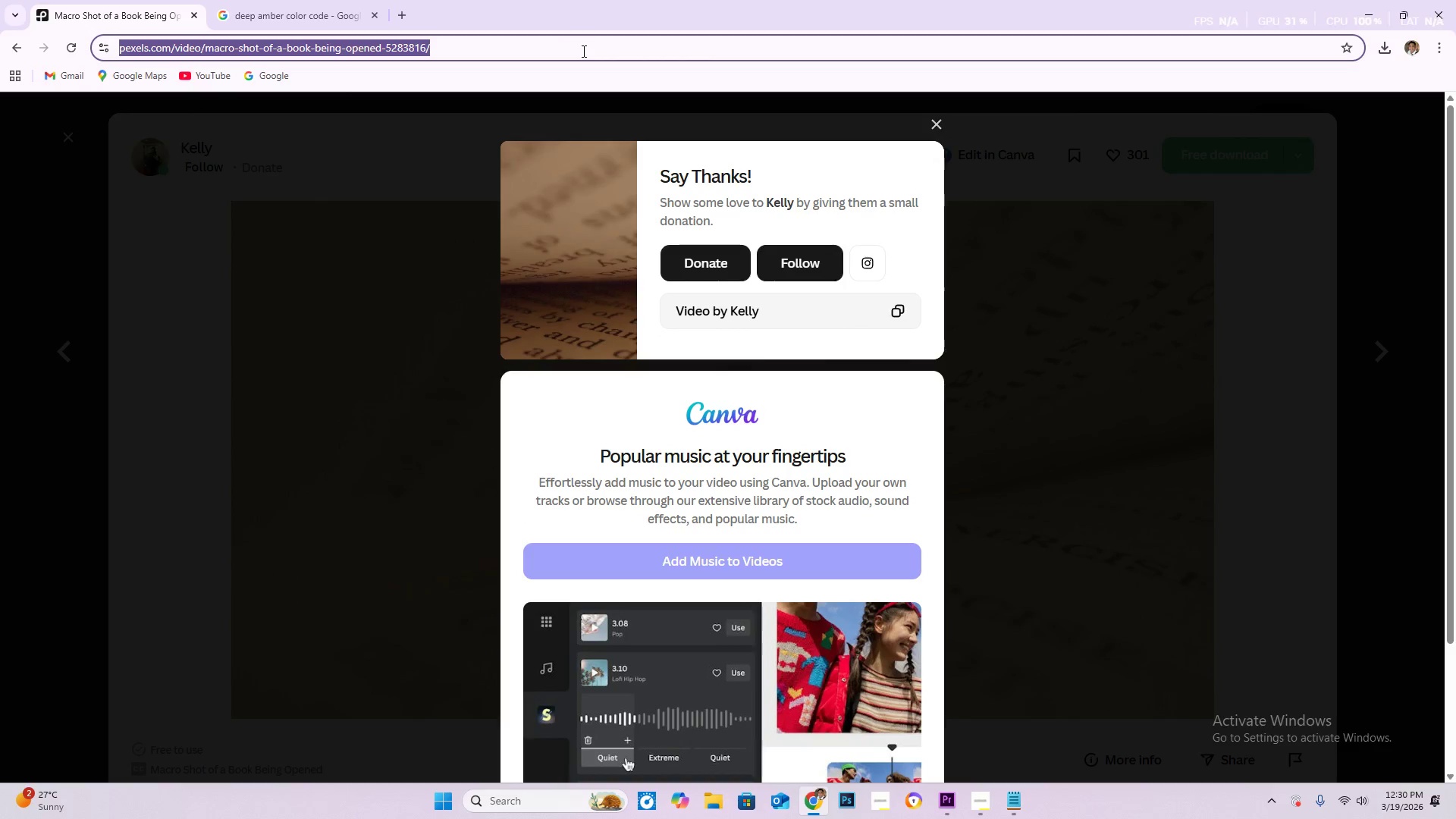 
key(Alt+Tab)
 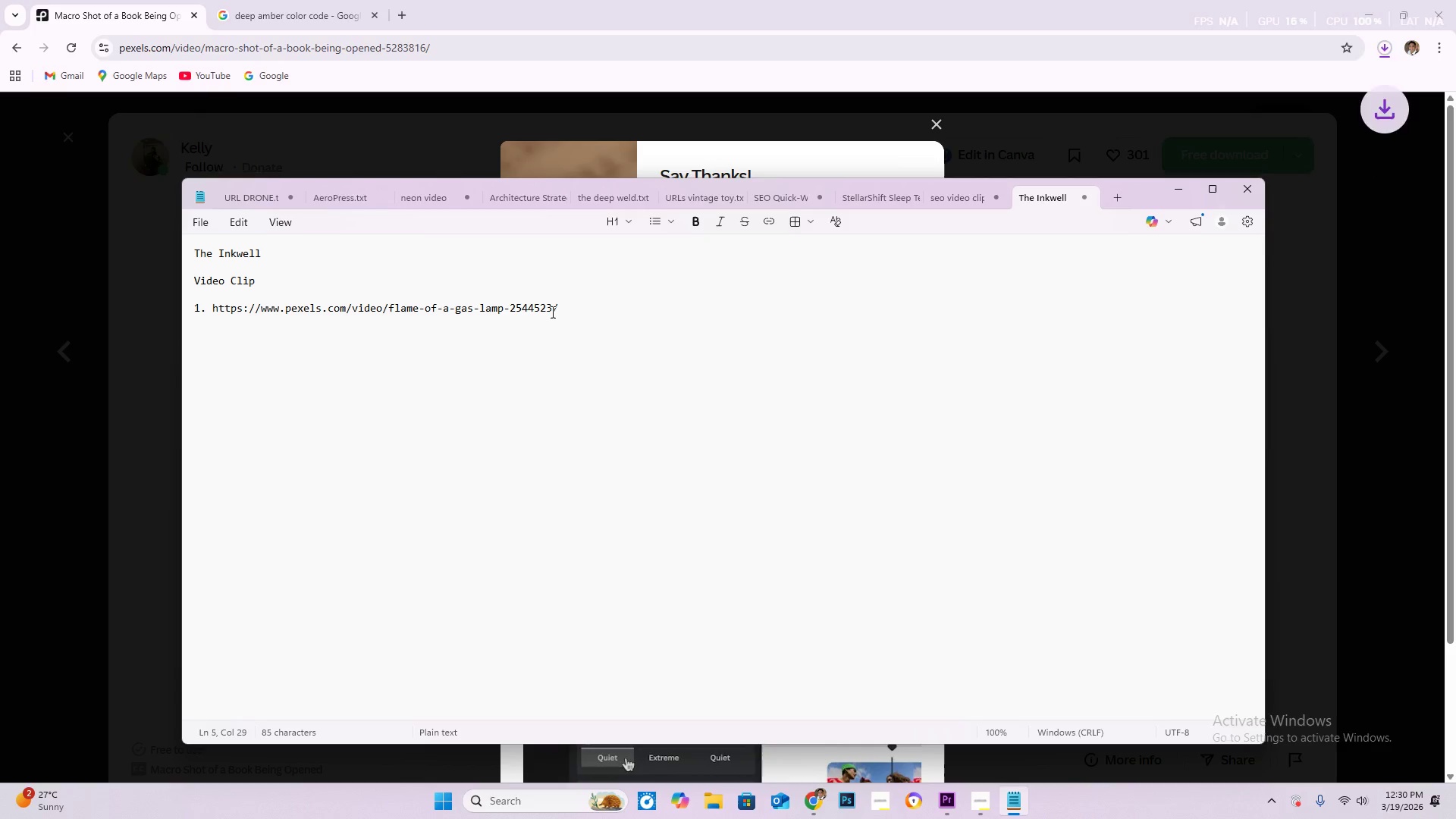 
left_click([609, 312])
 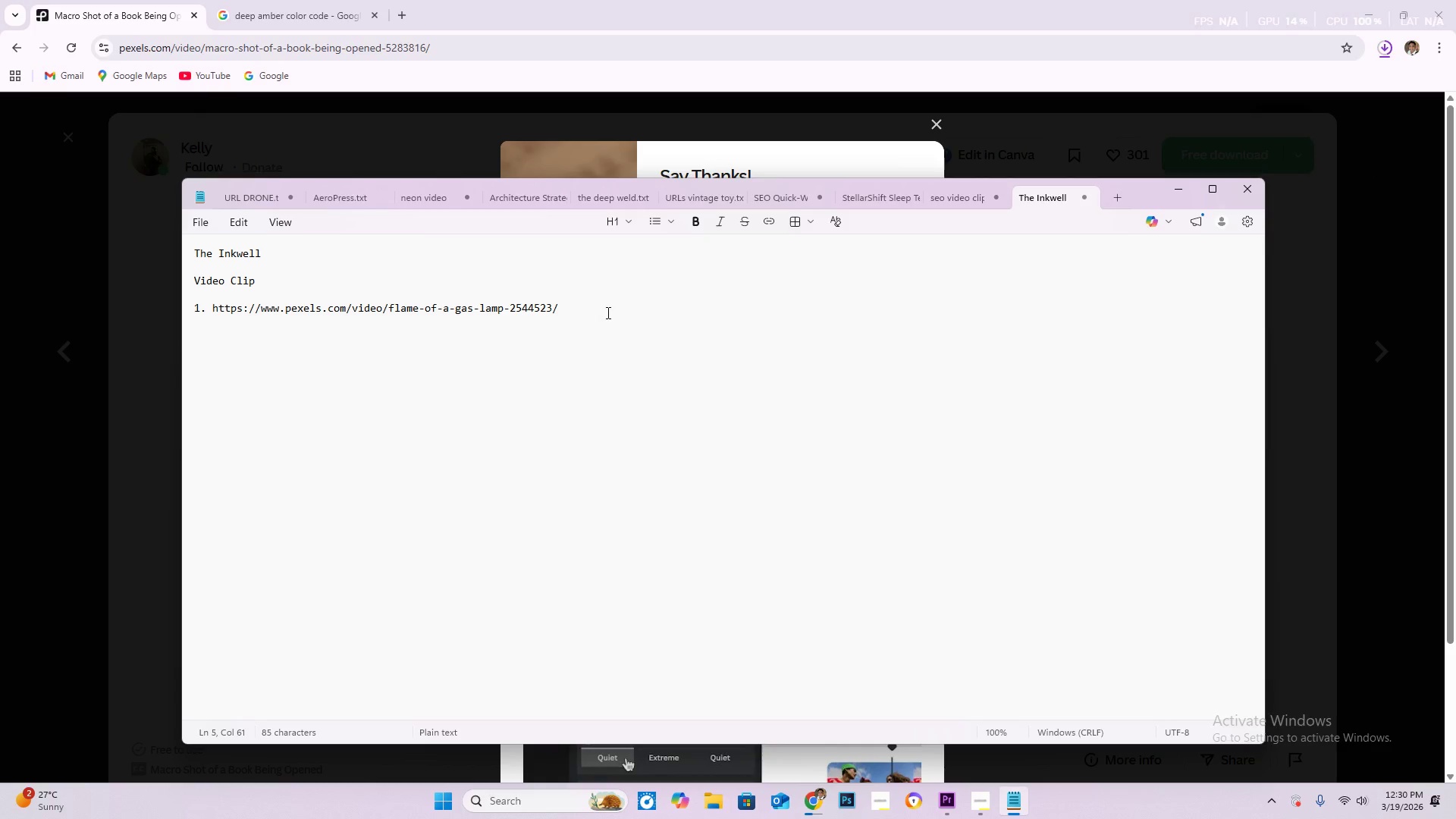 
key(Enter)
 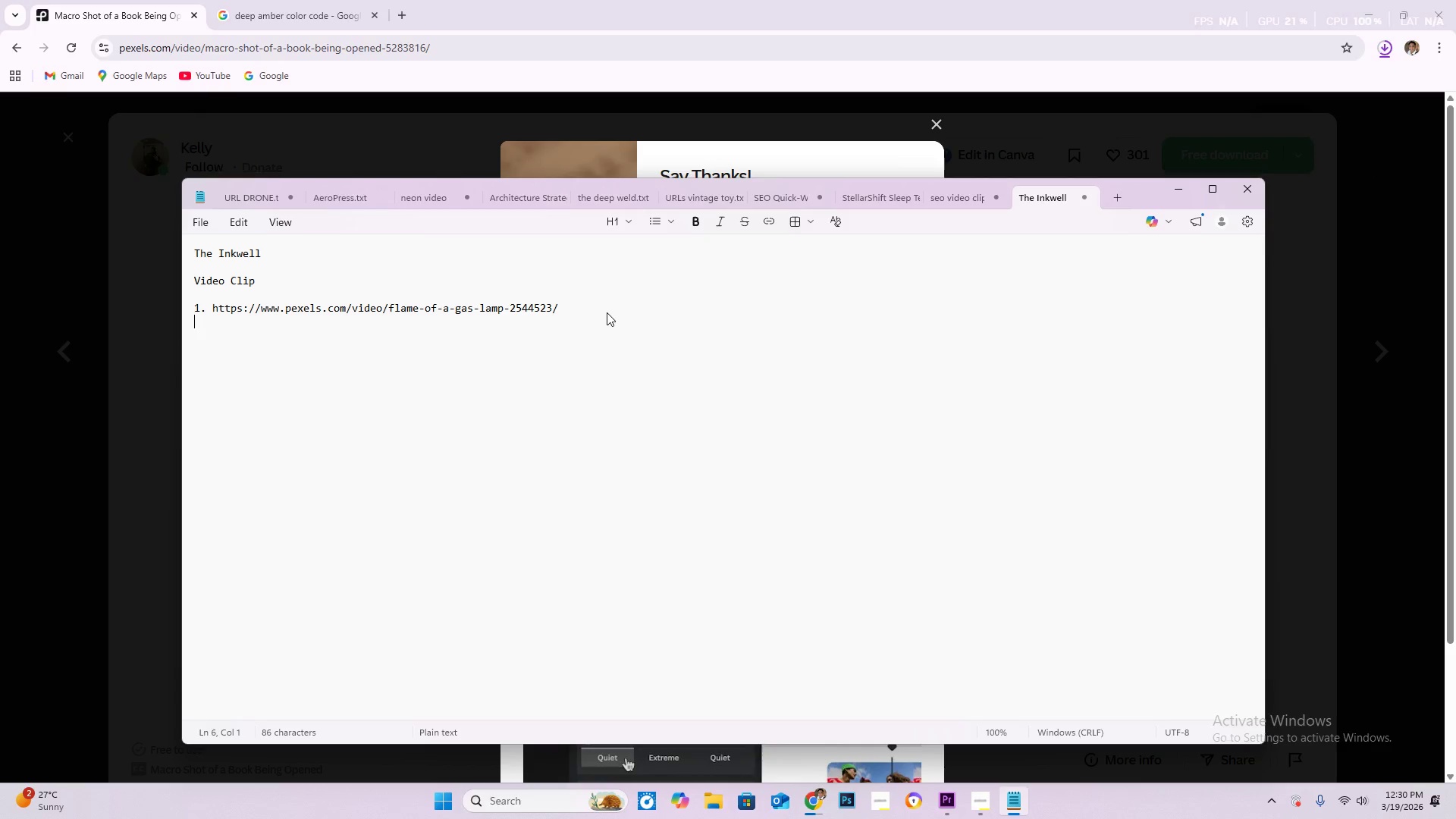 
key(Enter)
 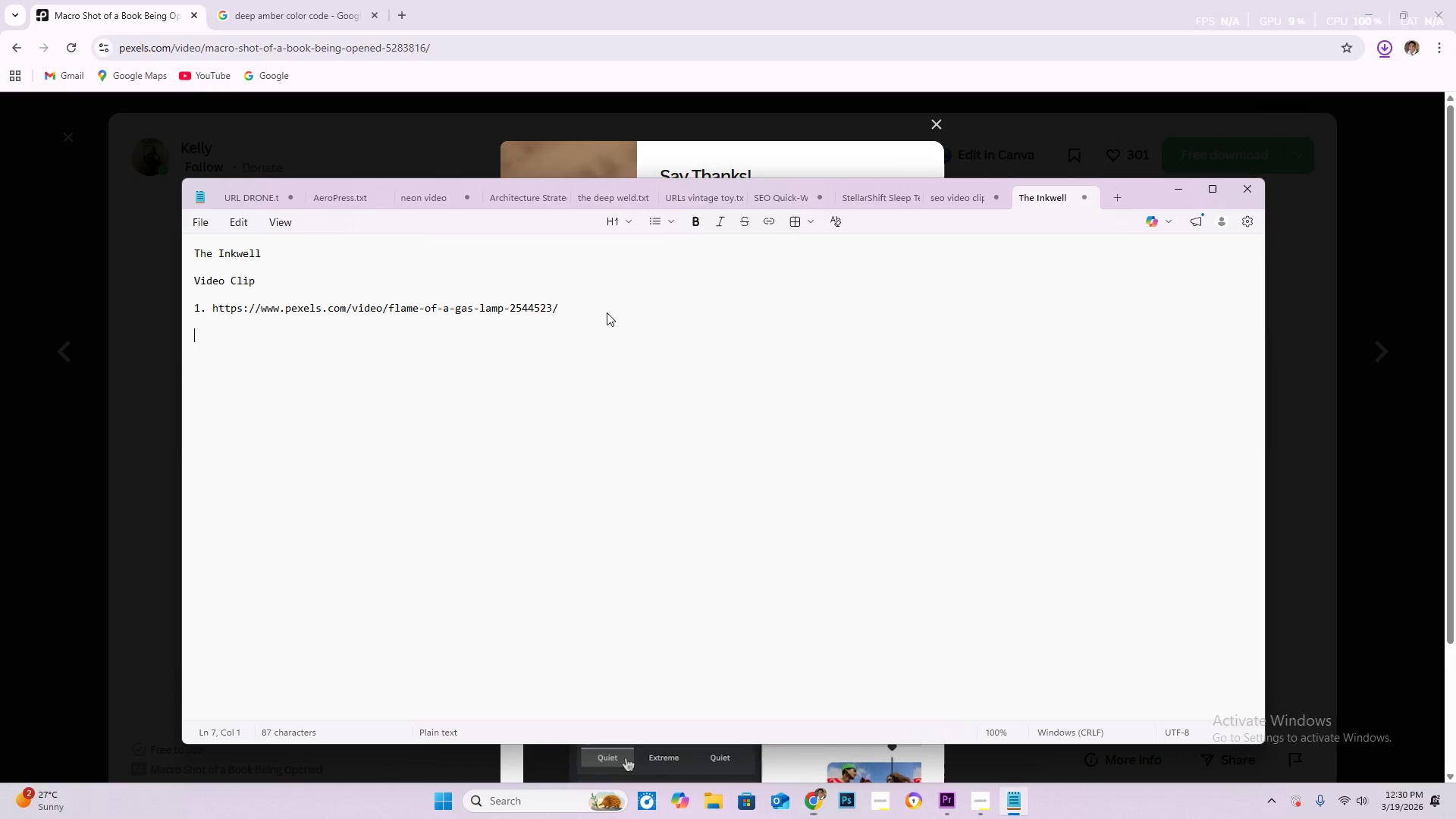 
key(2)
 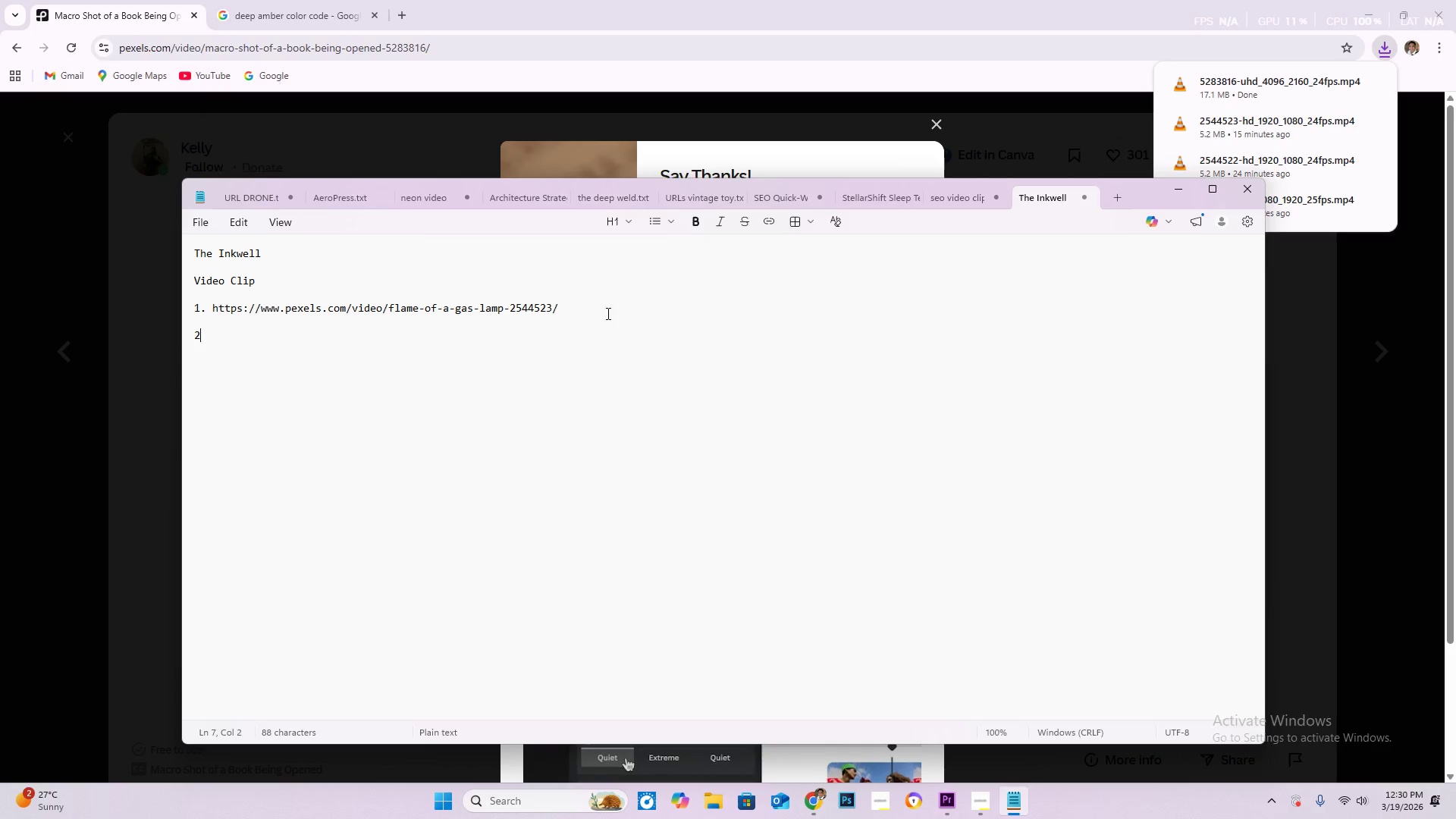 
key(Period)
 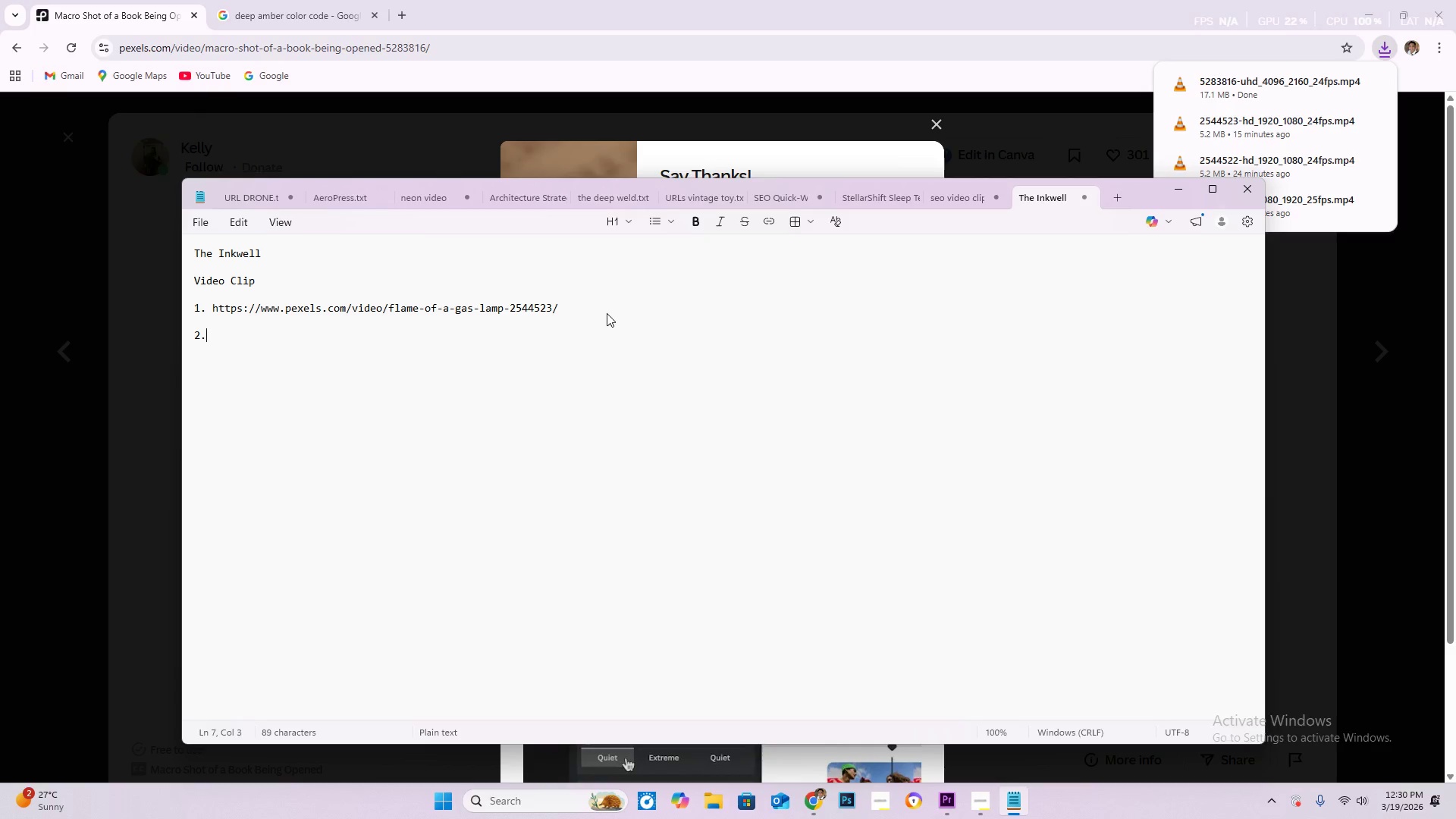 
key(Space)
 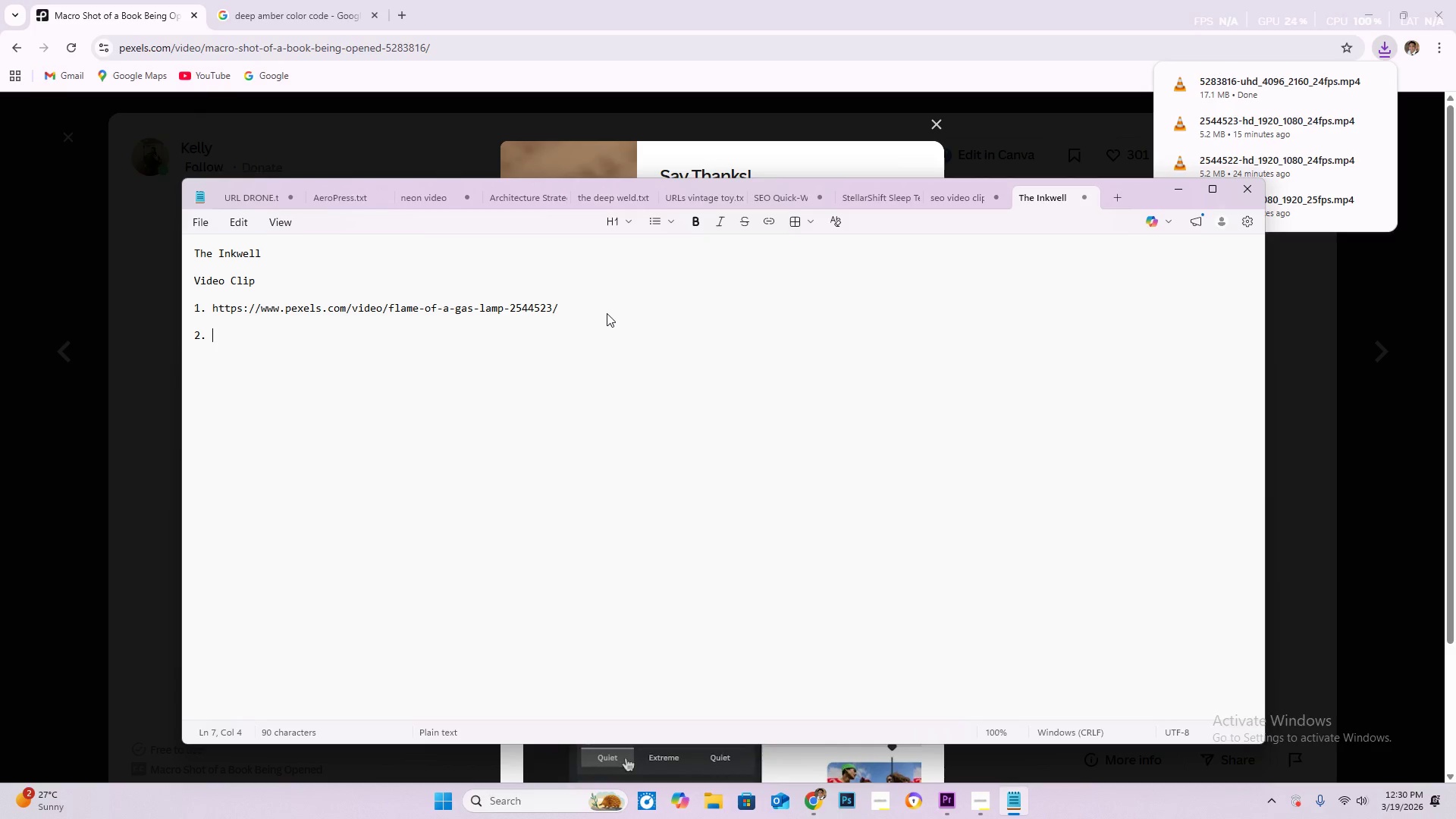 
key(Control+V)
 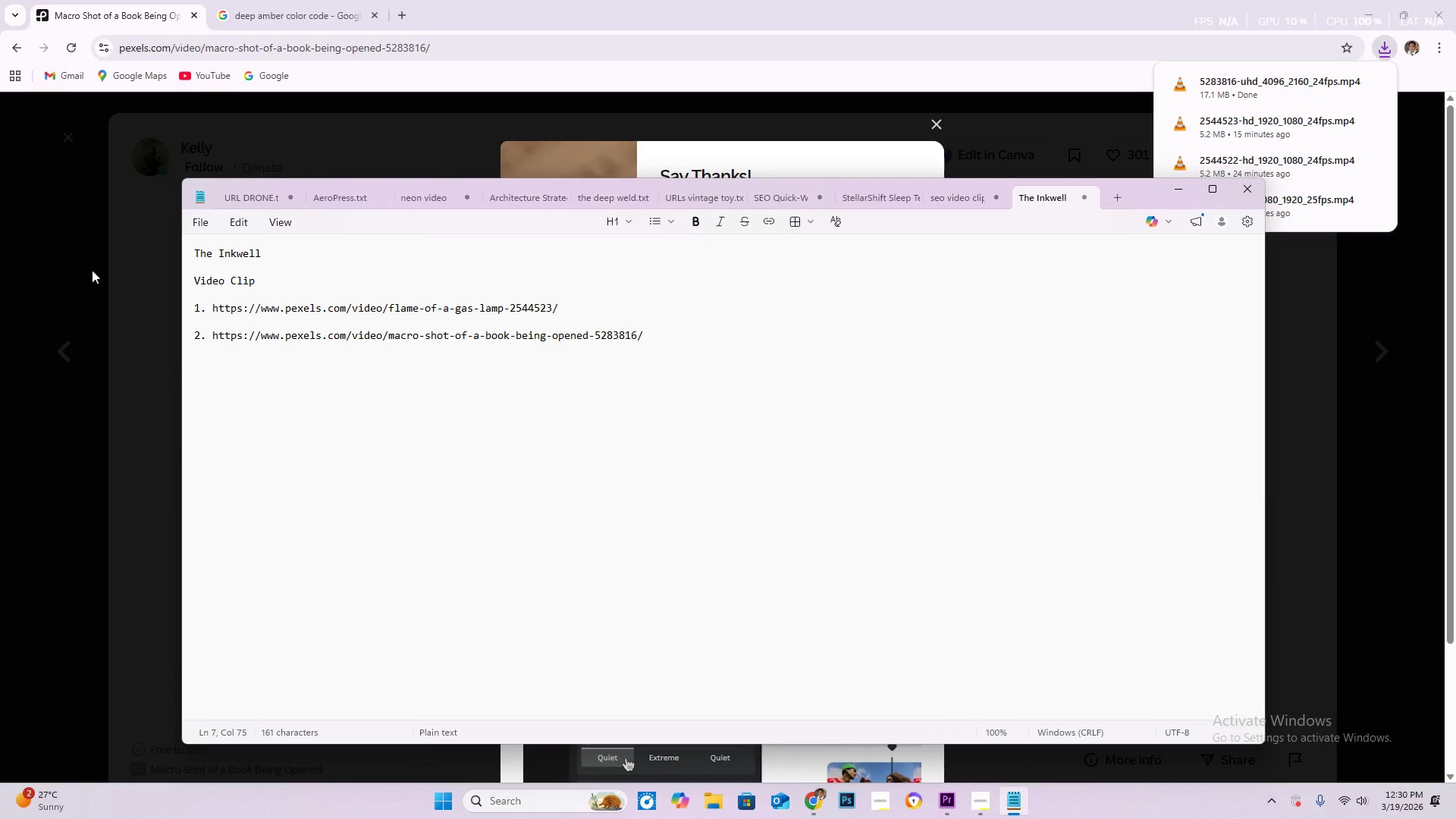 
left_click([72, 260])
 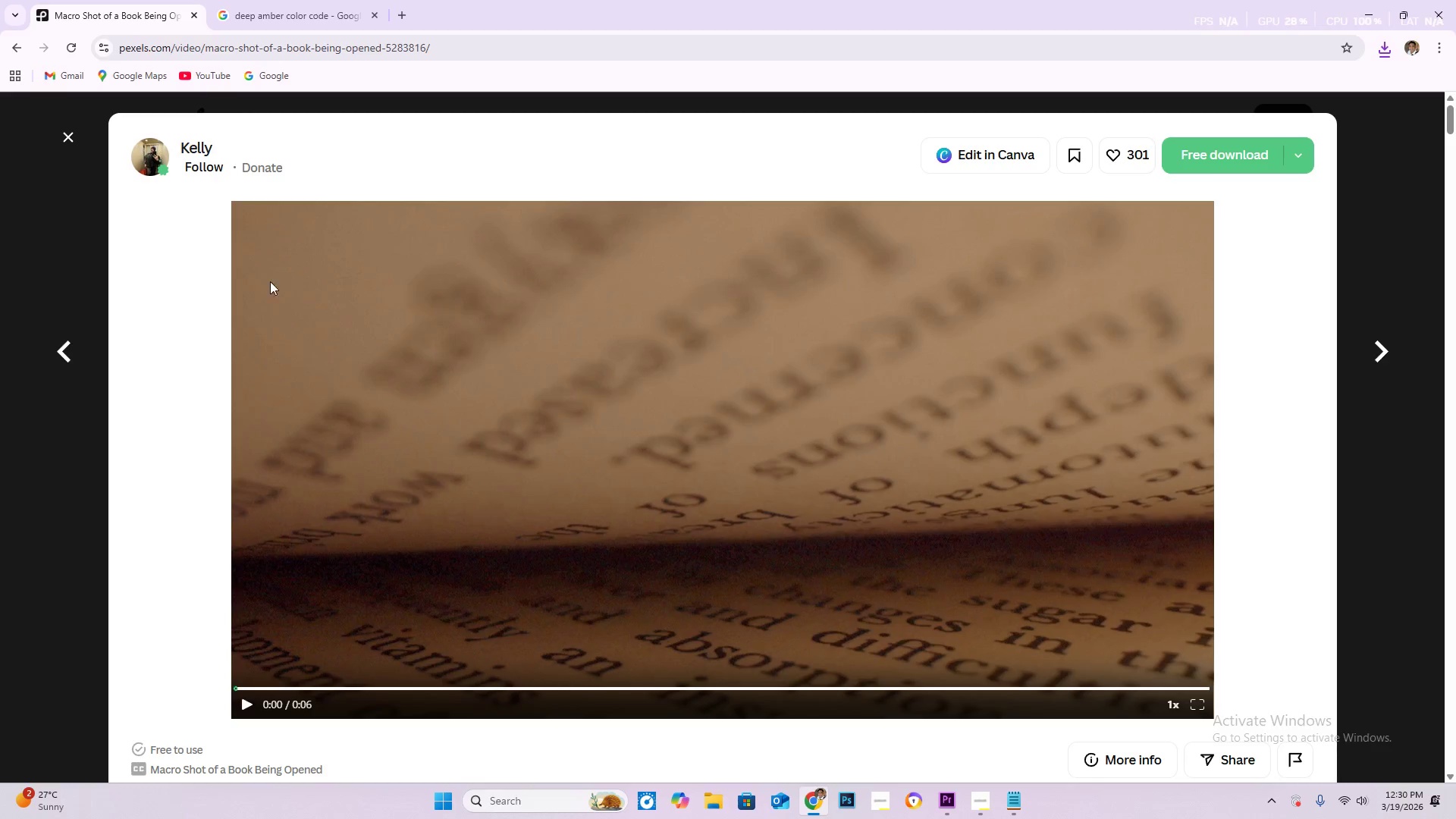 
left_click([70, 136])
 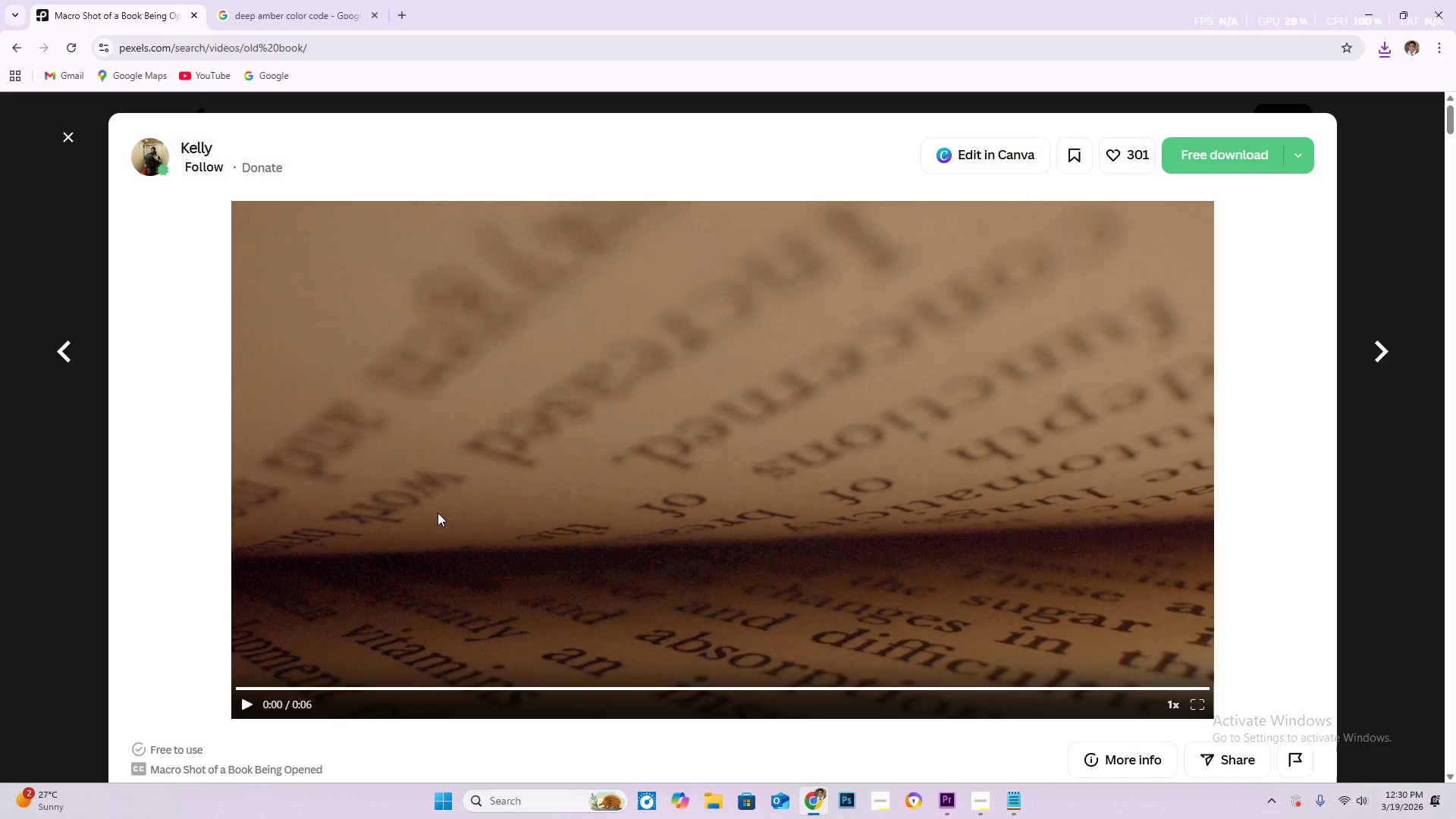 
scroll: coordinate [712, 440], scroll_direction: up, amount: 8.0
 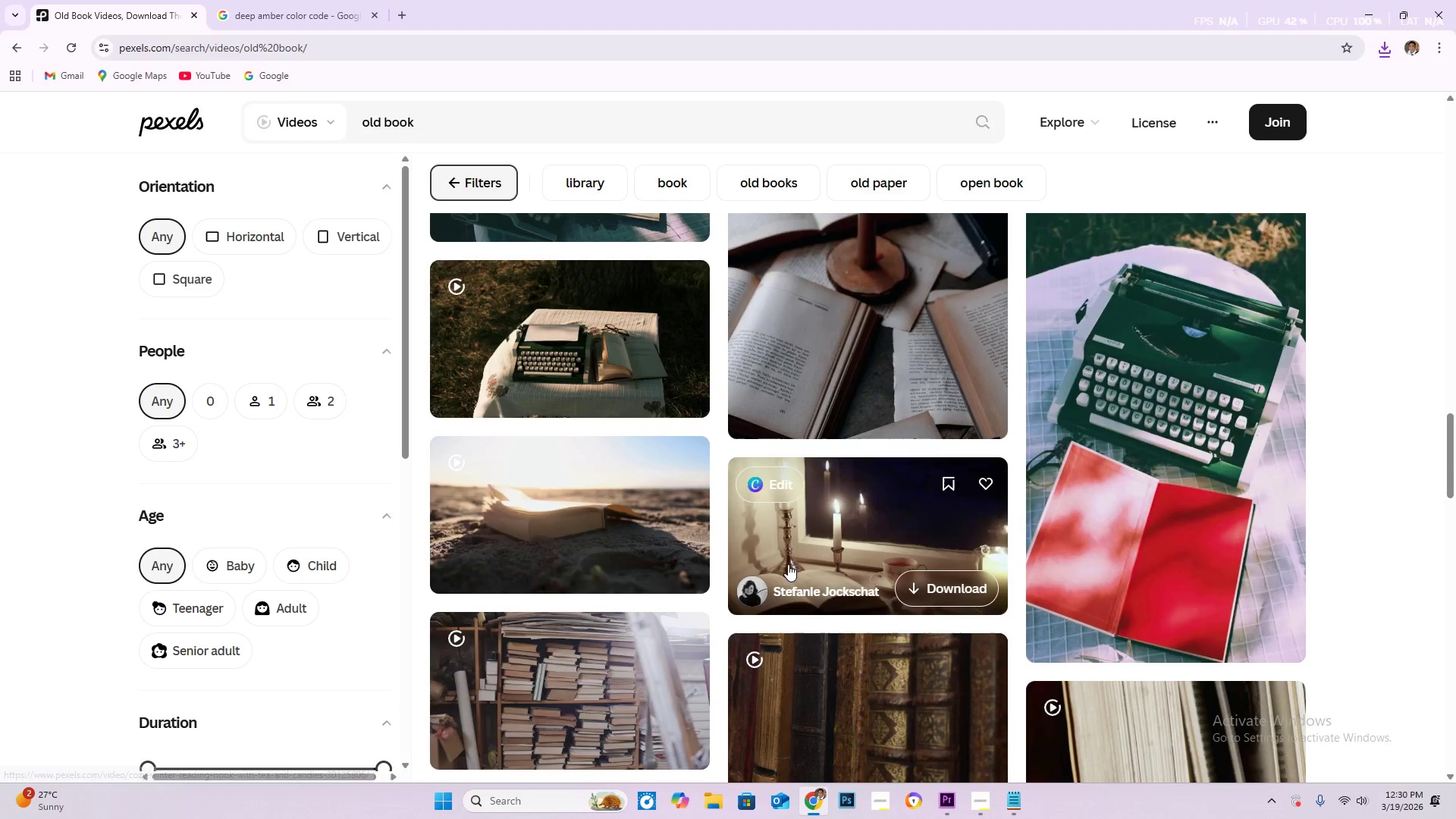 
scroll: coordinate [760, 558], scroll_direction: down, amount: 4.0
 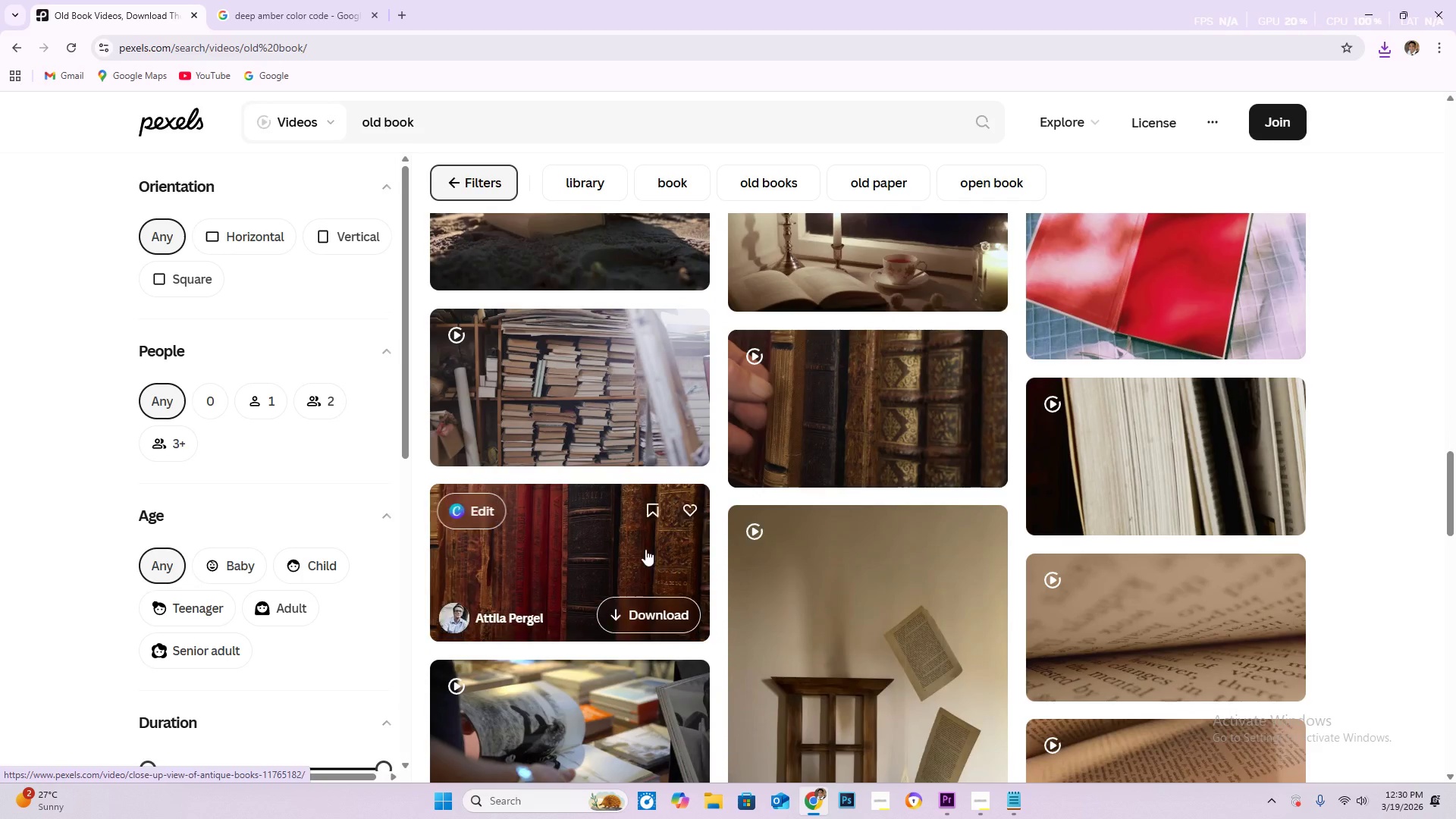 
left_click([645, 549])
 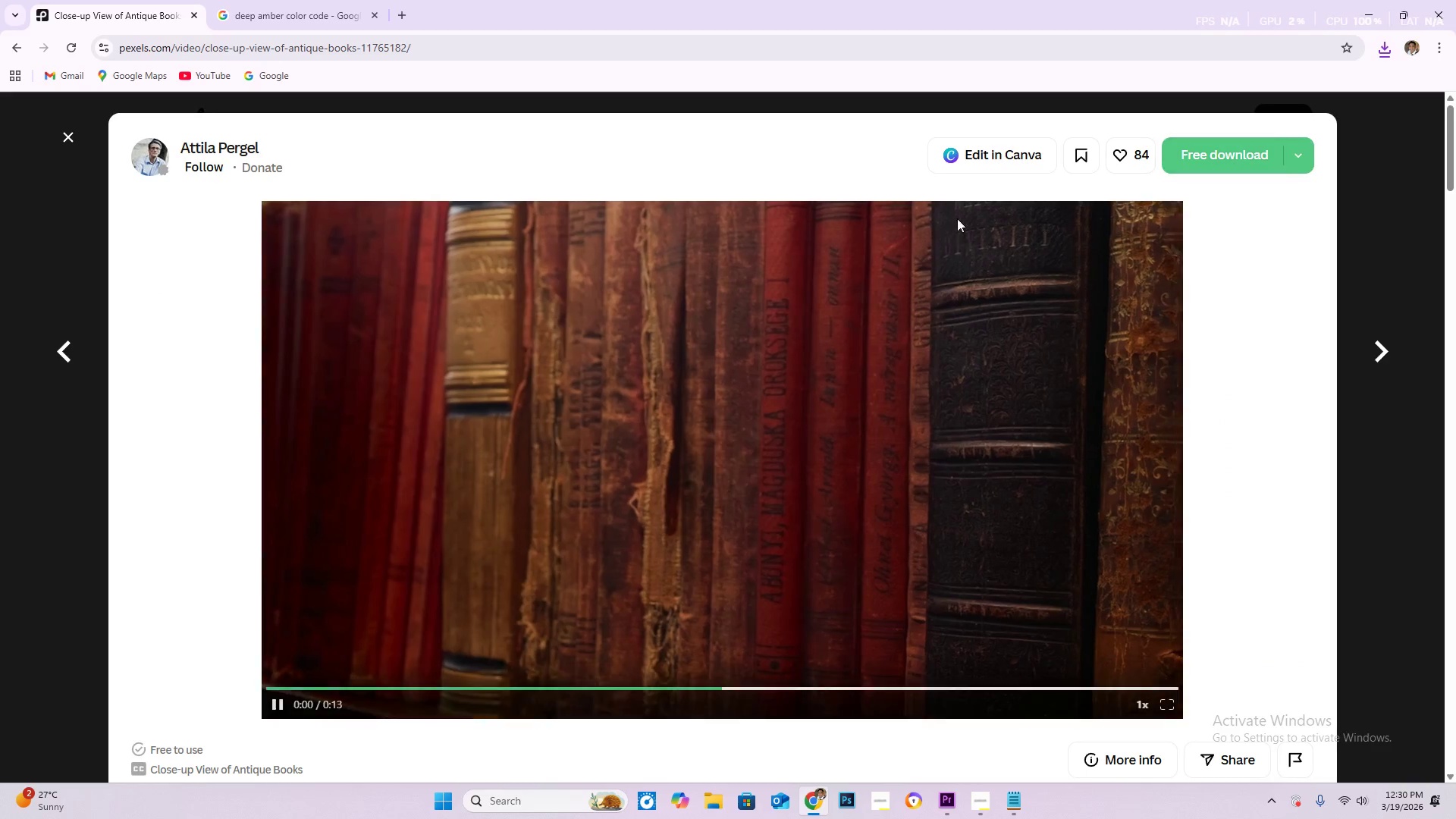 
left_click([435, 42])
 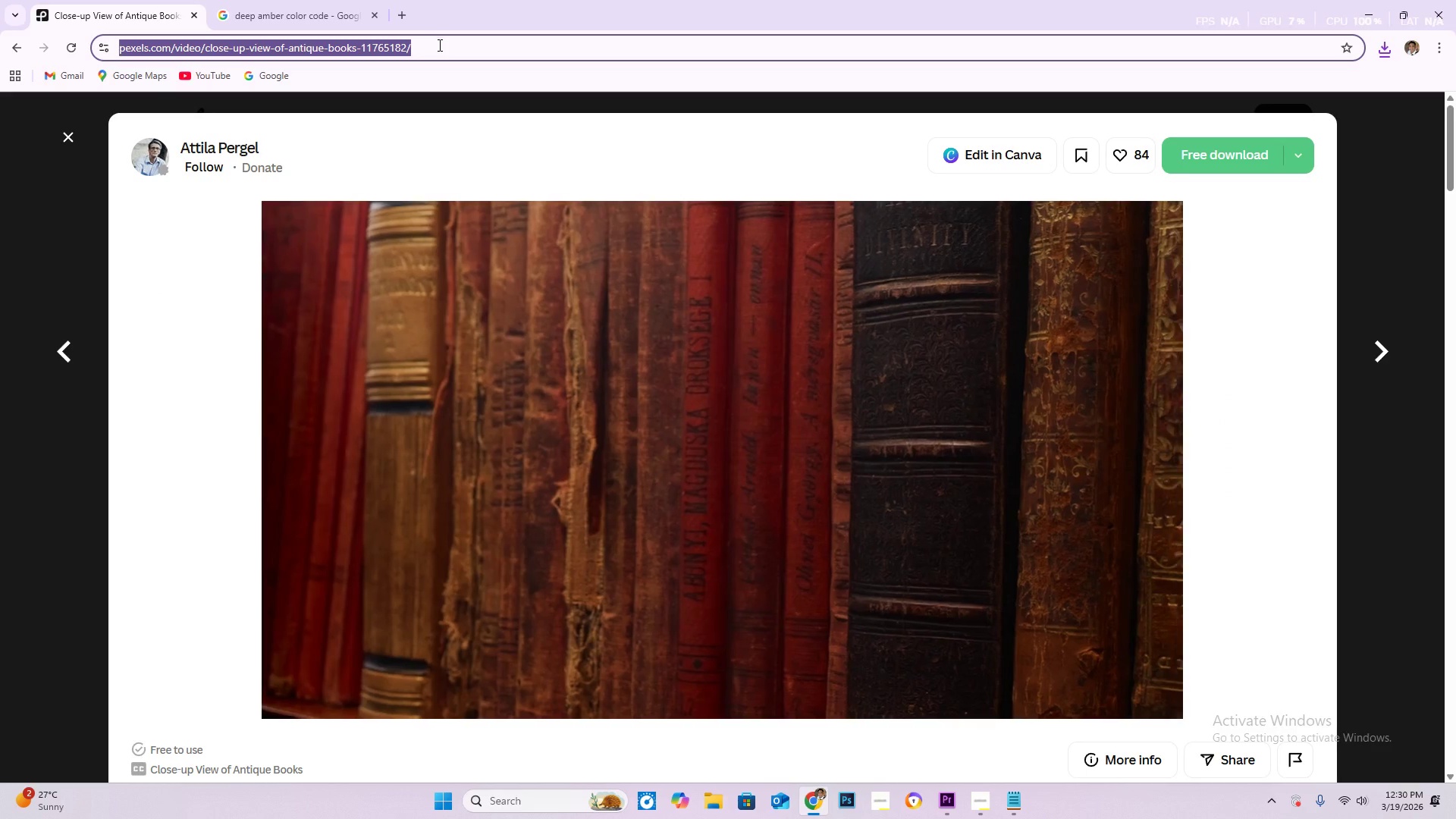 
key(Control+ControlLeft)
 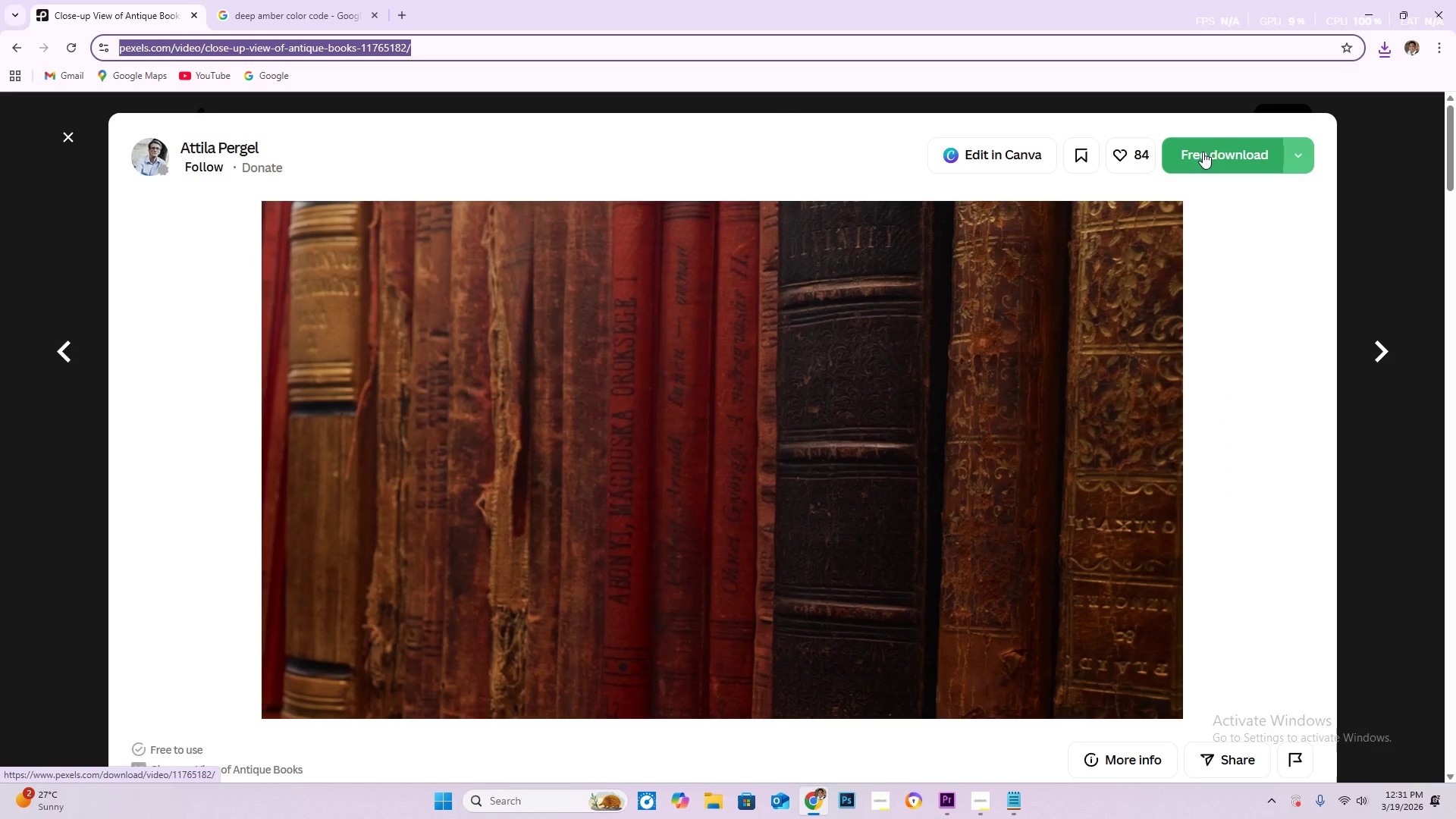 
left_click([1203, 152])
 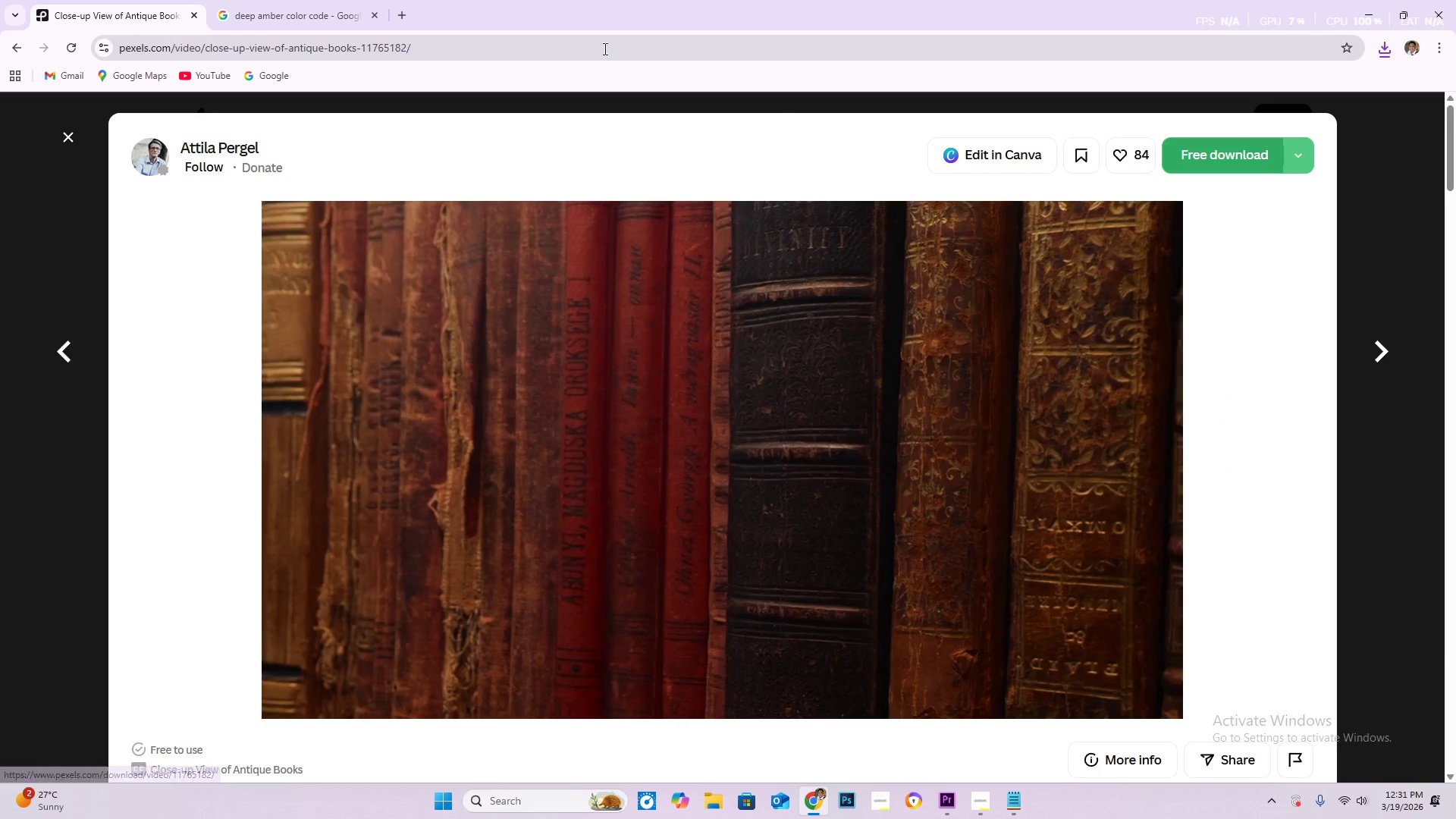 
left_click([603, 48])
 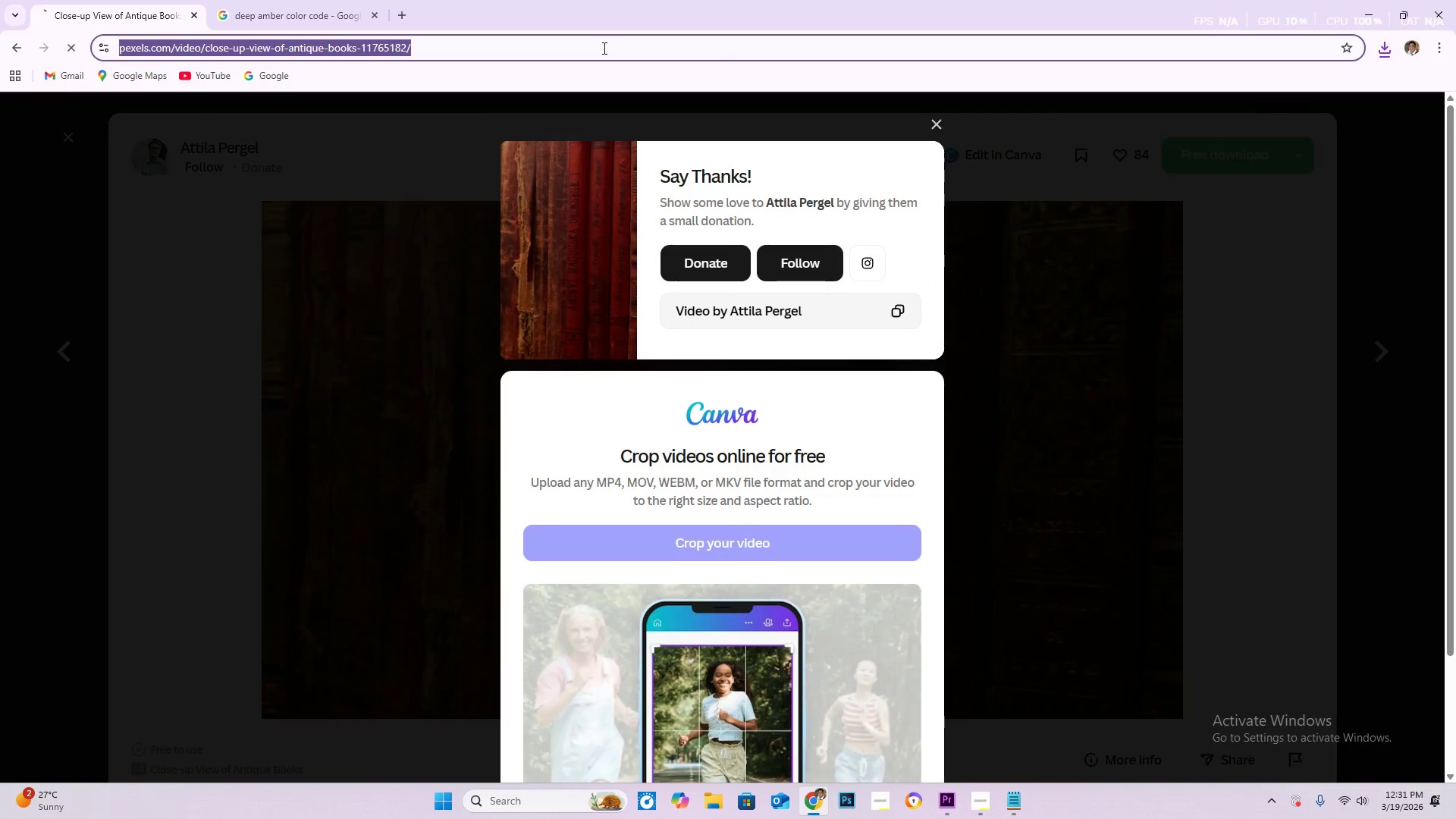 
key(Control+C)
 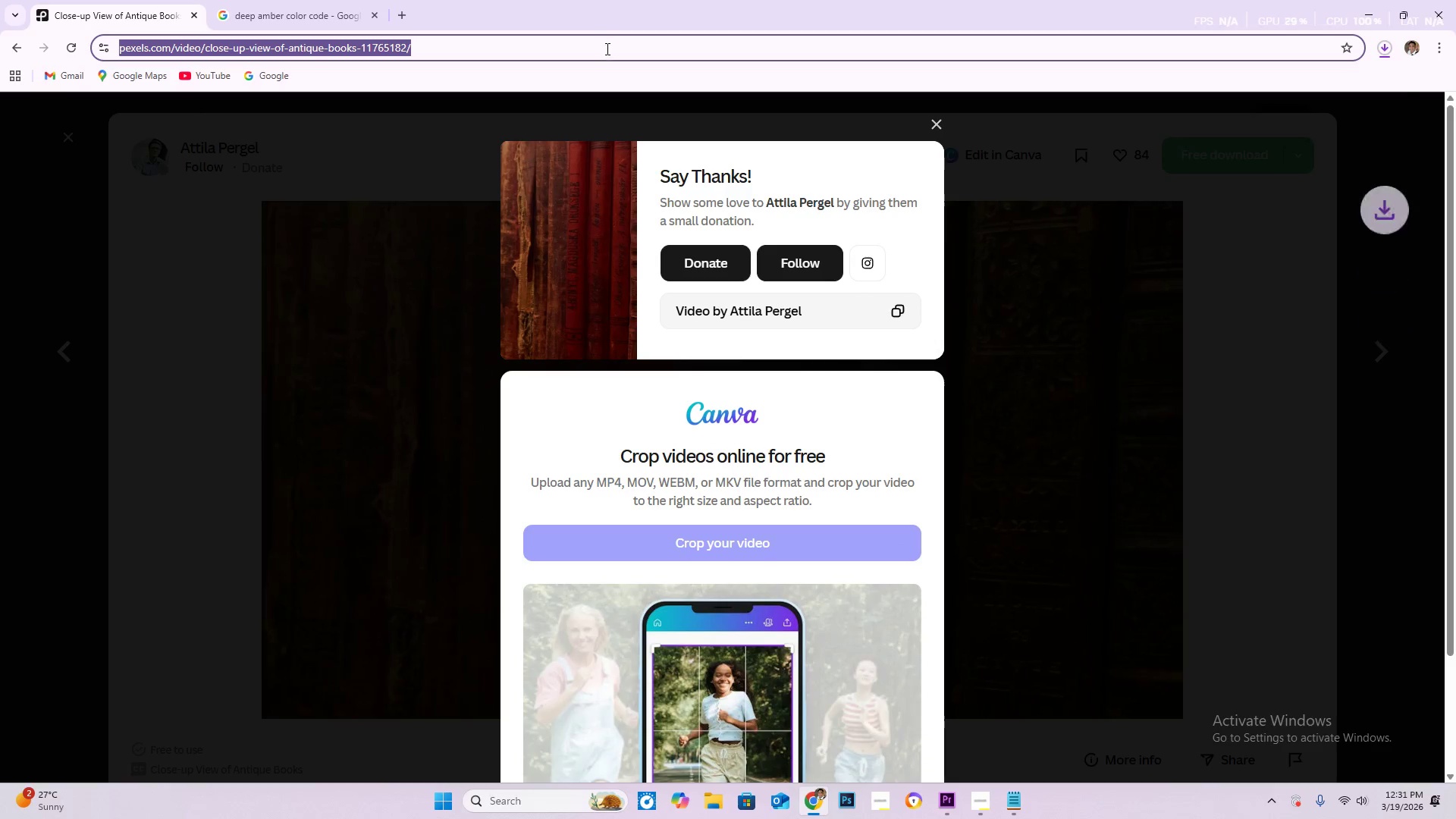 
key(Alt+Tab)
 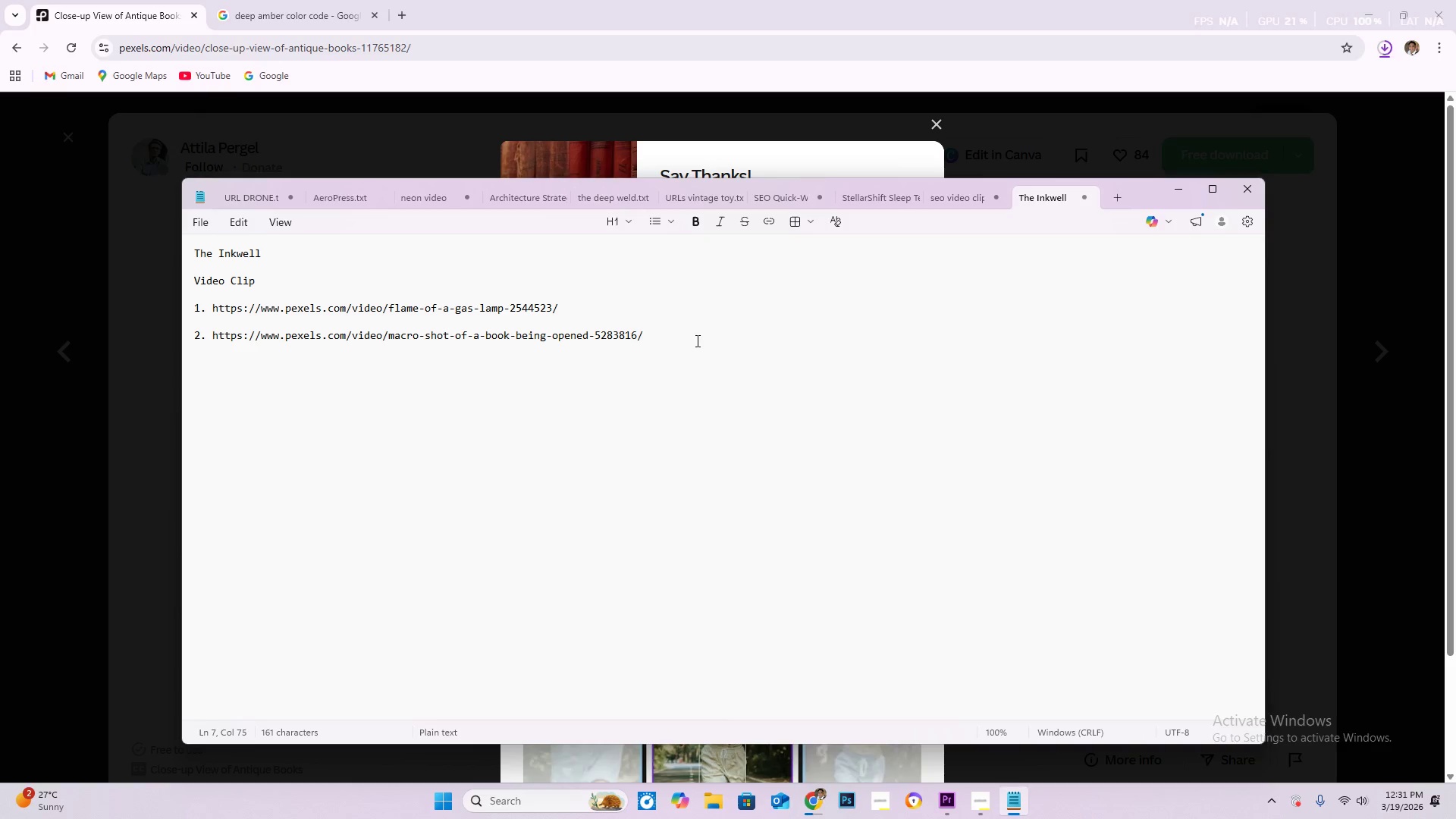 
key(Enter)
 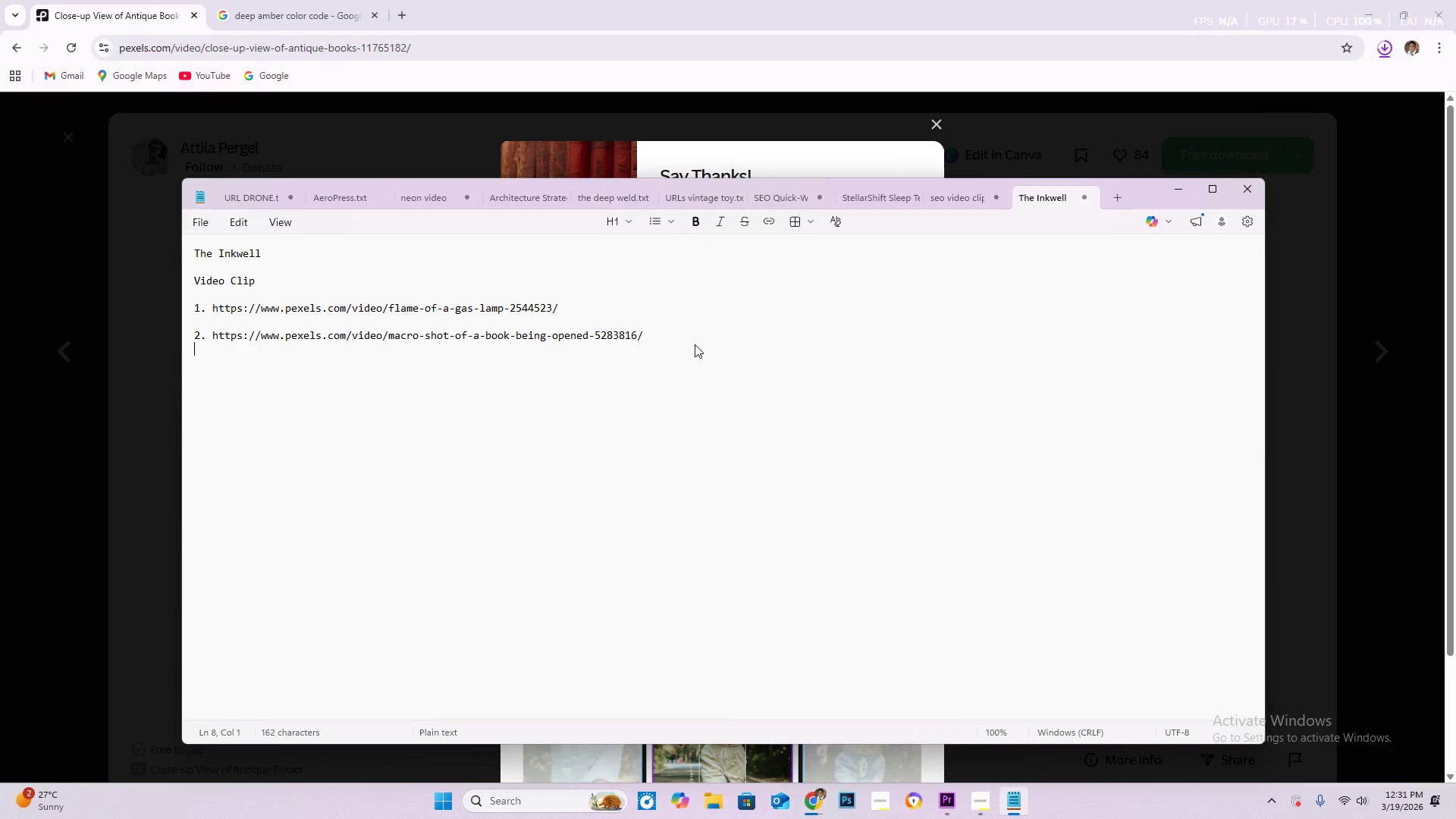 
key(Enter)
 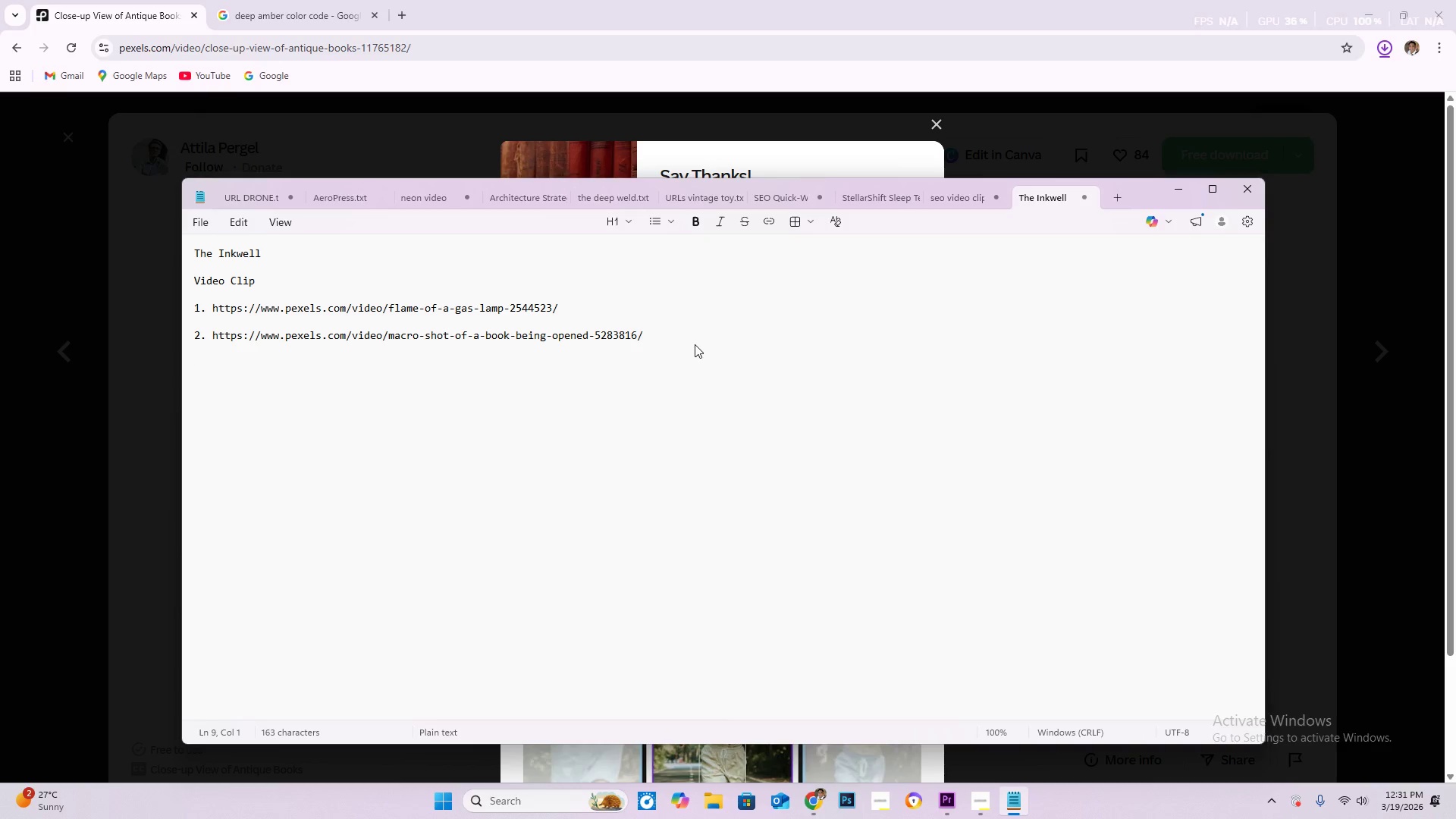 
key(3)
 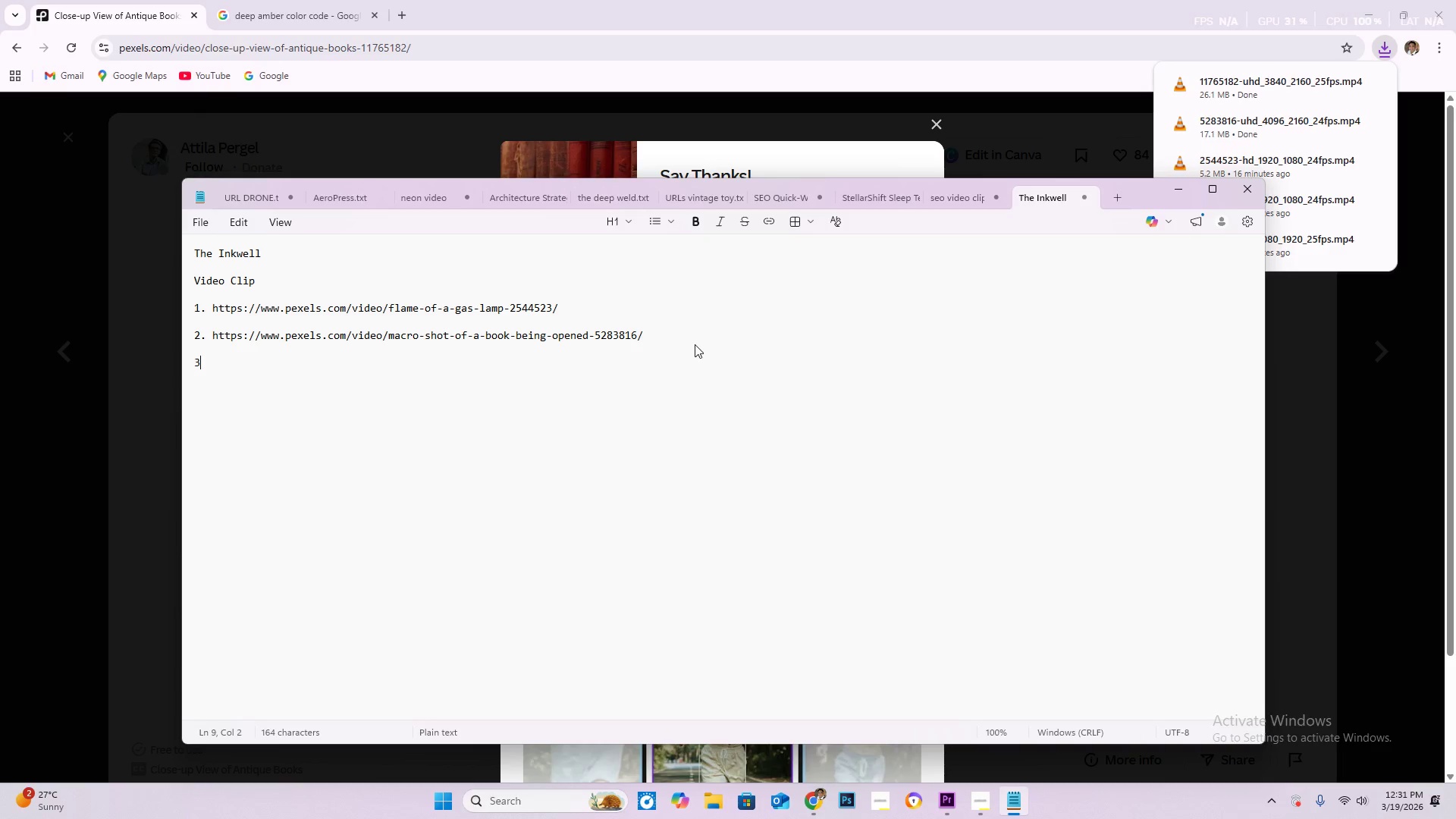 
key(Period)
 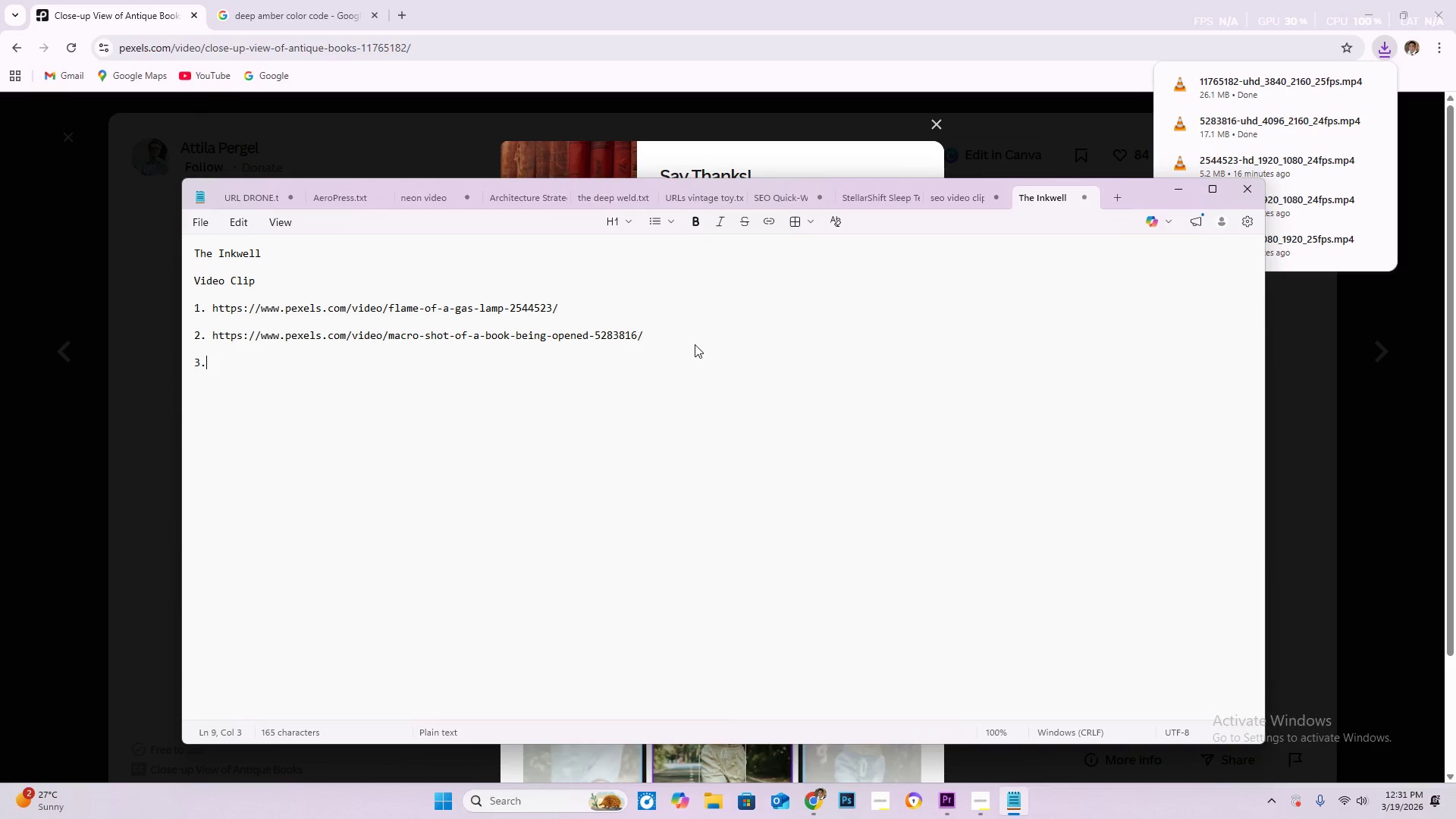 
key(Space)
 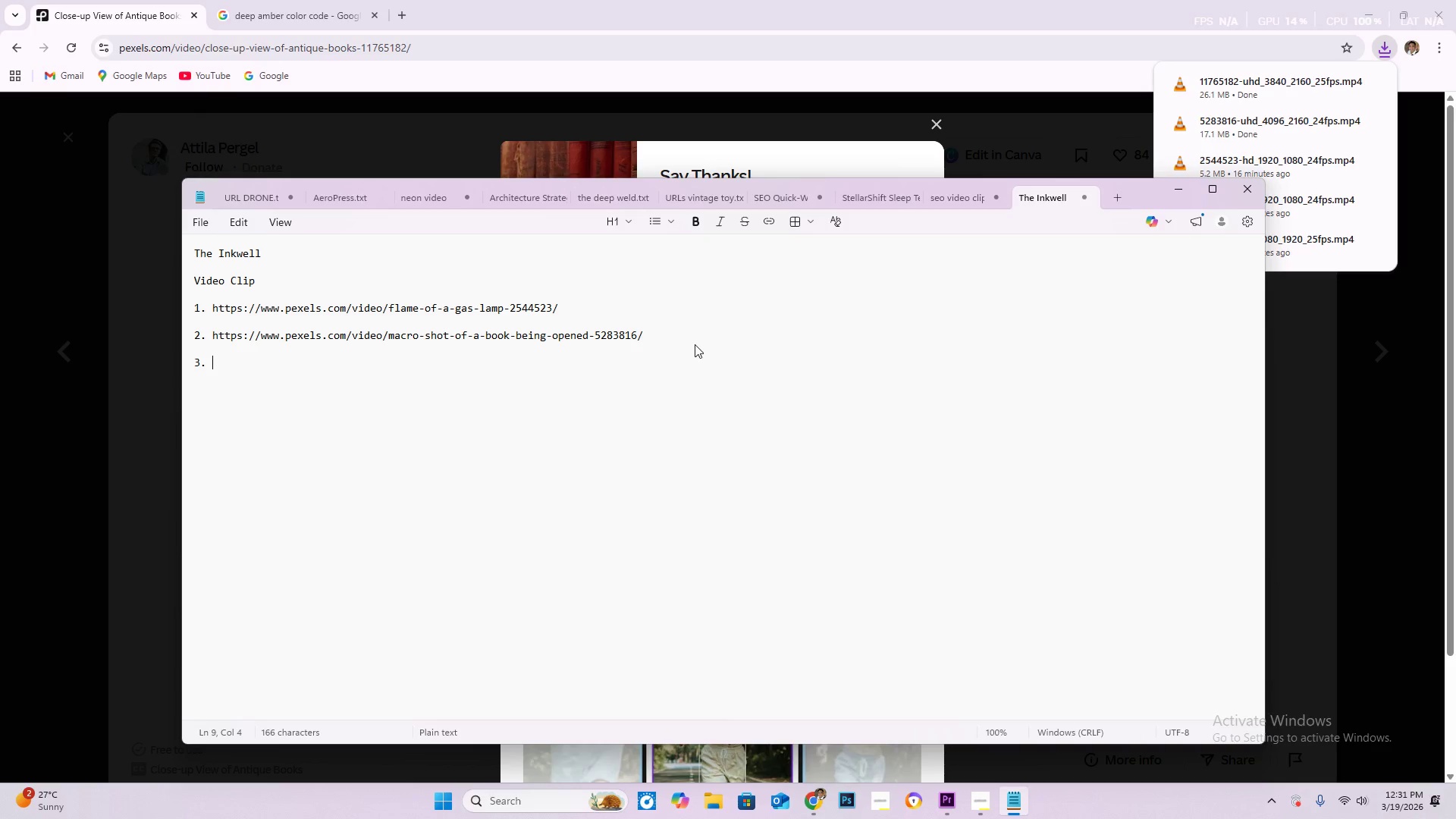 
key(Control+V)
 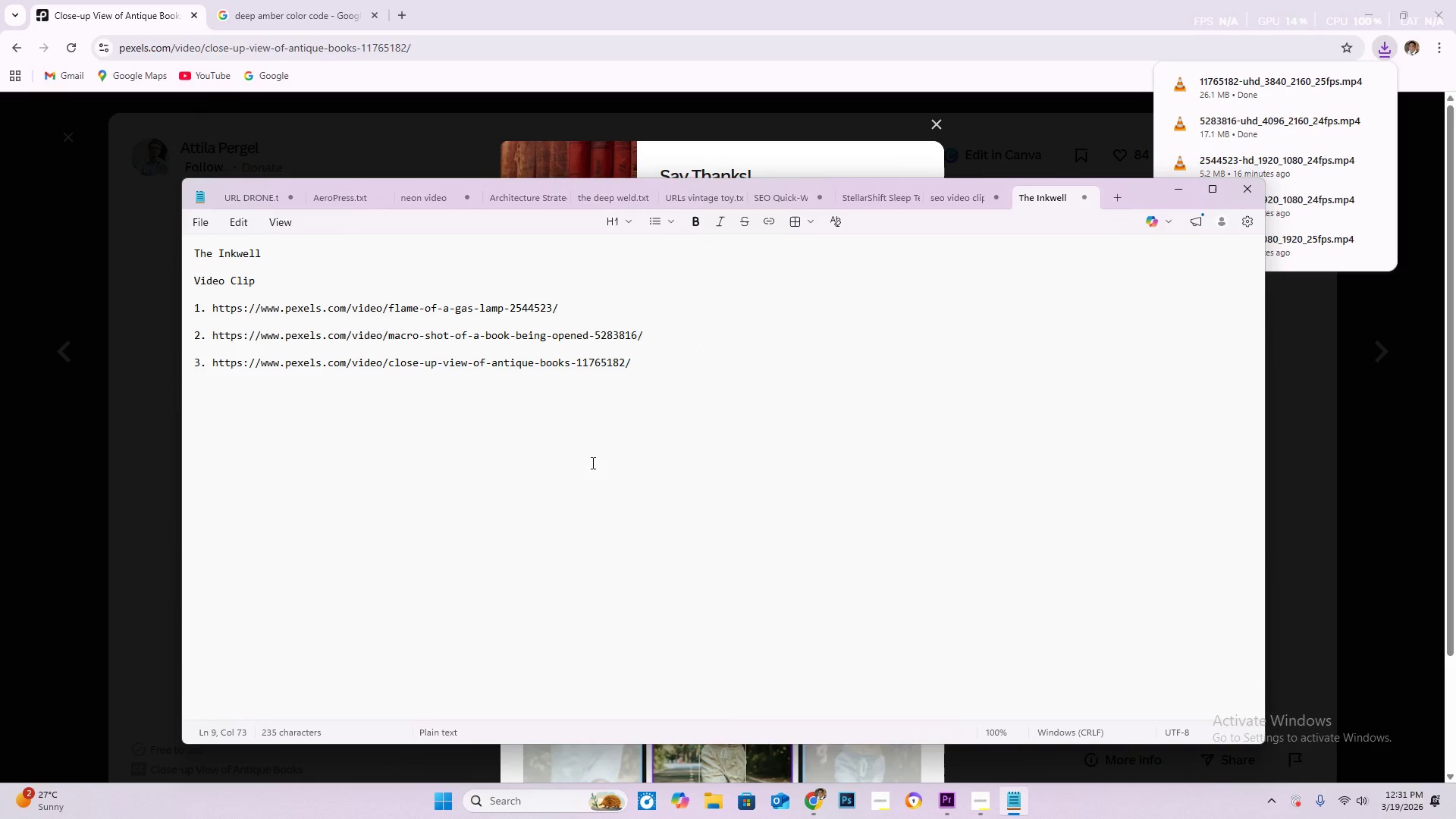 
left_click([592, 463])
 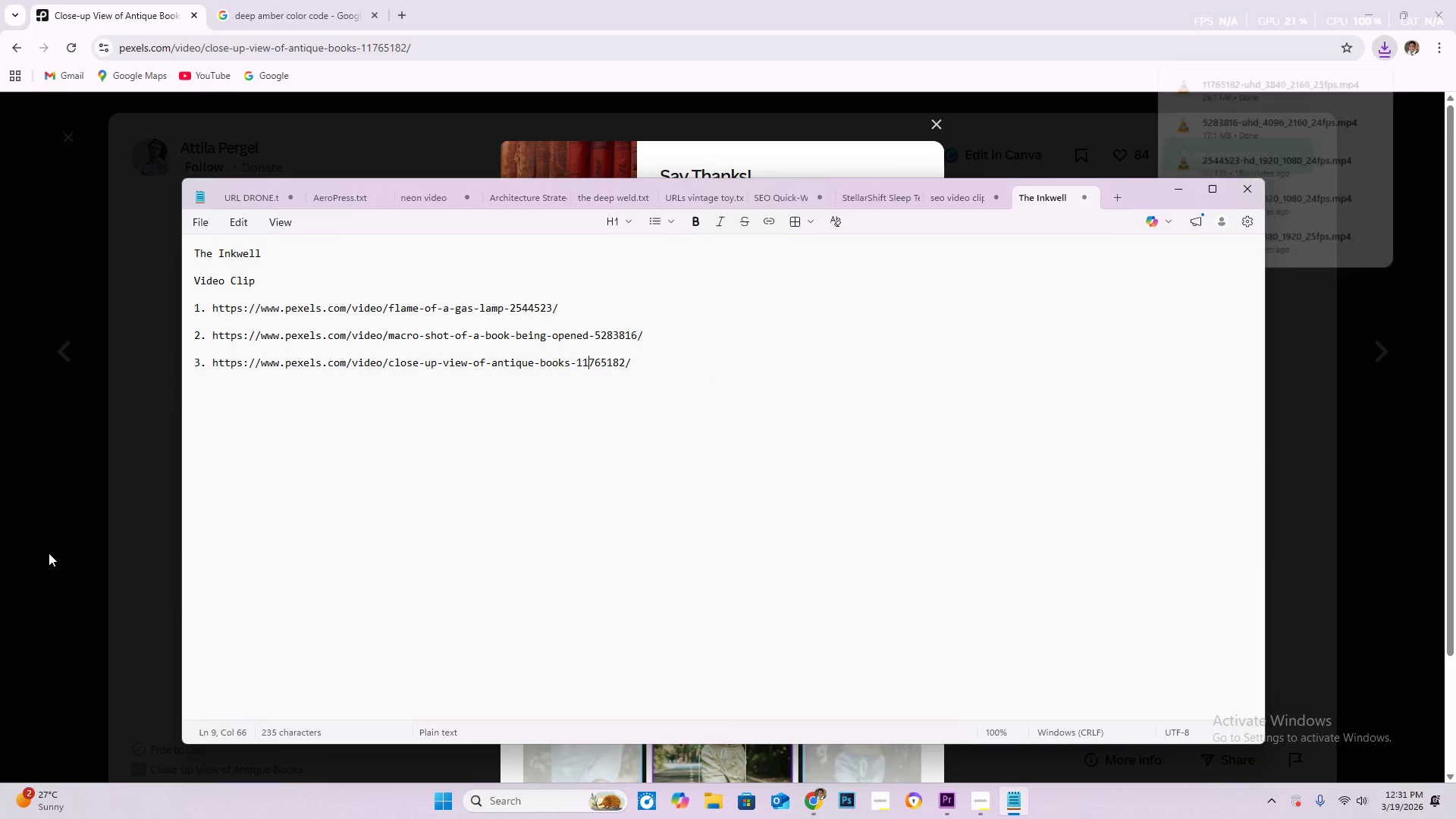 
left_click([54, 553])
 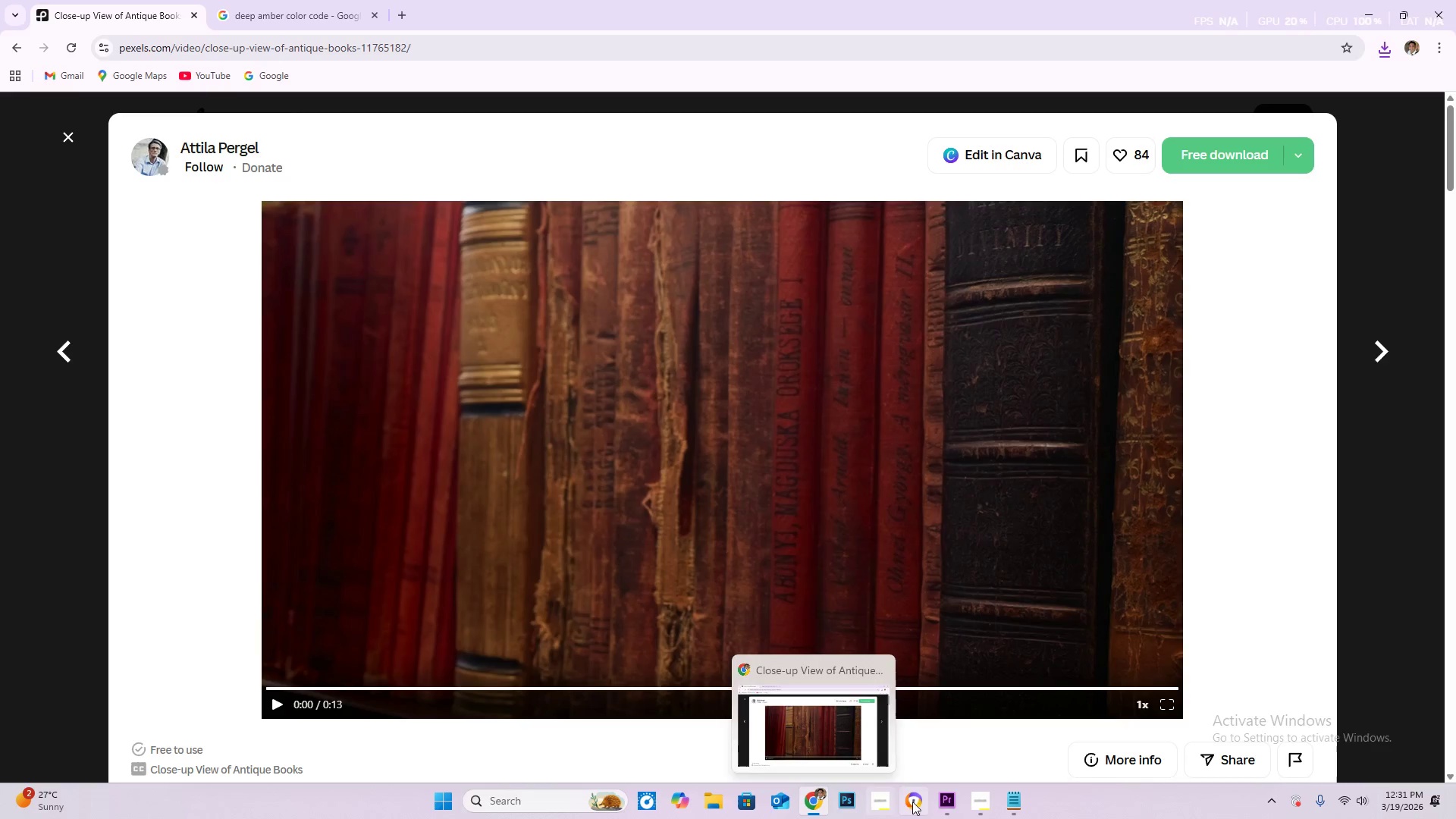 
left_click([939, 799])
 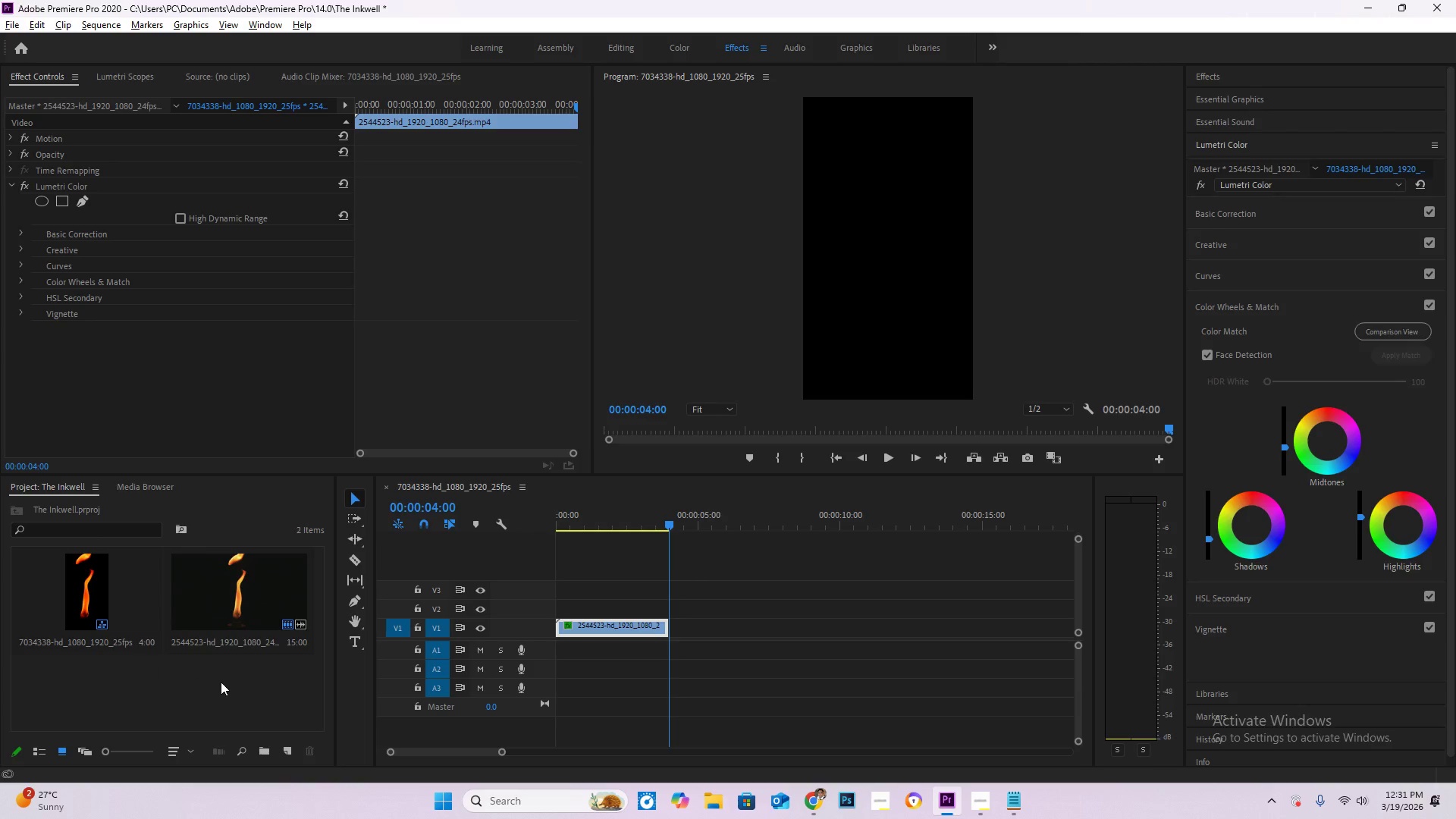 
double_click([222, 678])
 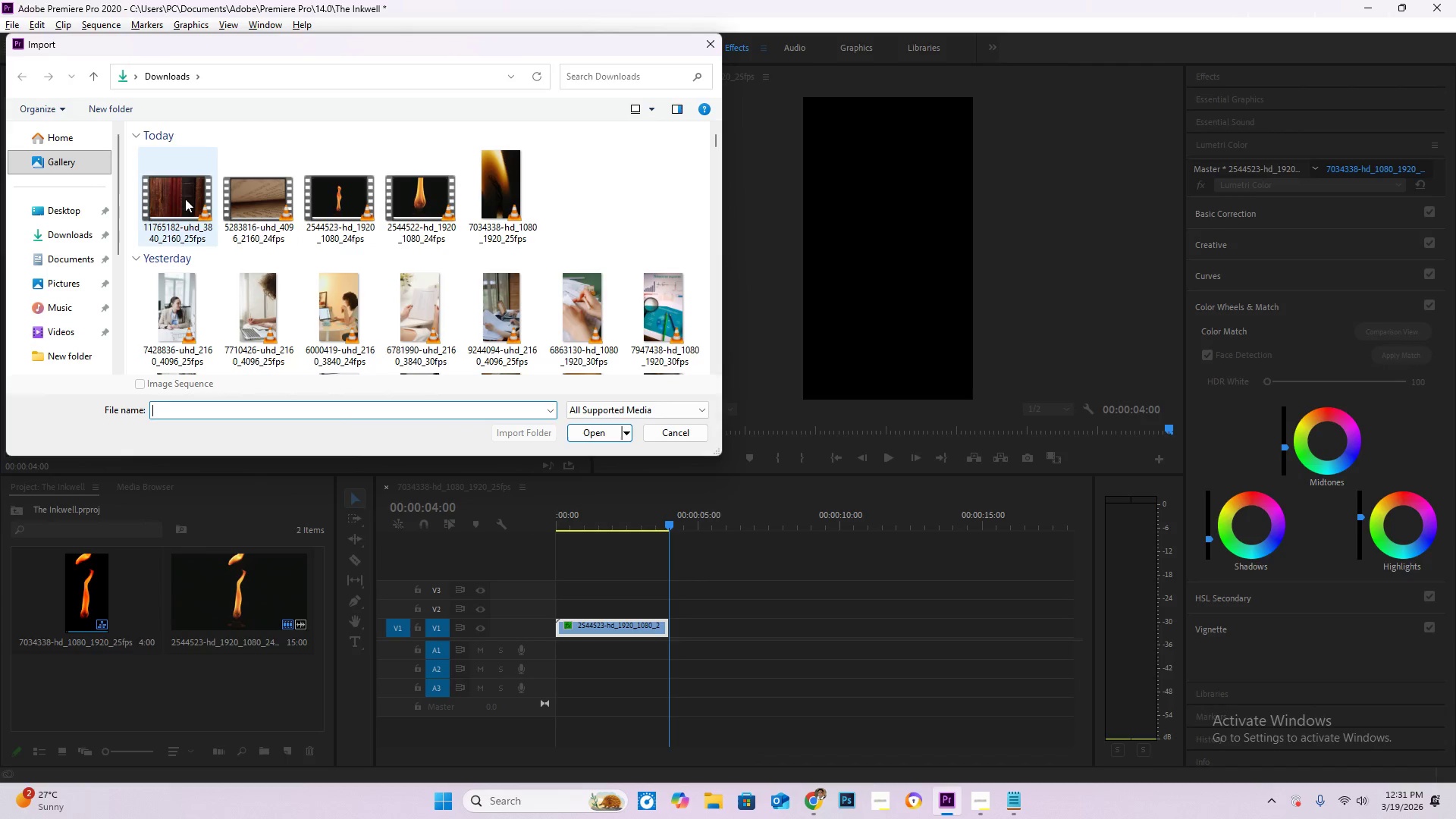 
double_click([246, 193])
 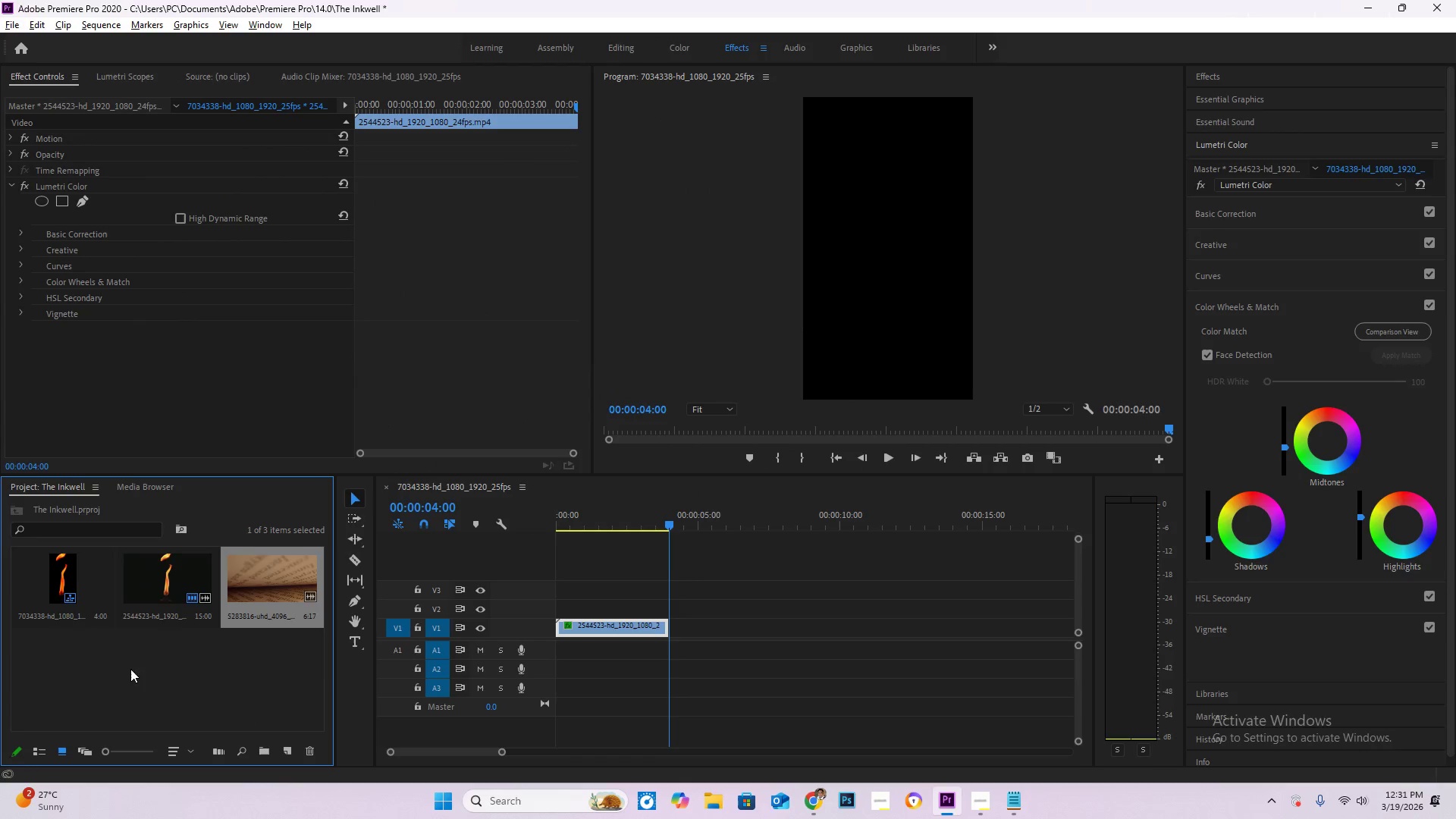 
left_click_drag(start_coordinate=[253, 572], to_coordinate=[673, 629])
 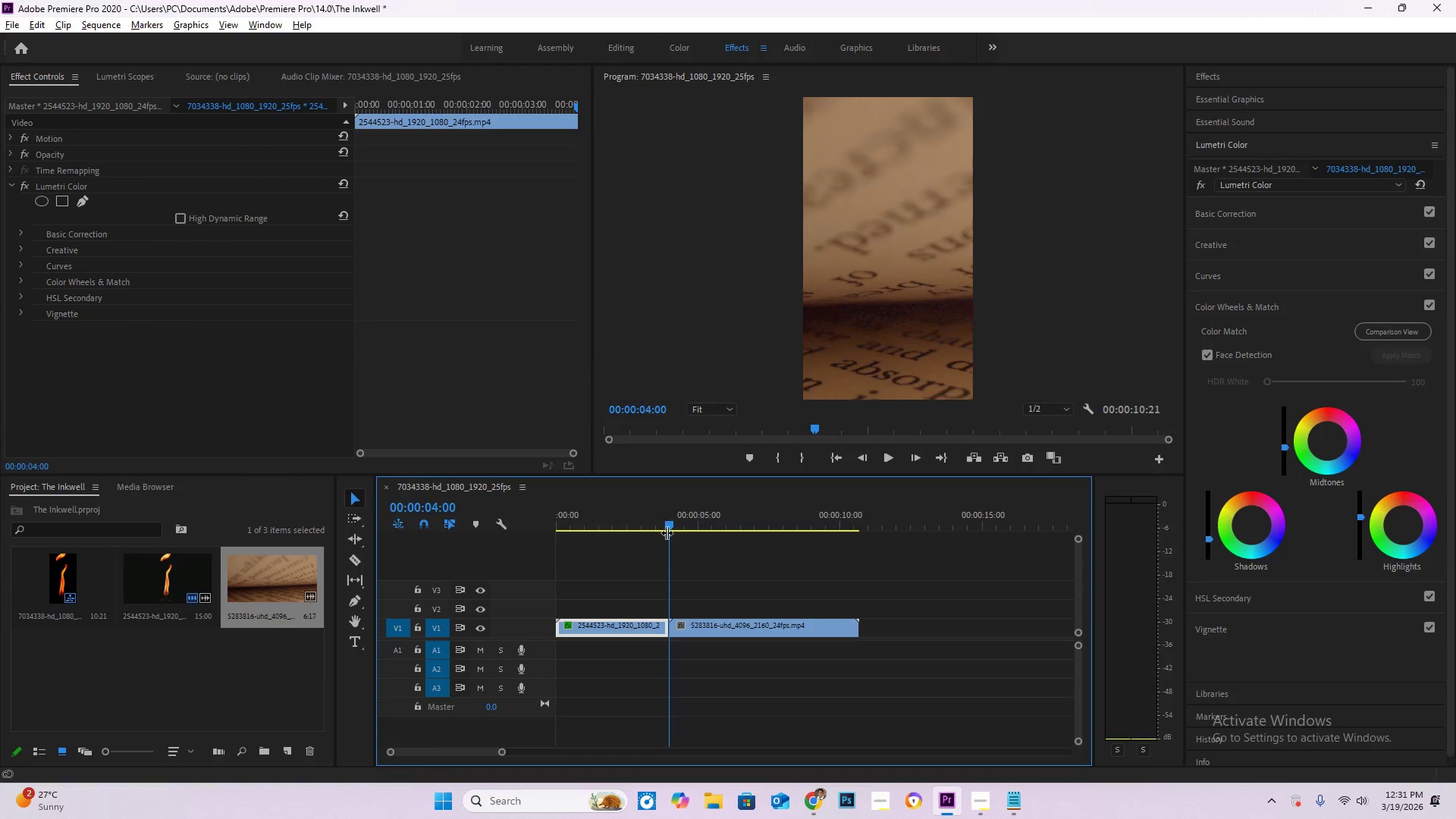 
left_click_drag(start_coordinate=[674, 528], to_coordinate=[705, 529])
 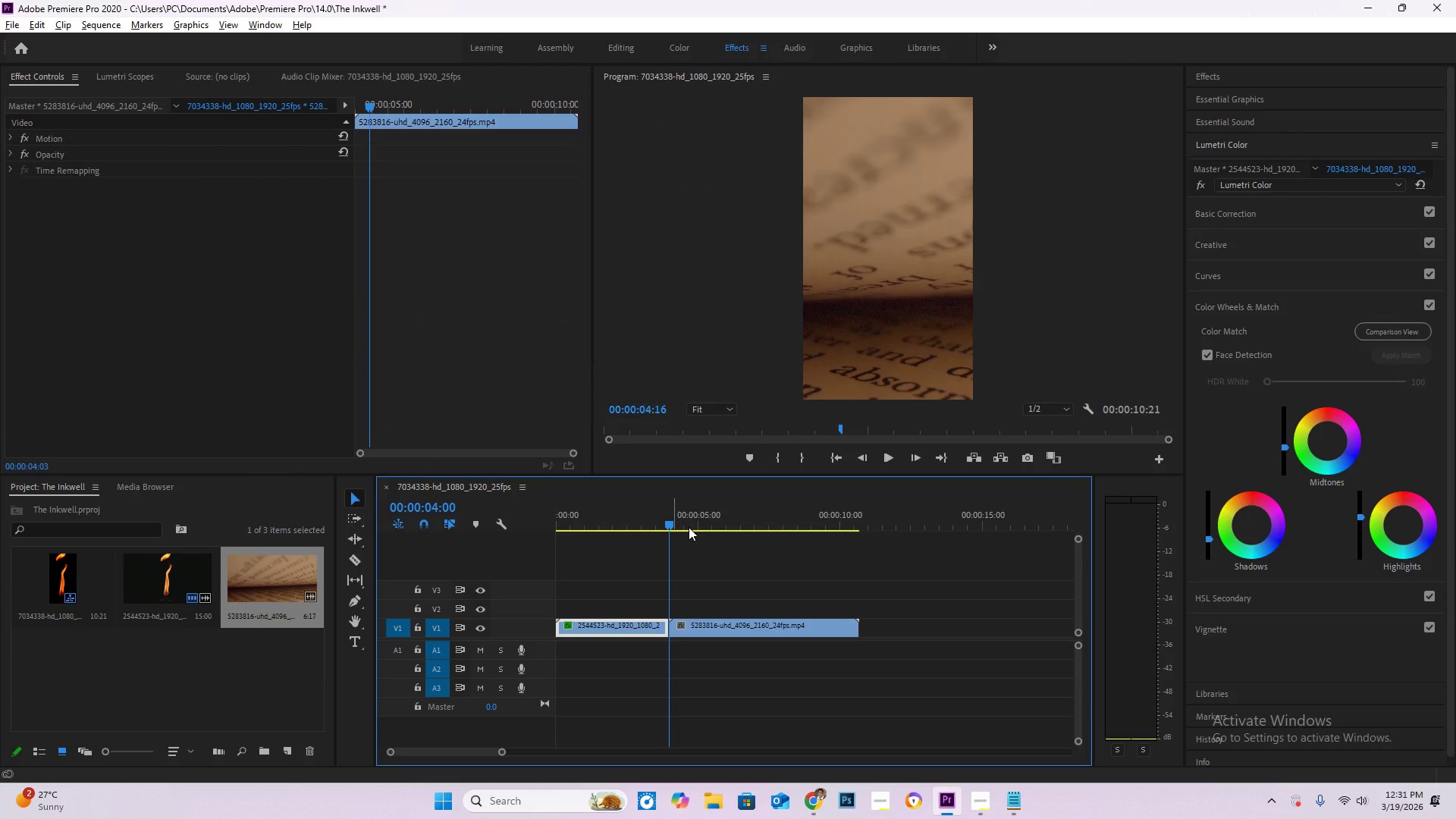 
left_click([880, 316])
 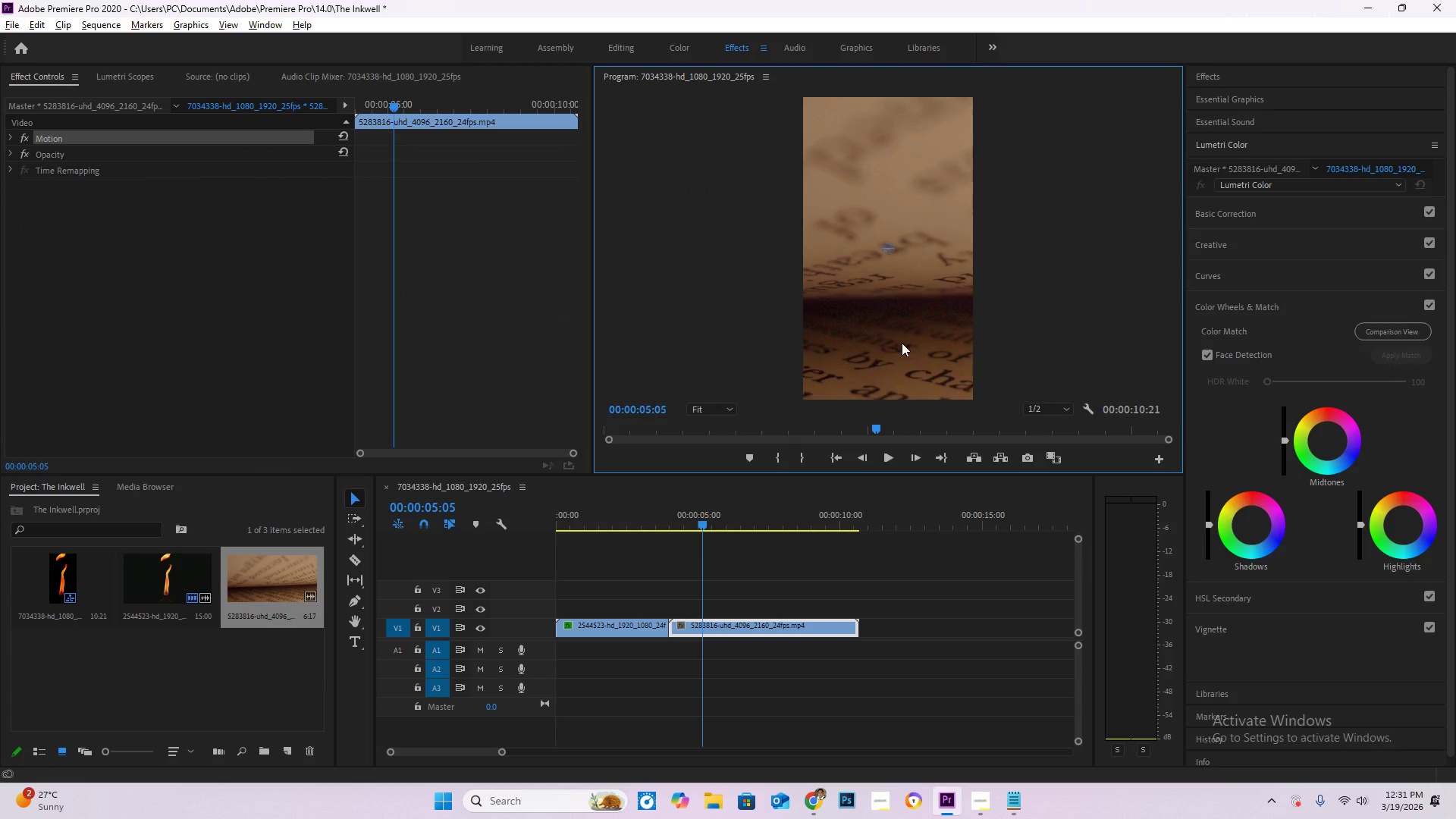 
left_click_drag(start_coordinate=[902, 343], to_coordinate=[904, 278])
 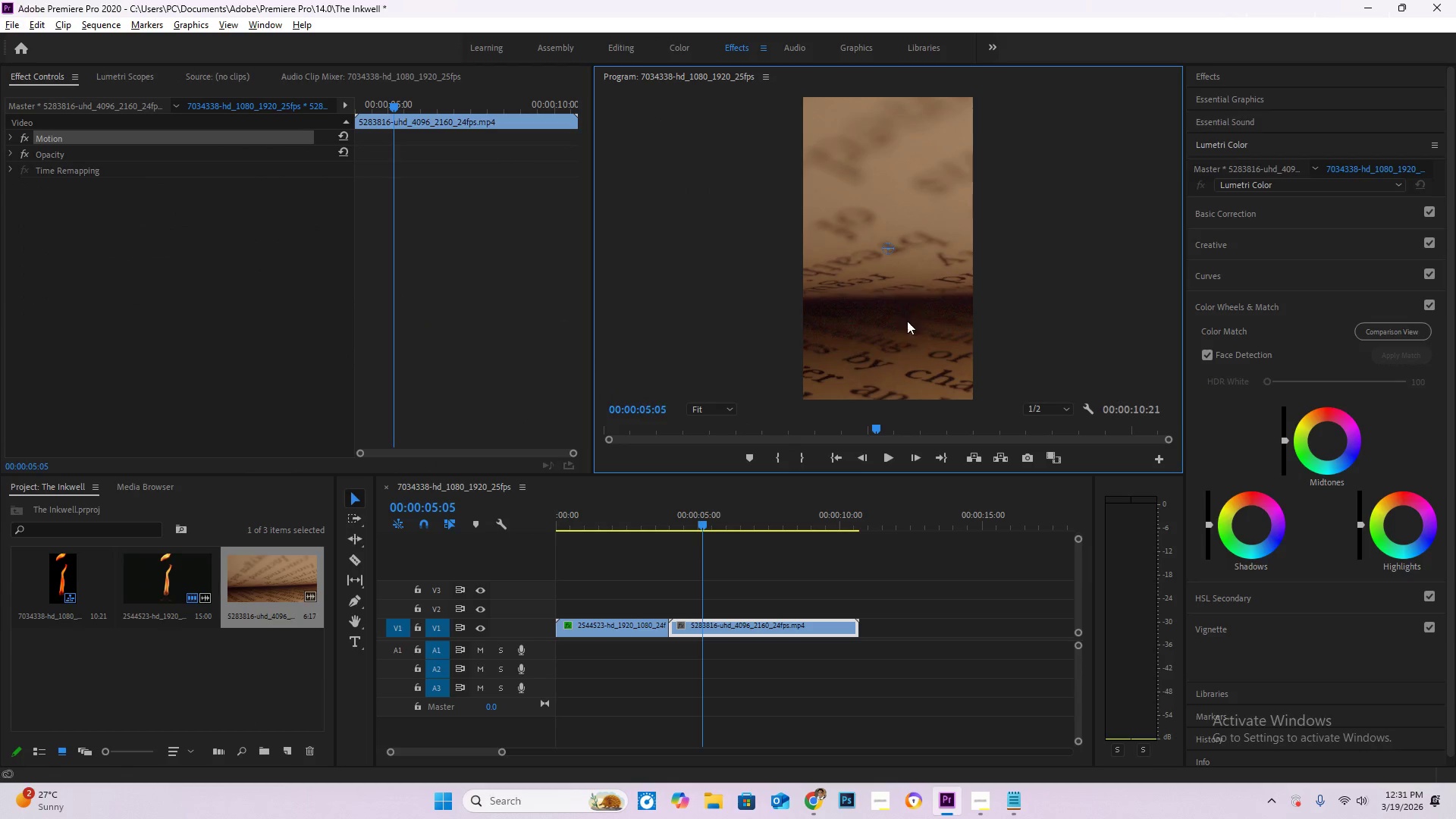 
left_click_drag(start_coordinate=[907, 321], to_coordinate=[912, 243])
 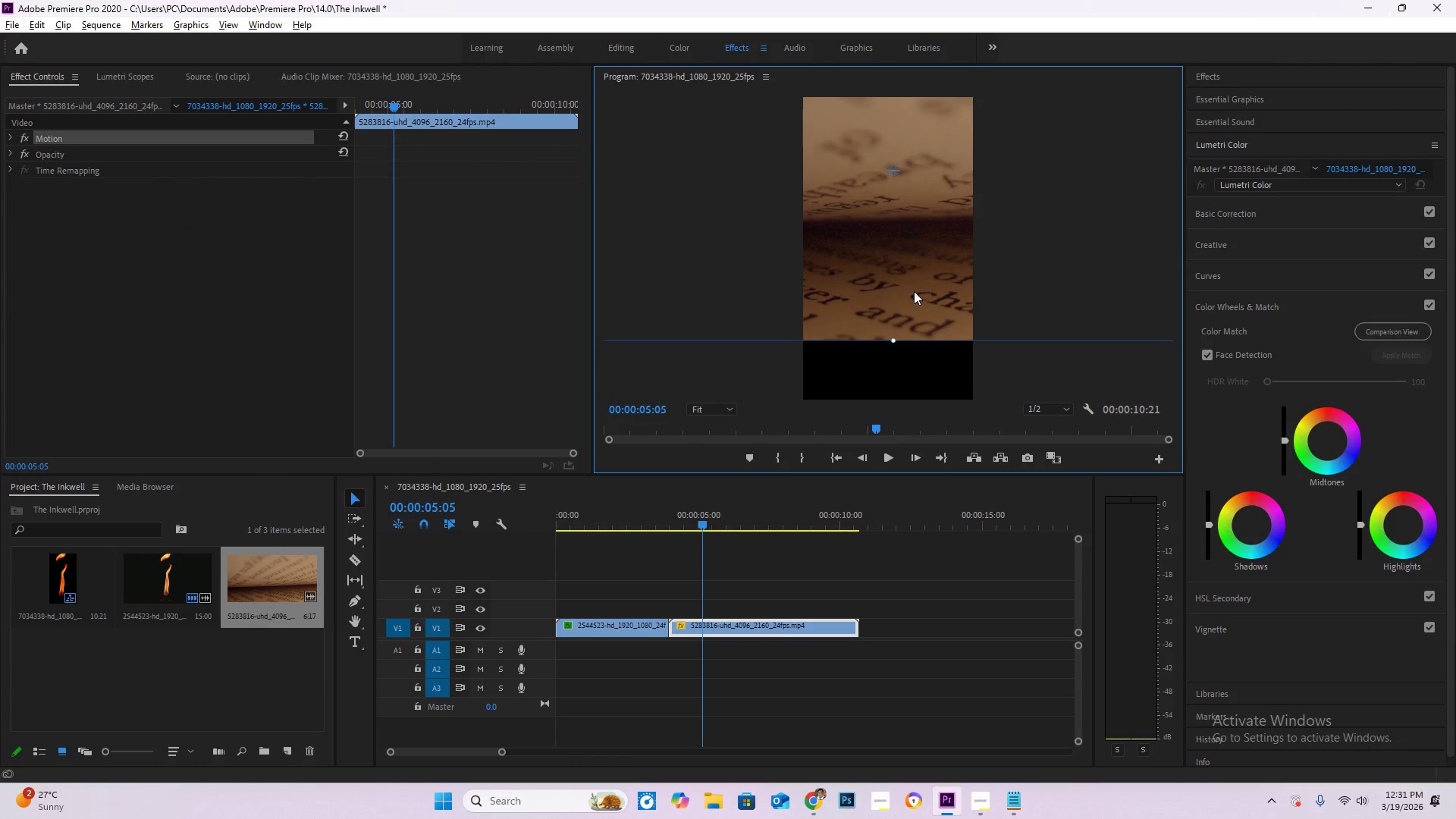 
left_click_drag(start_coordinate=[914, 291], to_coordinate=[918, 355])
 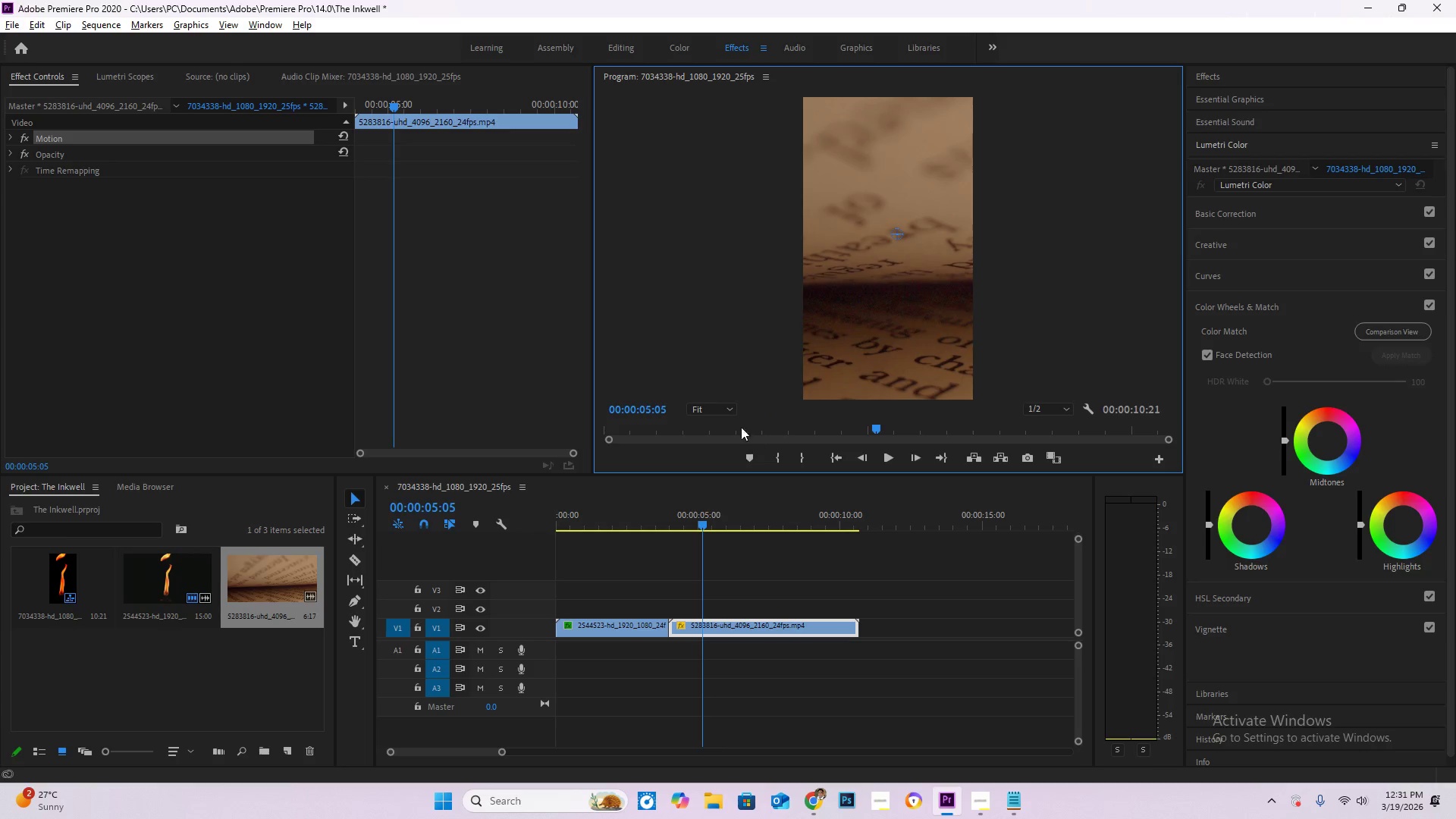 
left_click([722, 406])
 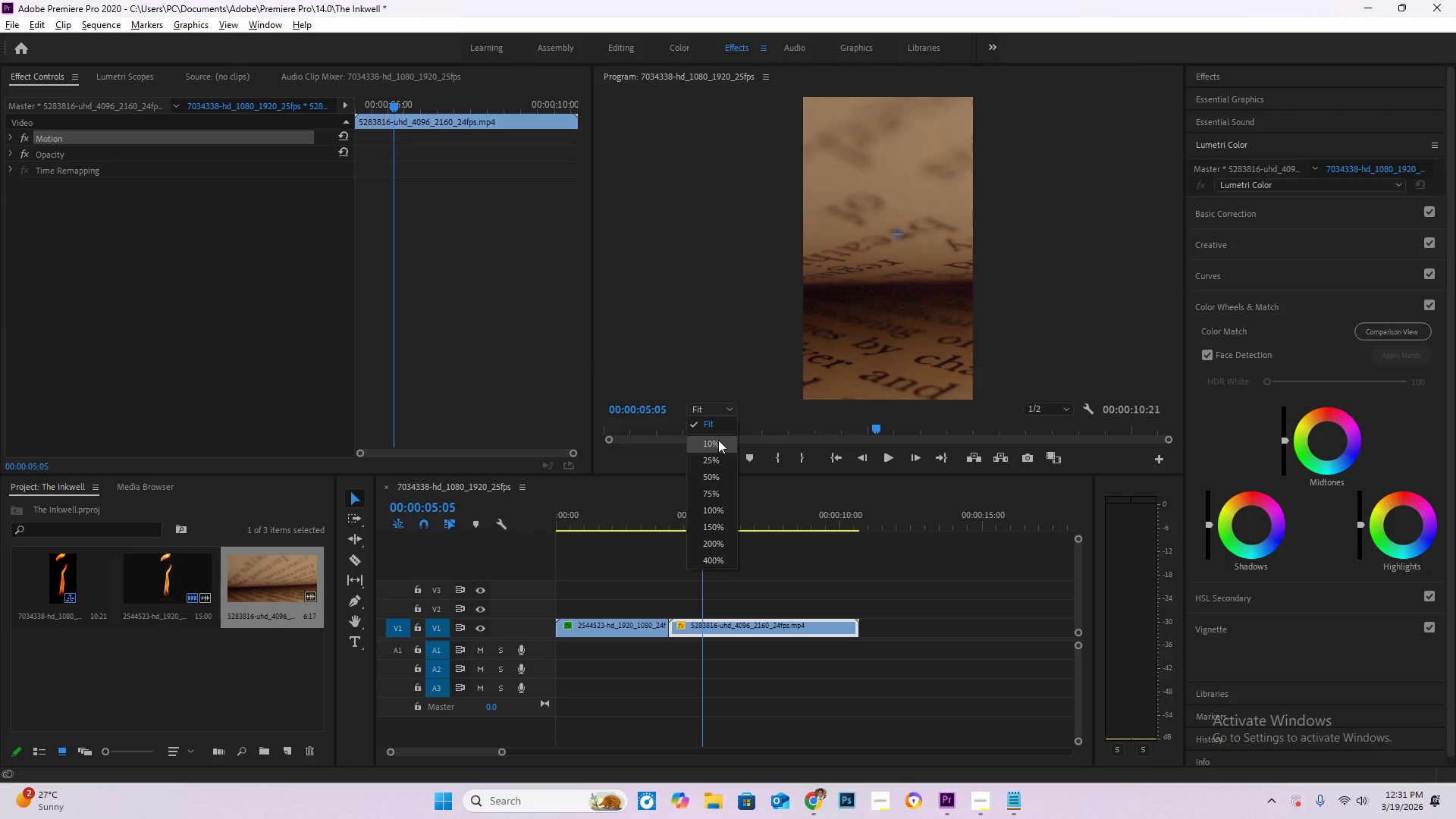 
left_click([717, 441])
 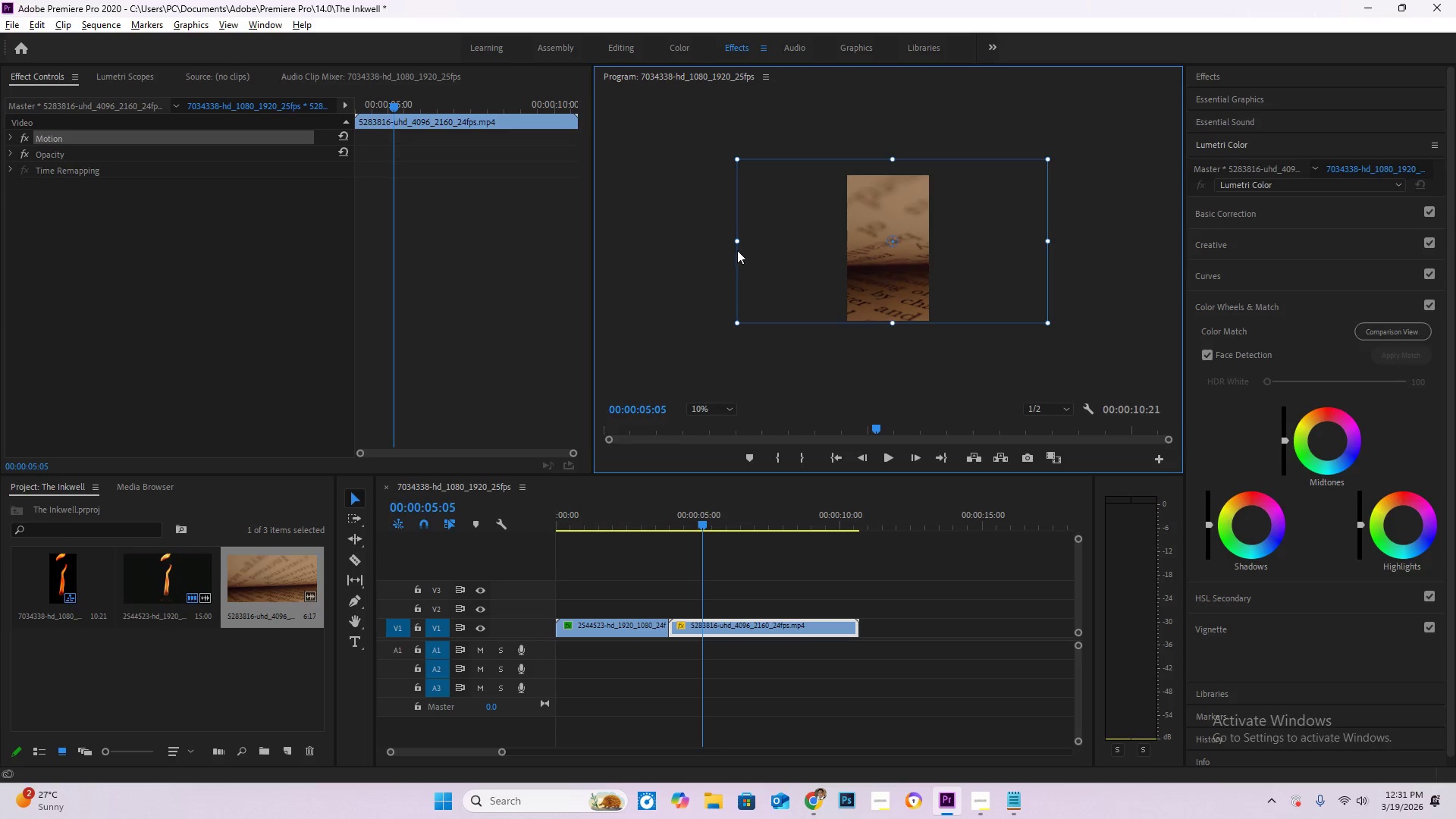 
left_click_drag(start_coordinate=[736, 243], to_coordinate=[750, 247])
 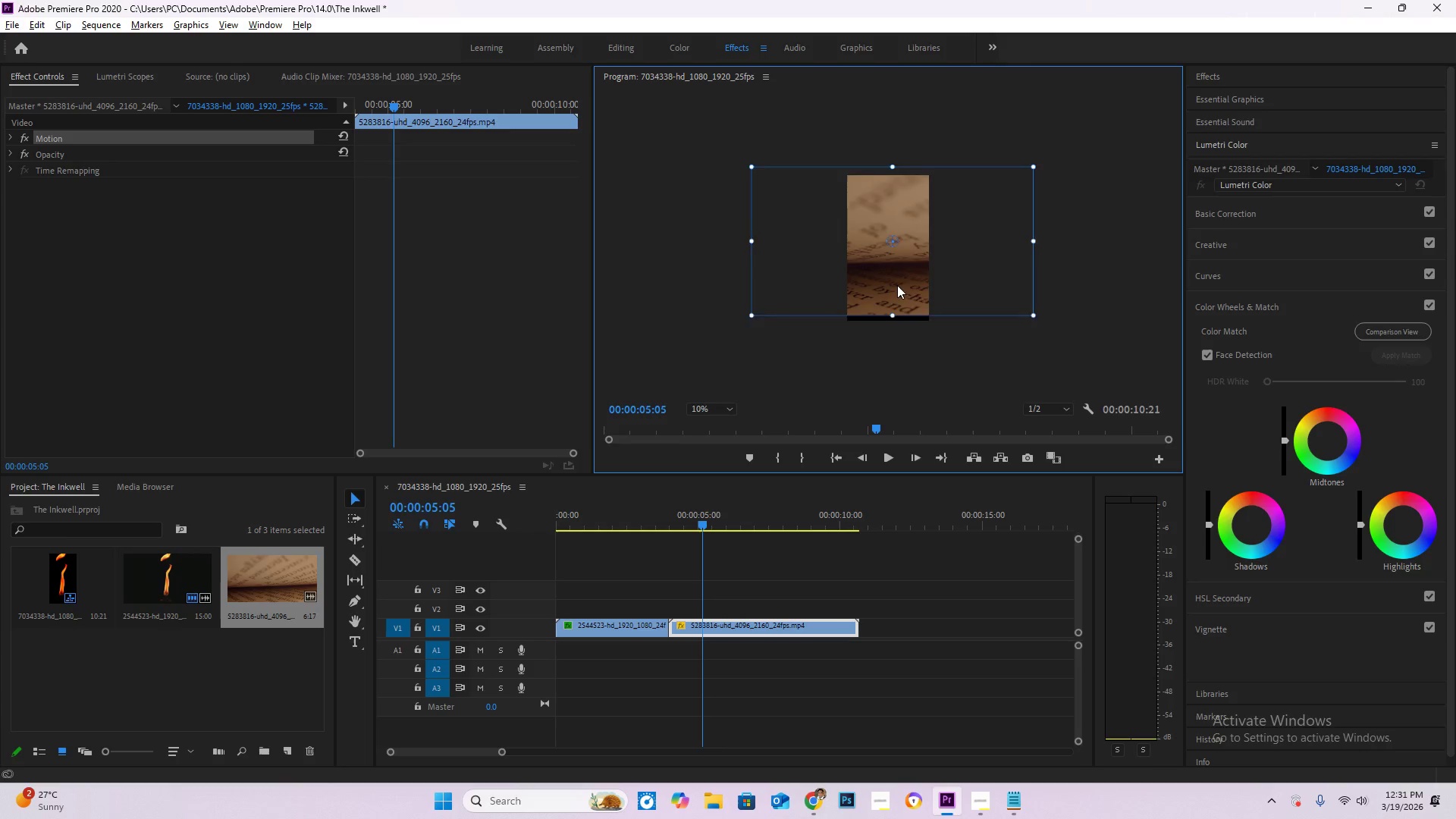 
left_click_drag(start_coordinate=[894, 281], to_coordinate=[898, 290])
 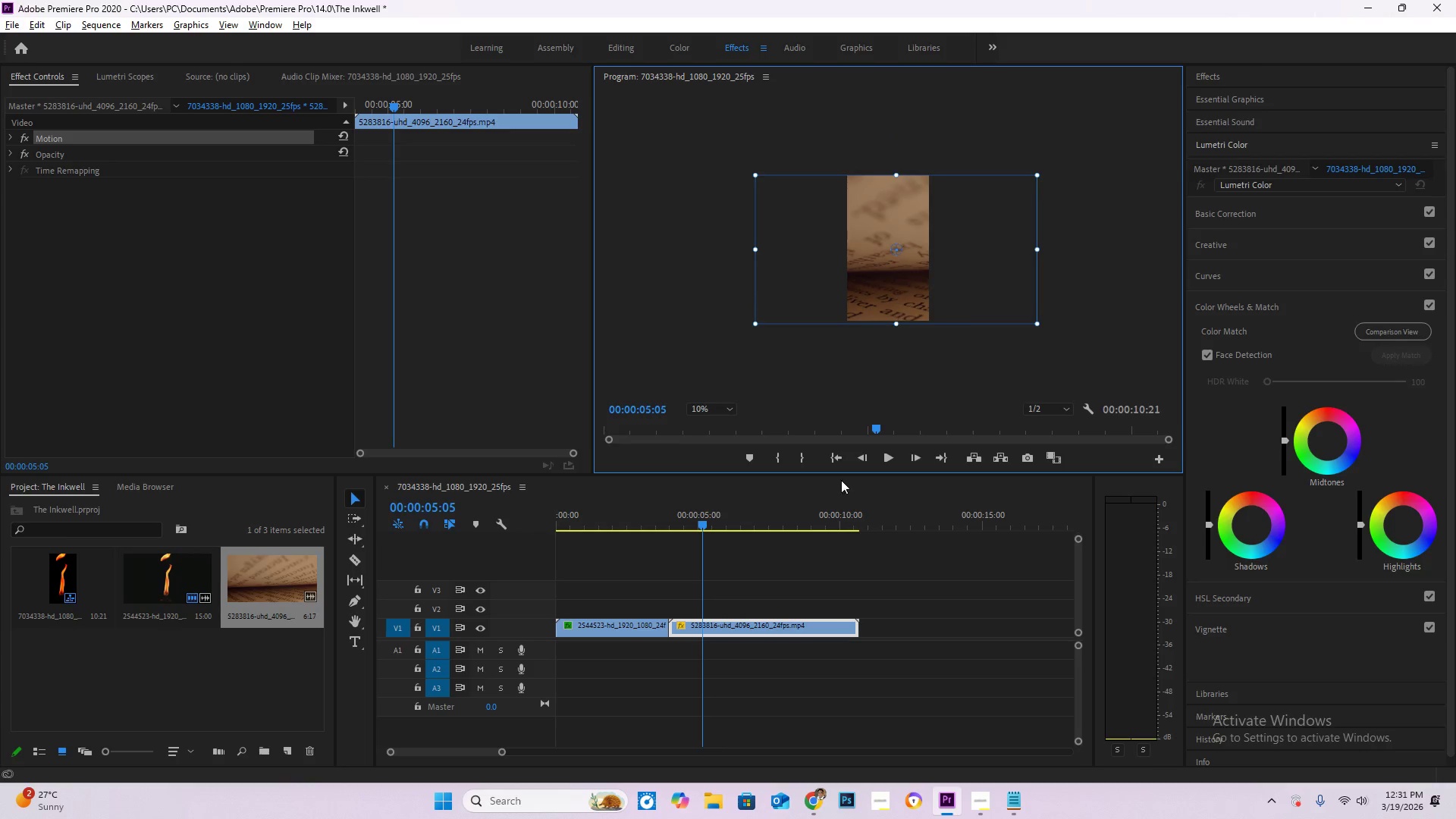 
key(Space)
 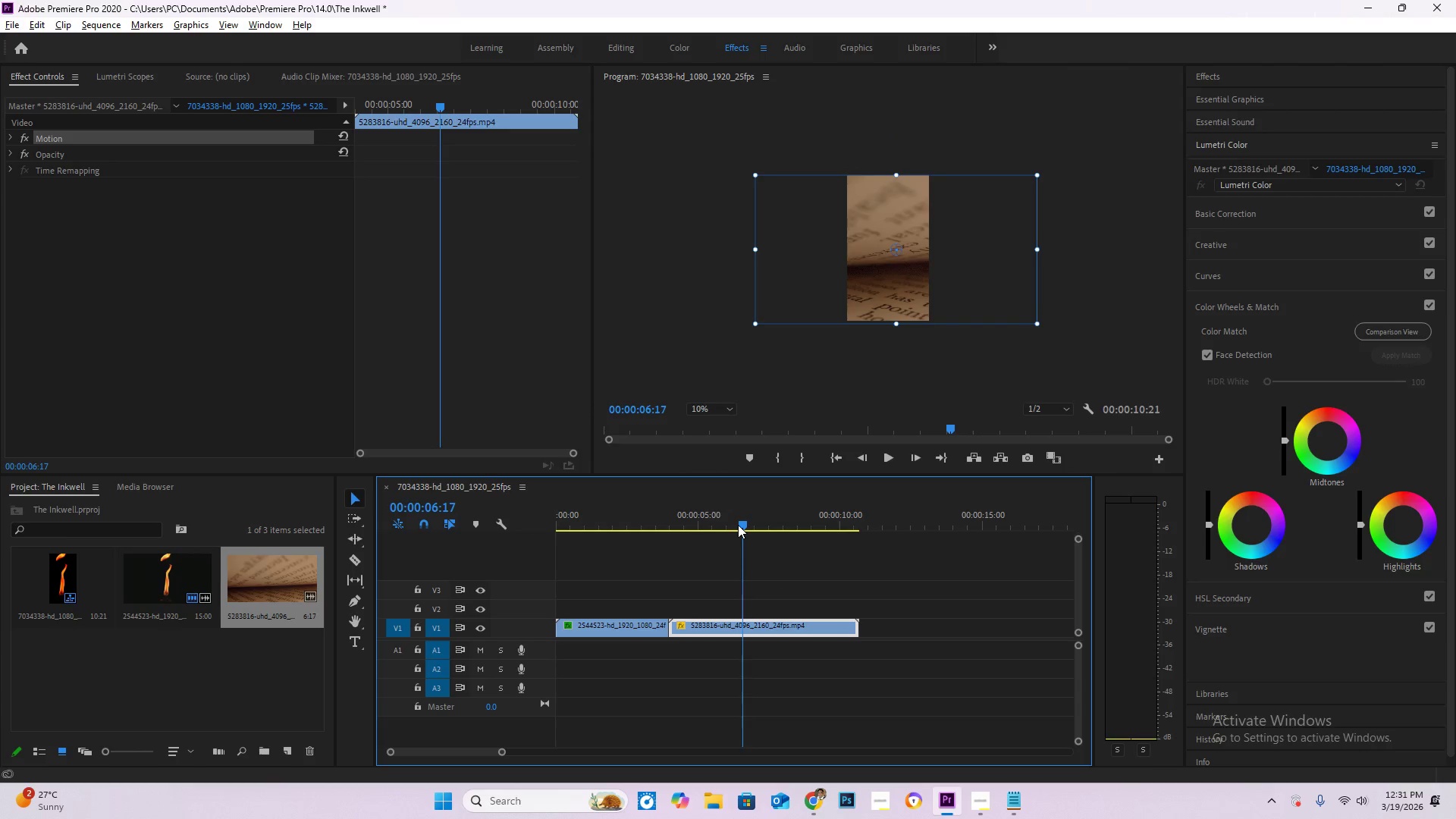 
key(C)
 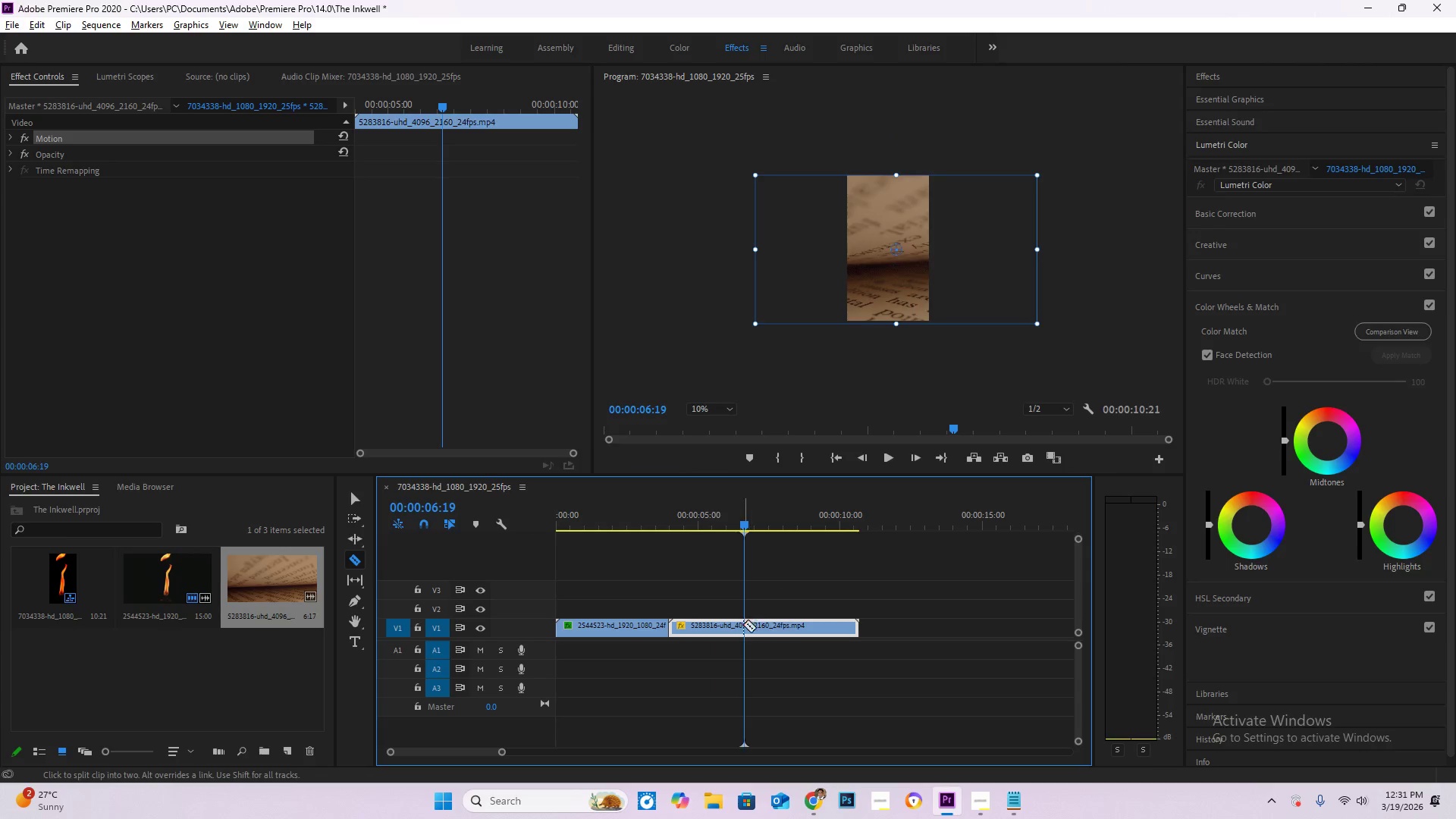 
left_click([743, 624])
 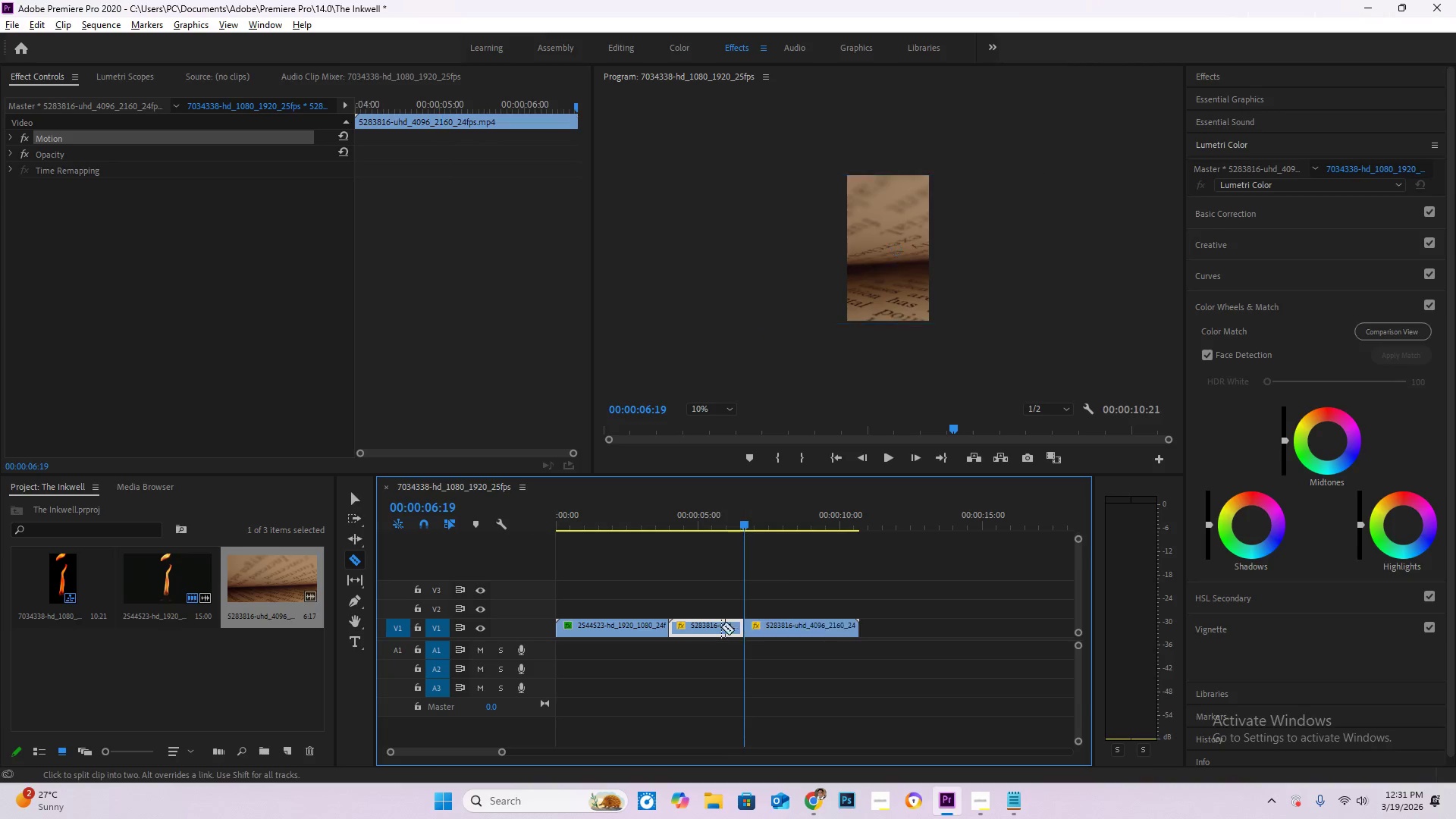 
key(V)
 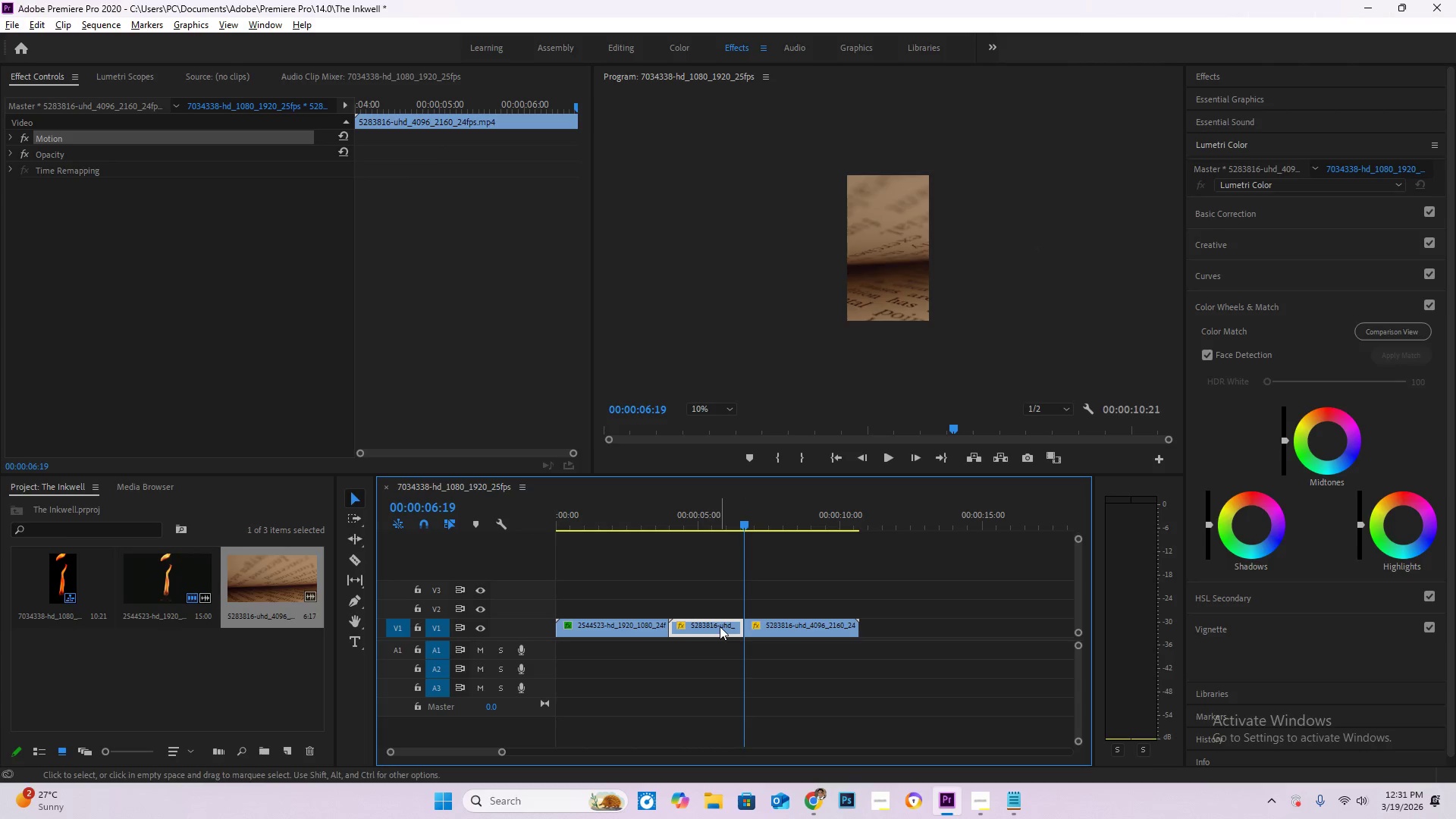 
double_click([720, 626])
 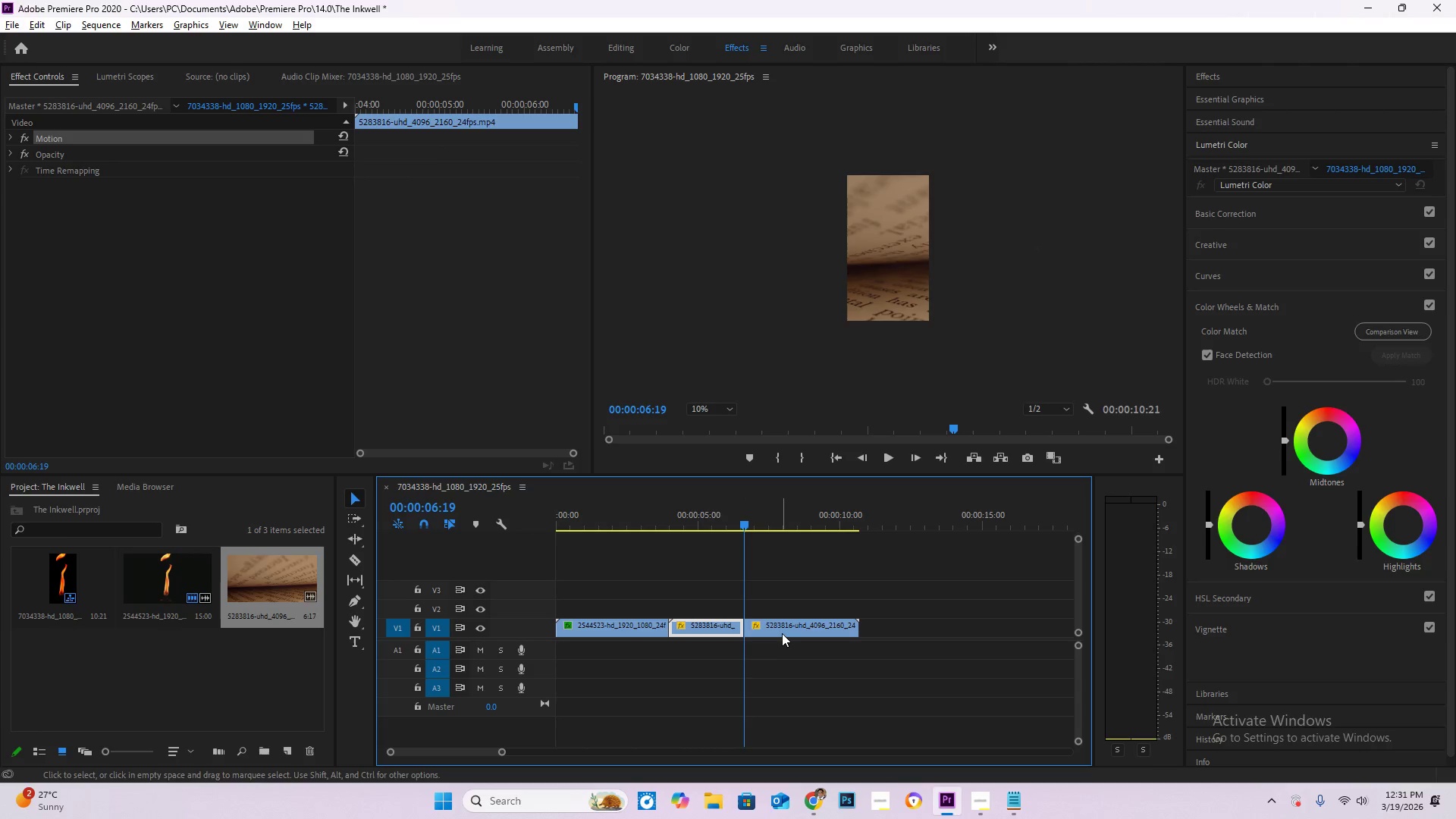 
key(Delete)
 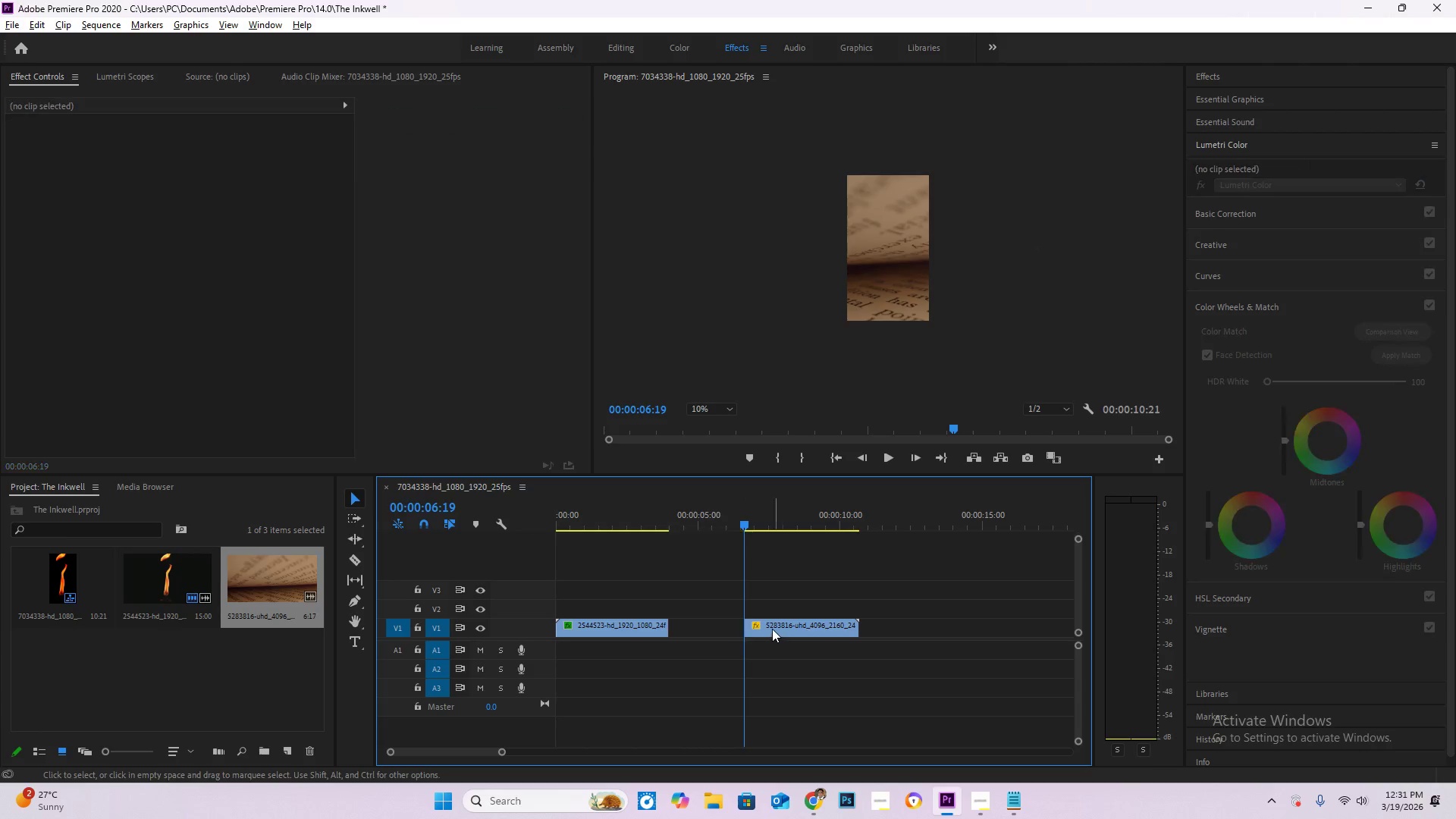 
left_click_drag(start_coordinate=[770, 628], to_coordinate=[697, 630])
 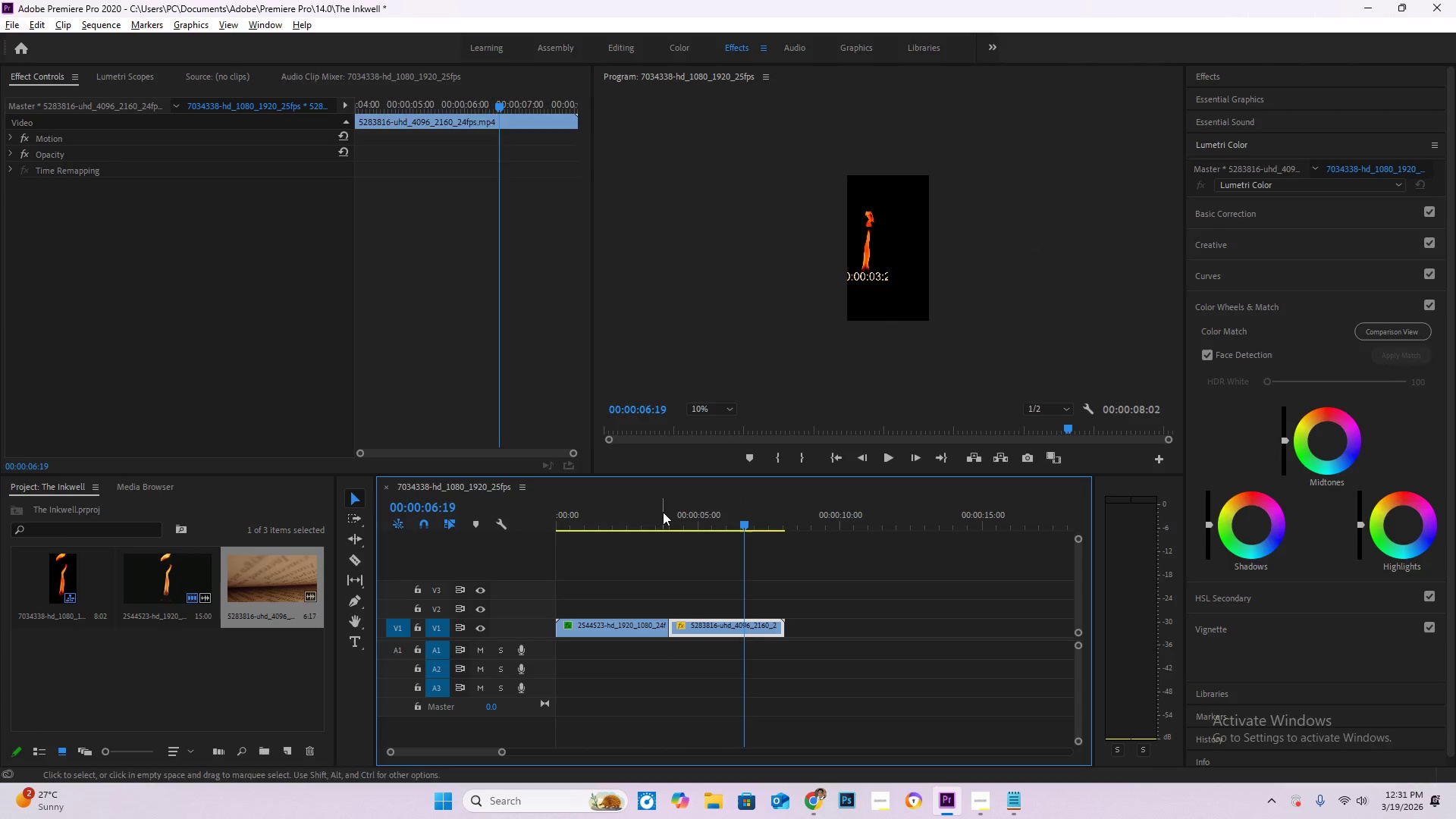 
left_click_drag(start_coordinate=[663, 511], to_coordinate=[683, 527])
 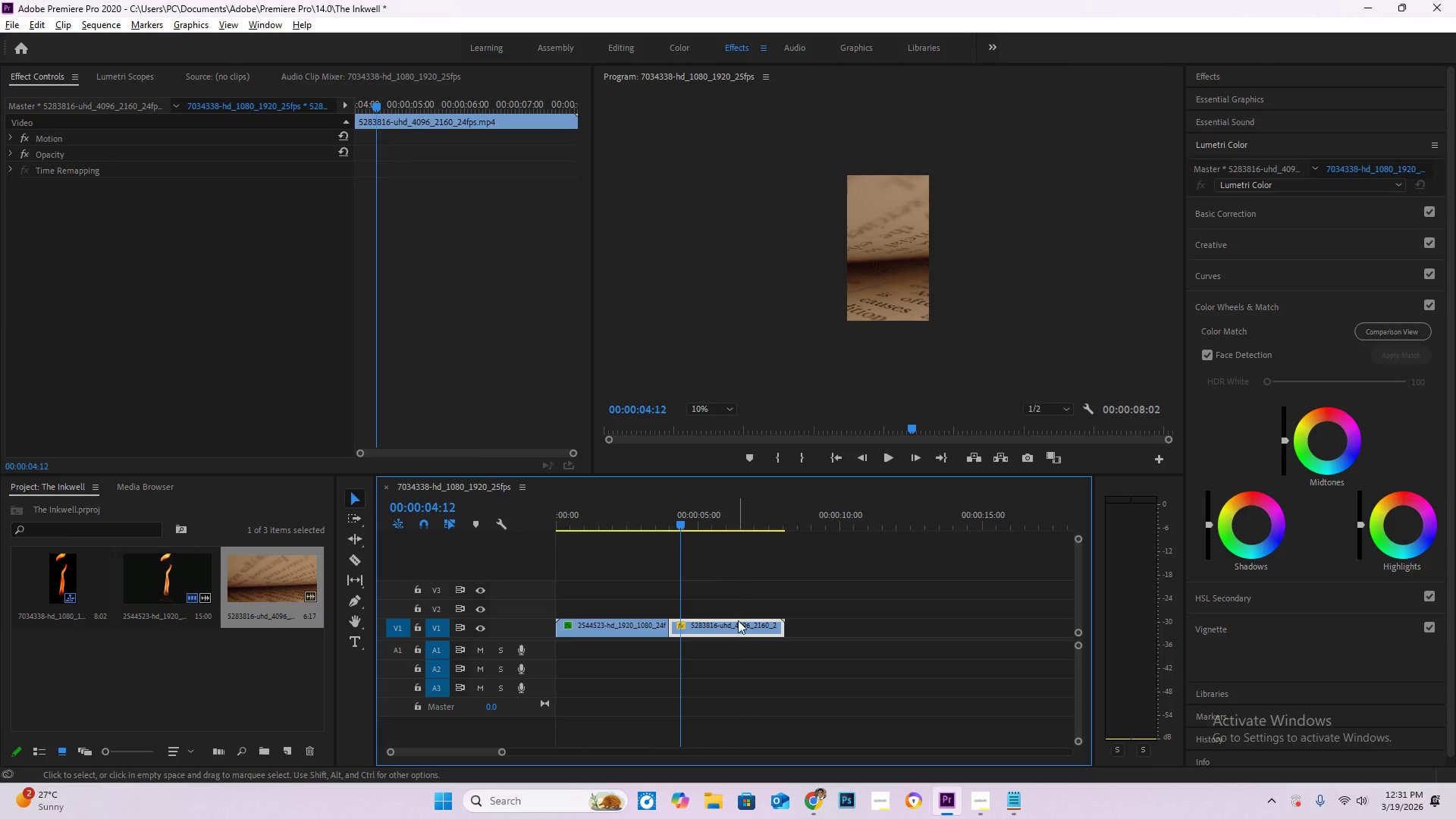 
left_click([738, 620])
 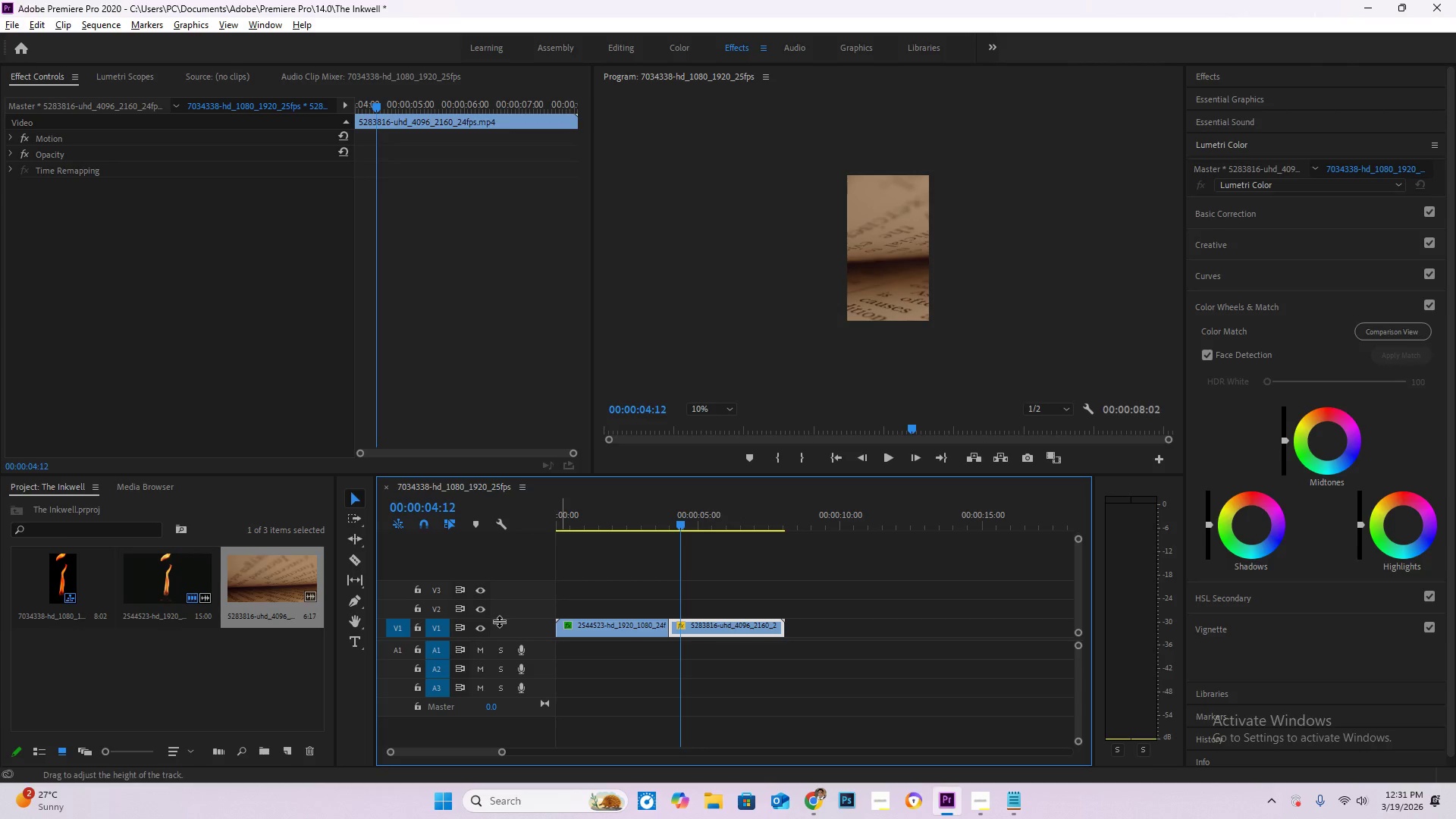 
key(Delete)
 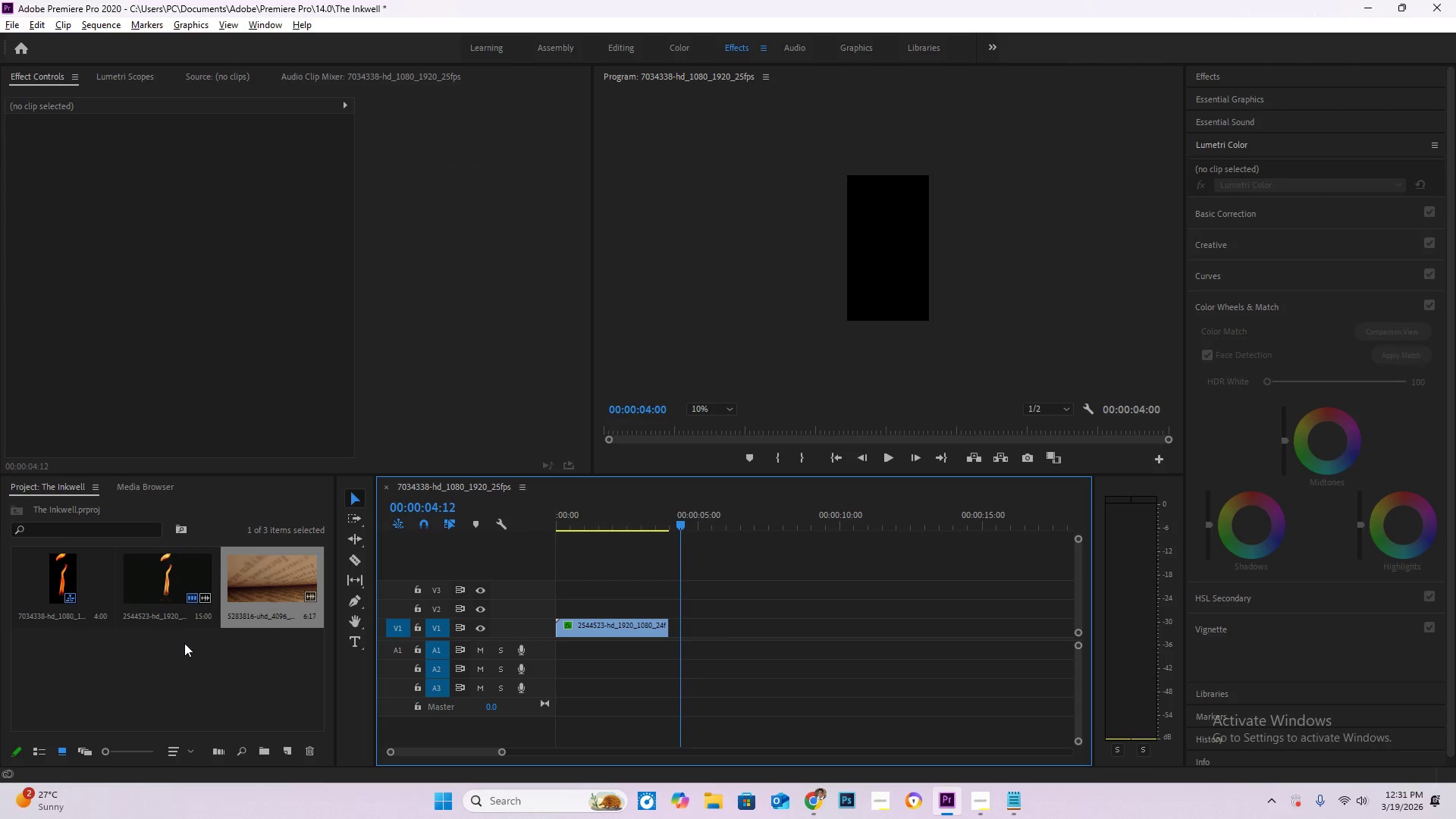 
double_click([184, 643])
 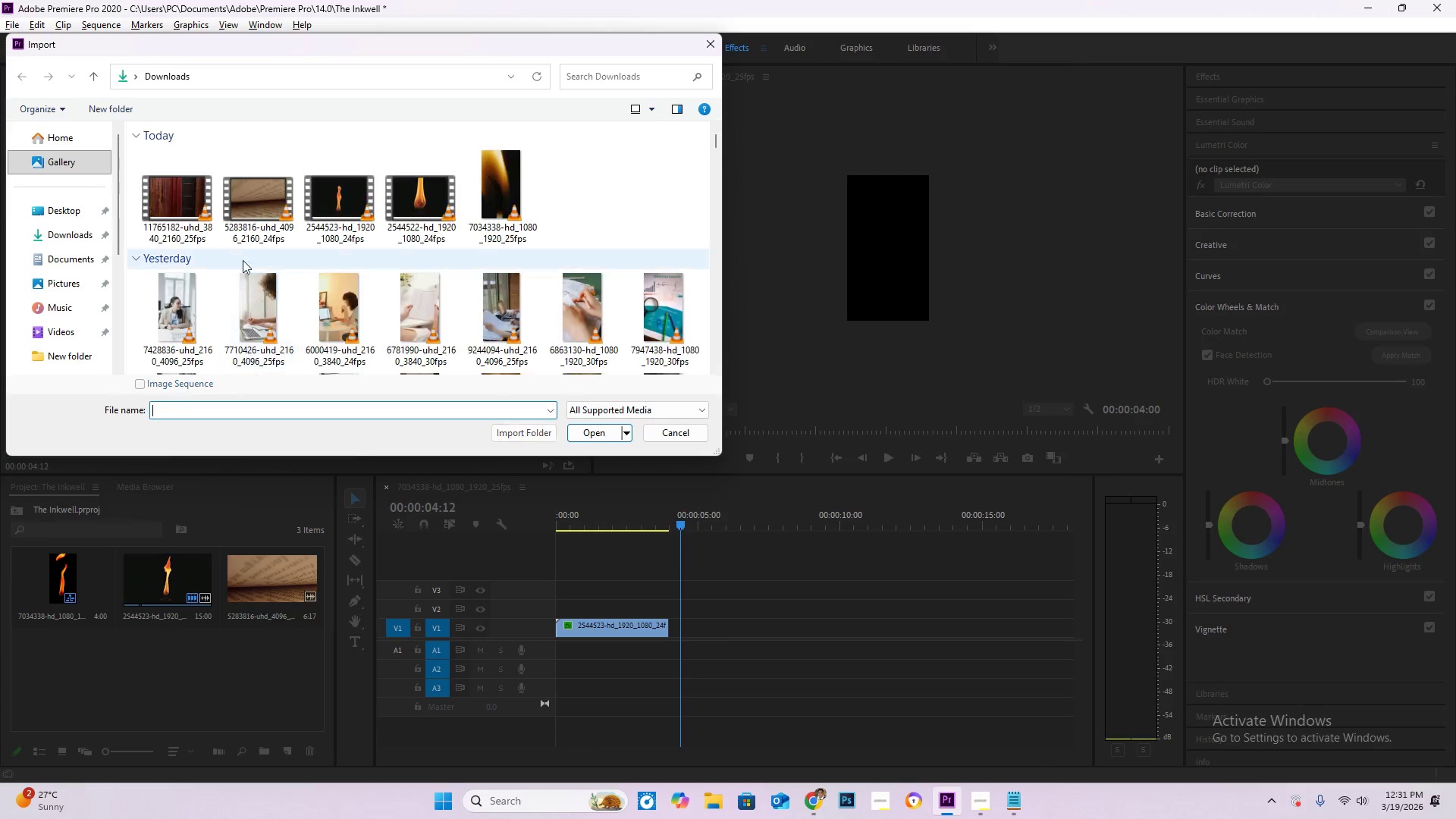 
double_click([178, 191])
 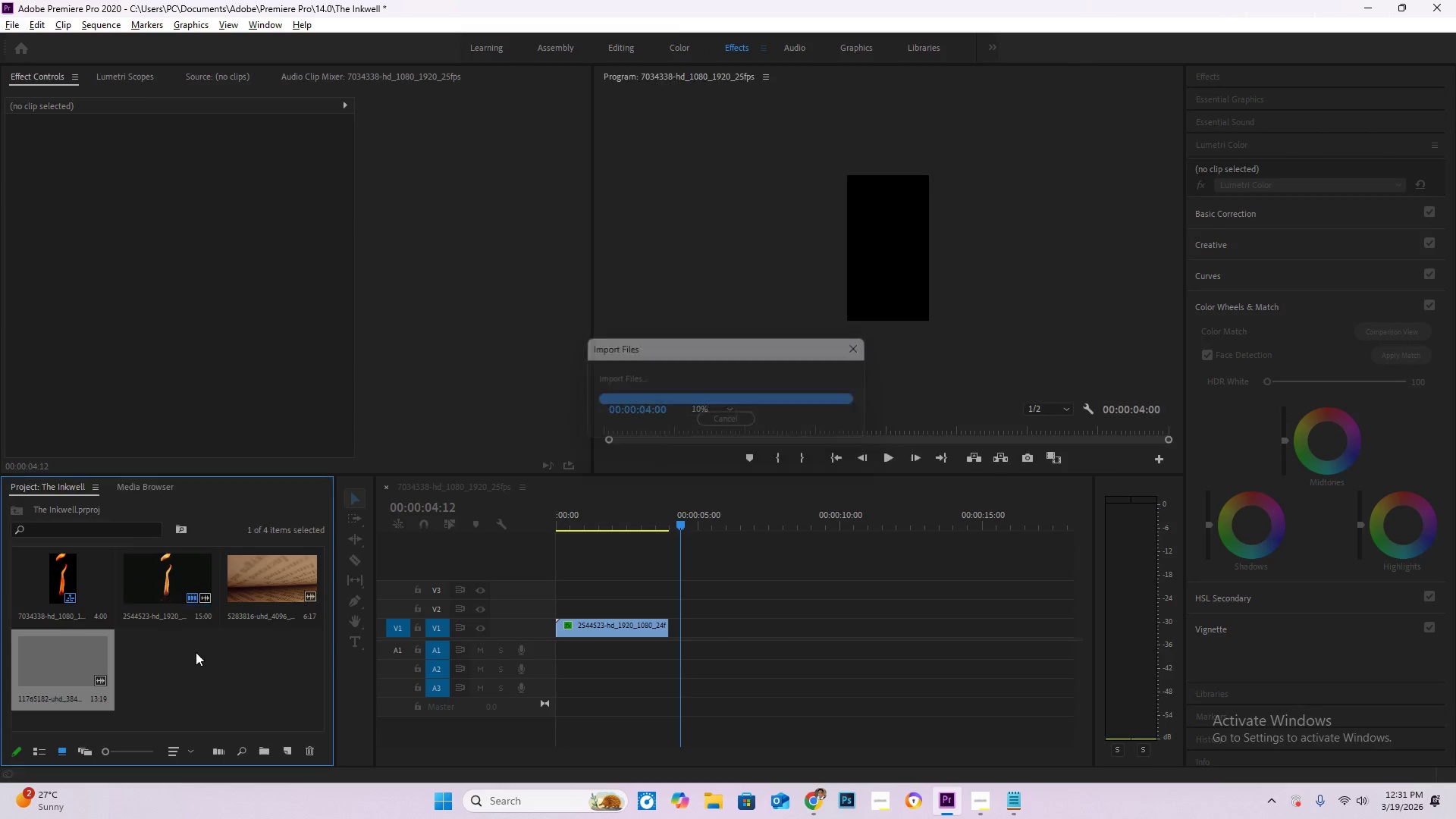 
left_click_drag(start_coordinate=[76, 660], to_coordinate=[667, 627])
 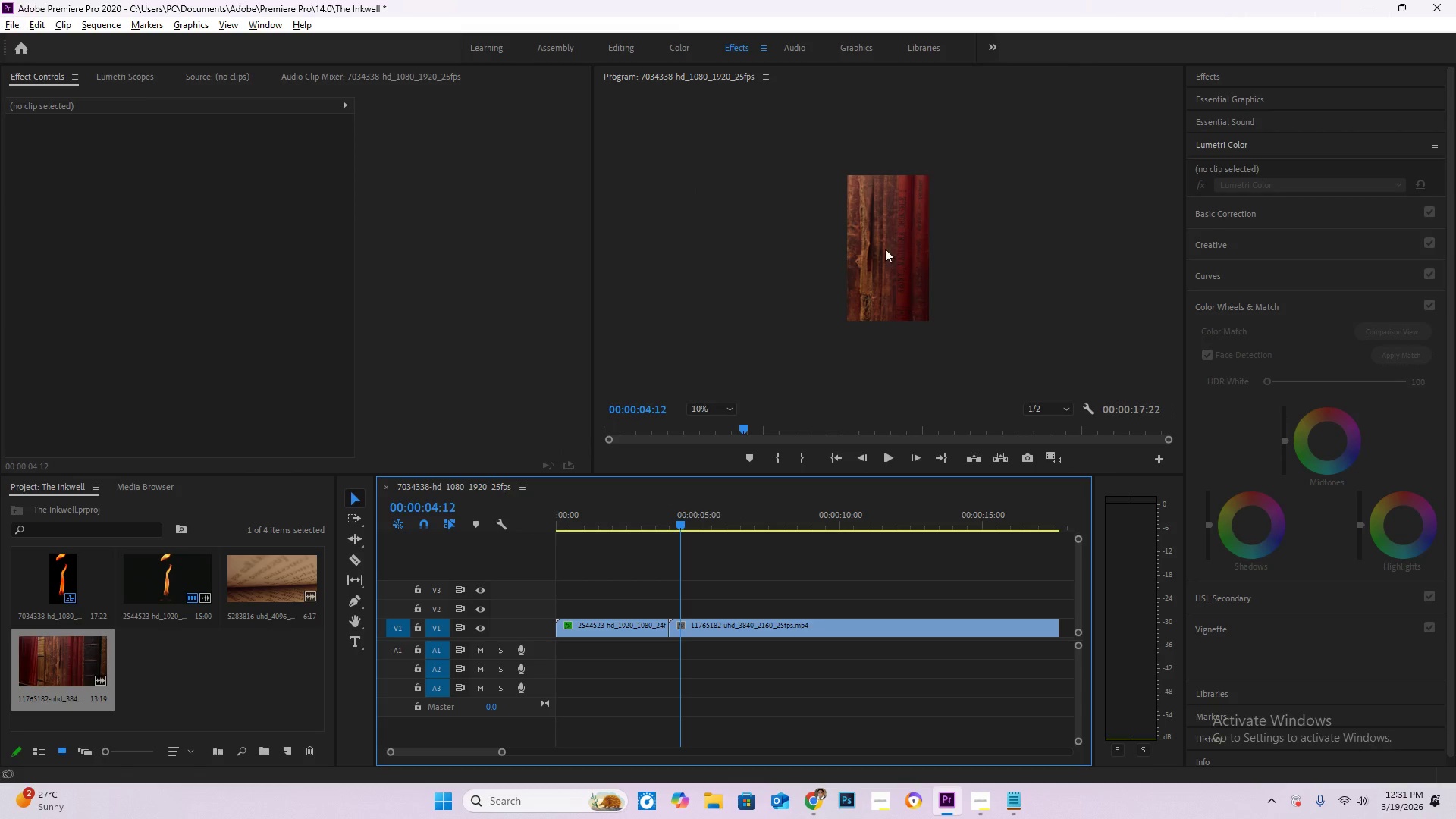 
double_click([885, 249])
 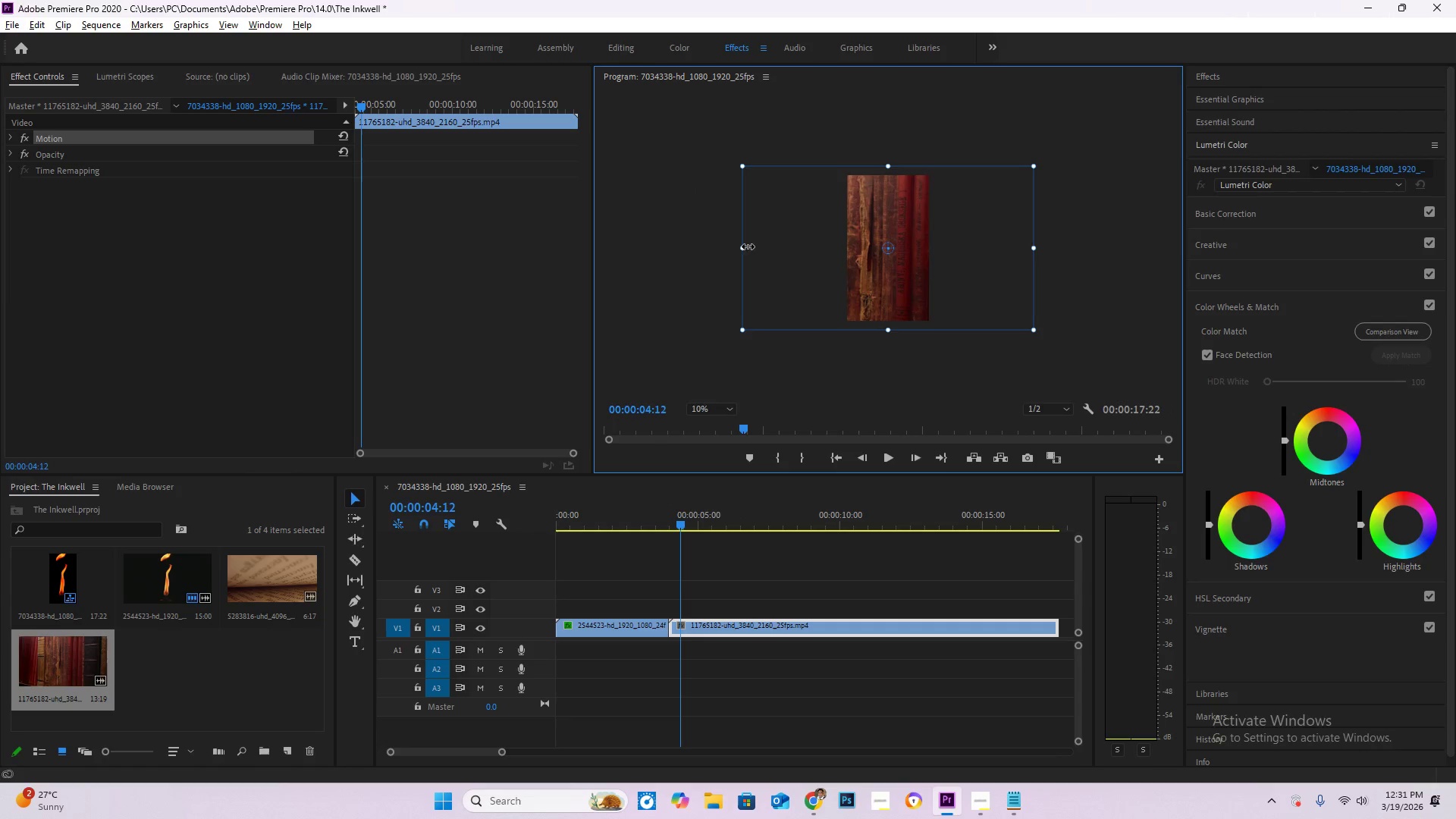 
left_click_drag(start_coordinate=[739, 246], to_coordinate=[752, 246])
 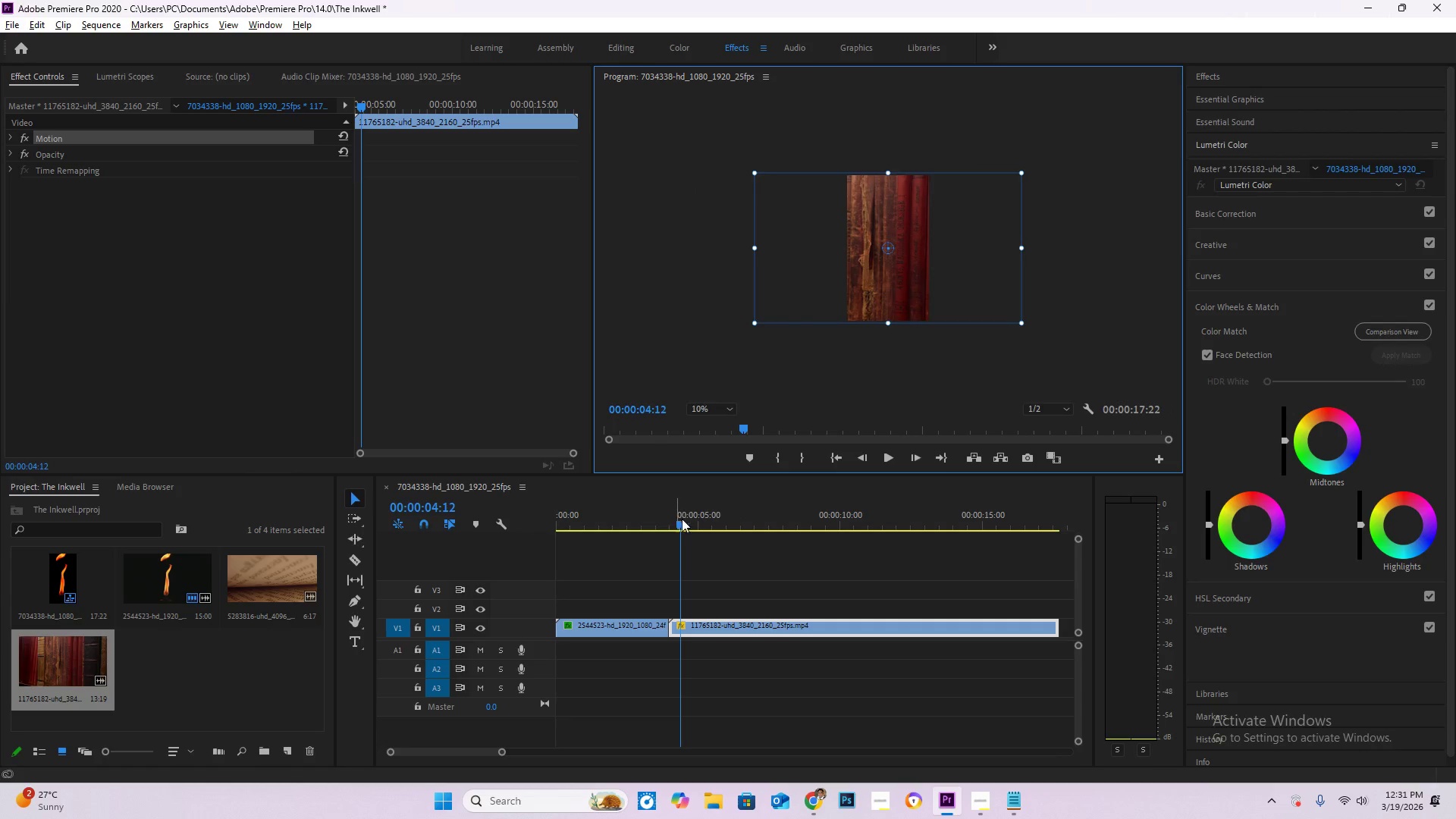 
left_click_drag(start_coordinate=[686, 522], to_coordinate=[626, 523])
 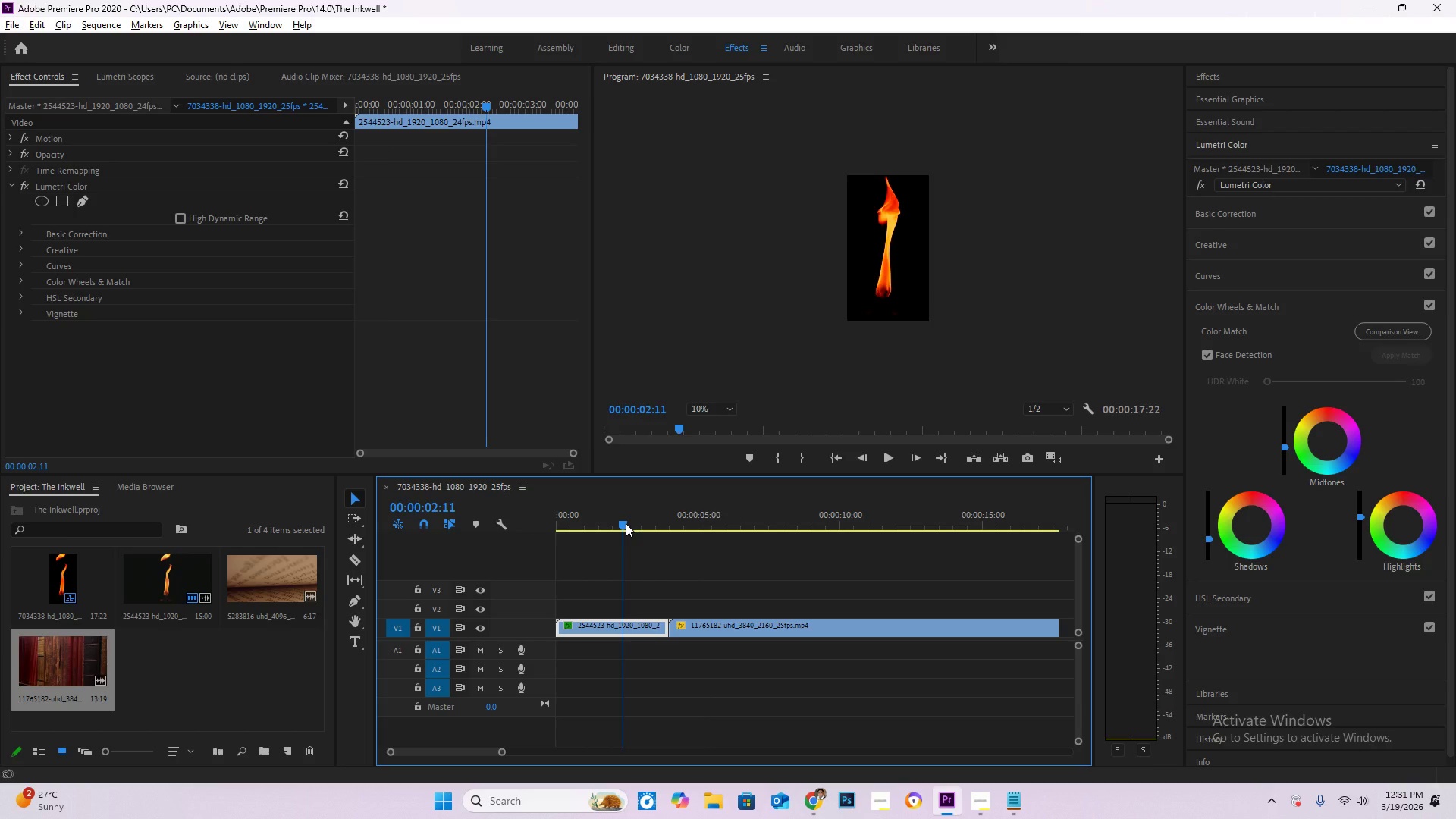 
key(Space)
 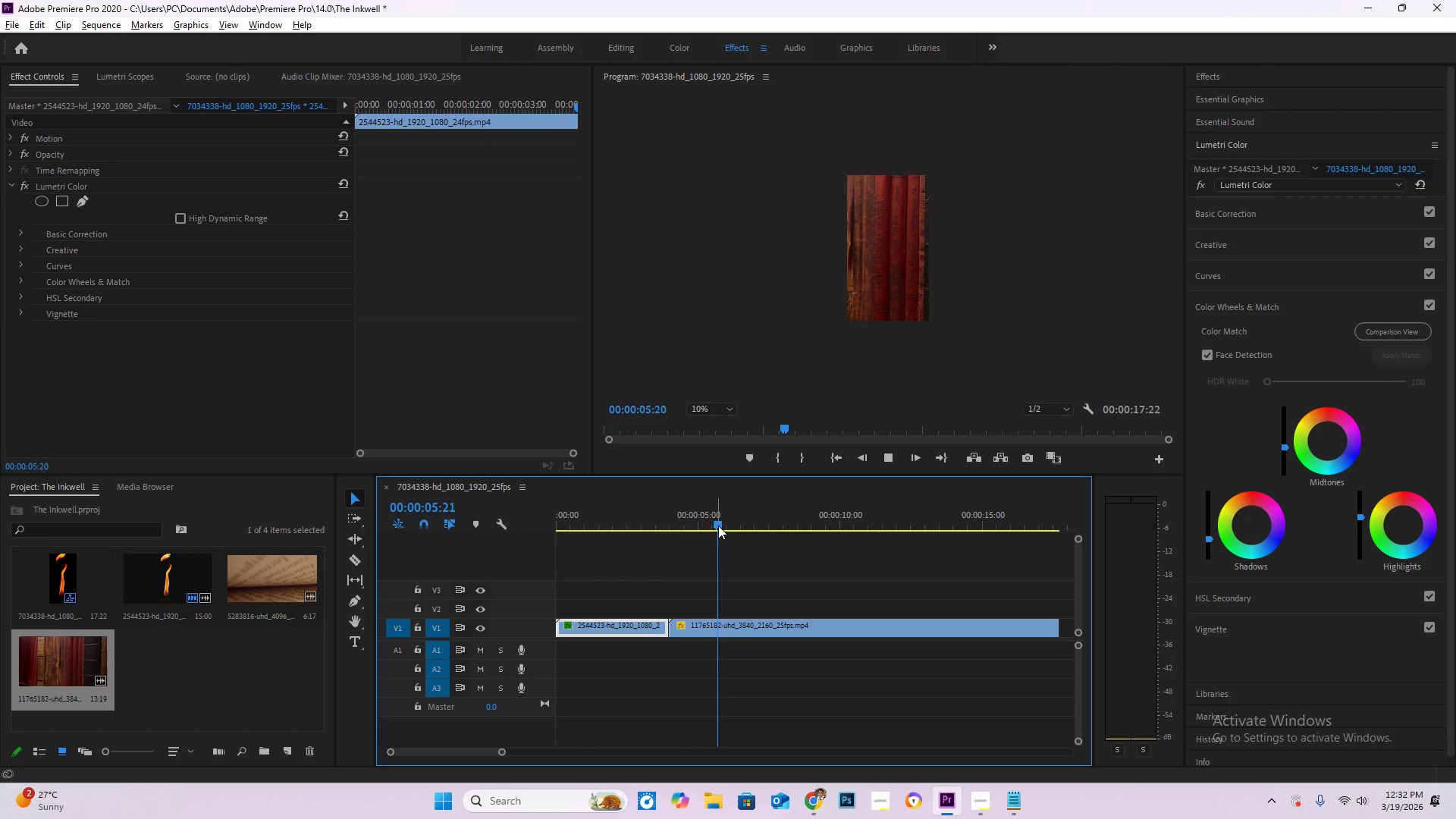 
wait(5.38)
 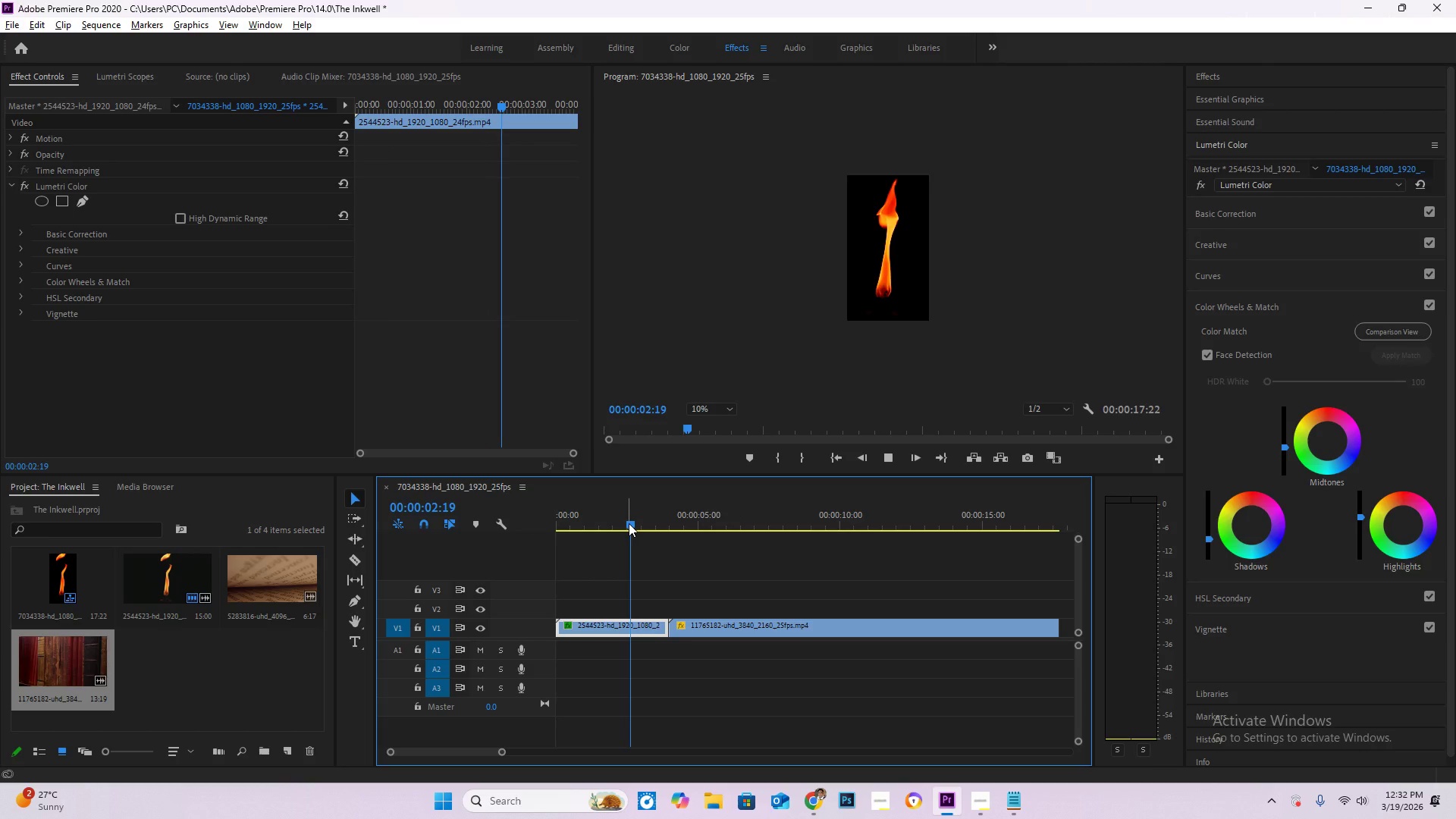 
left_click_drag(start_coordinate=[736, 529], to_coordinate=[718, 531])
 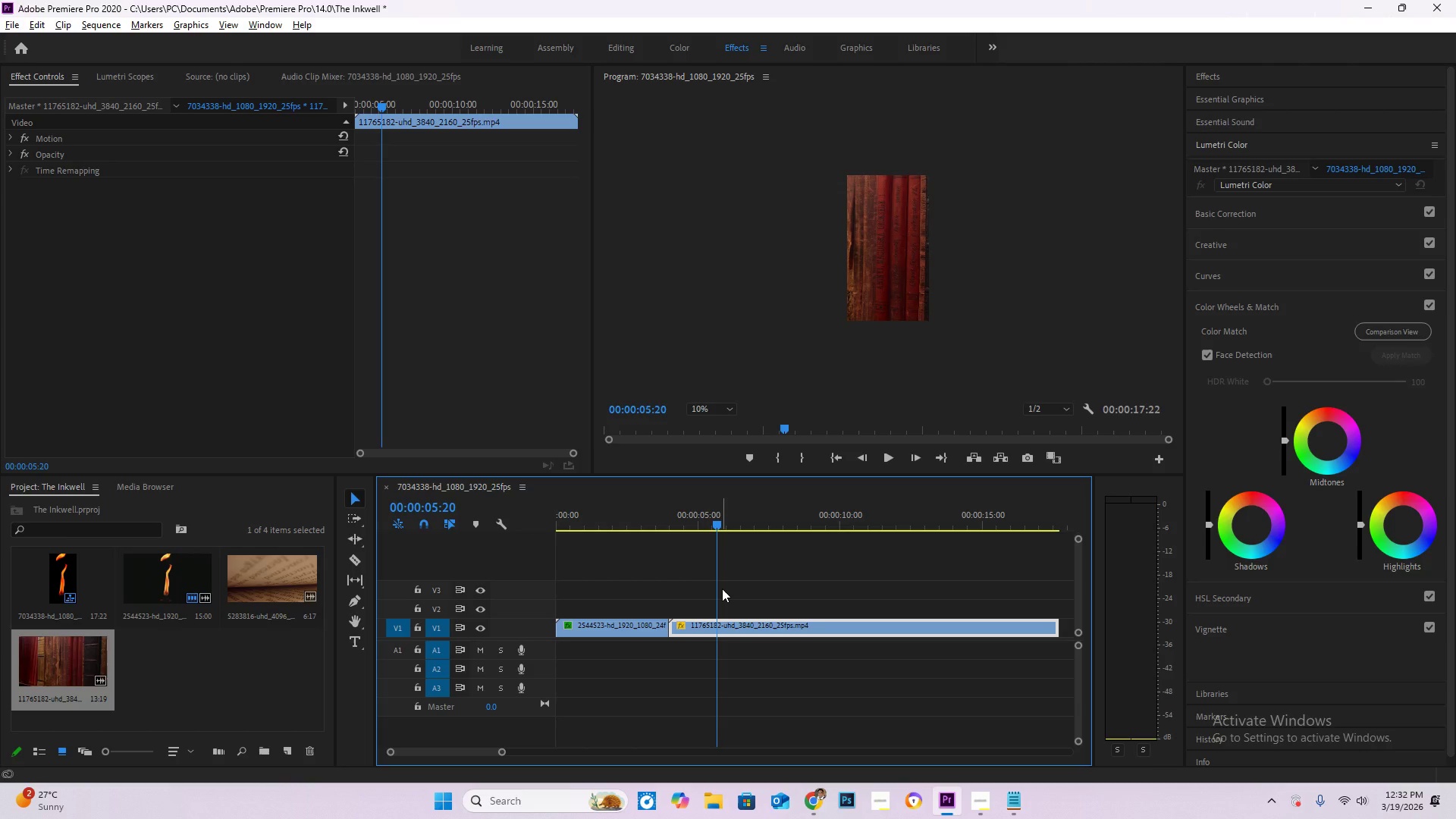 
type(cv)
 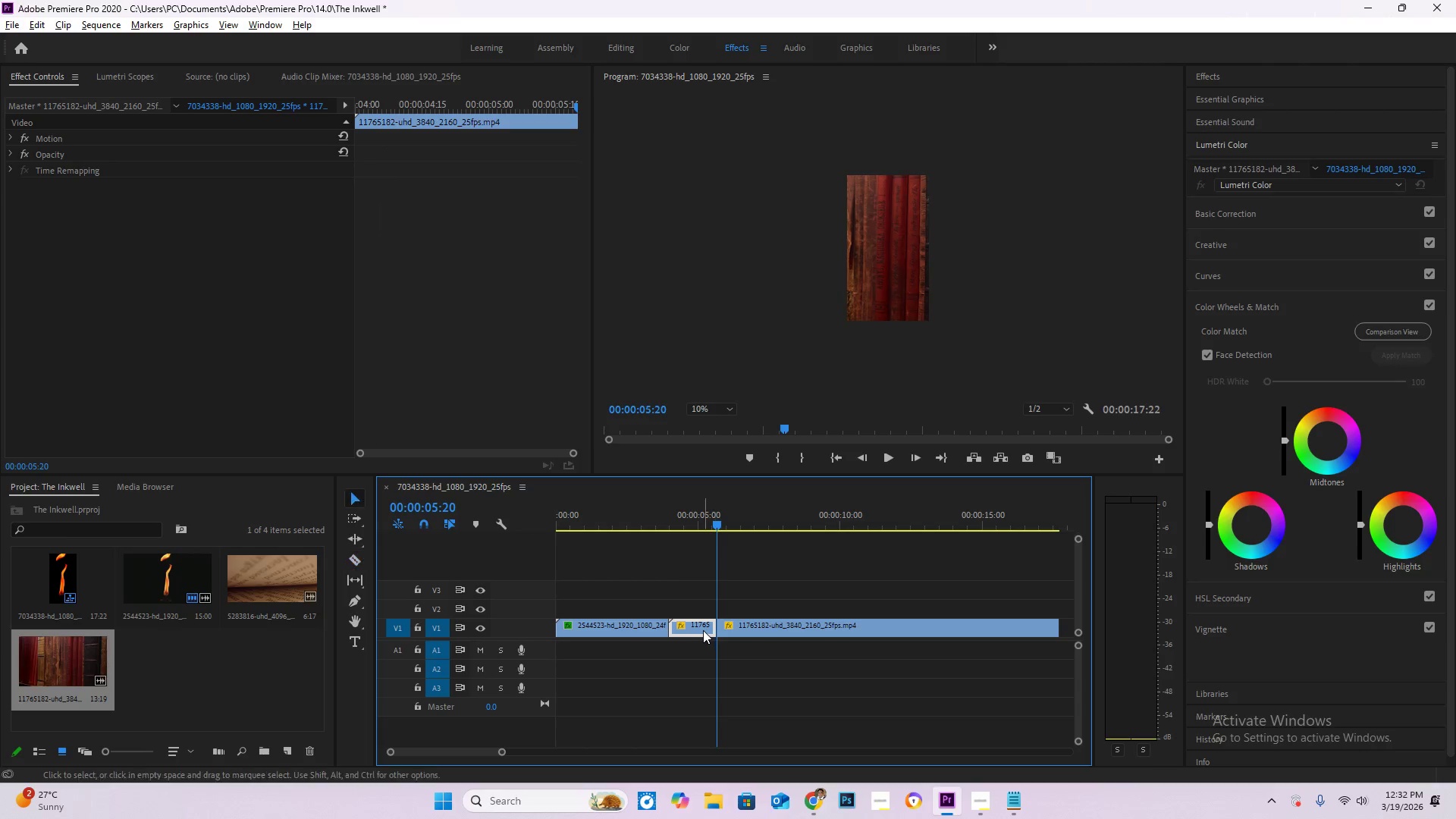 
double_click([703, 630])
 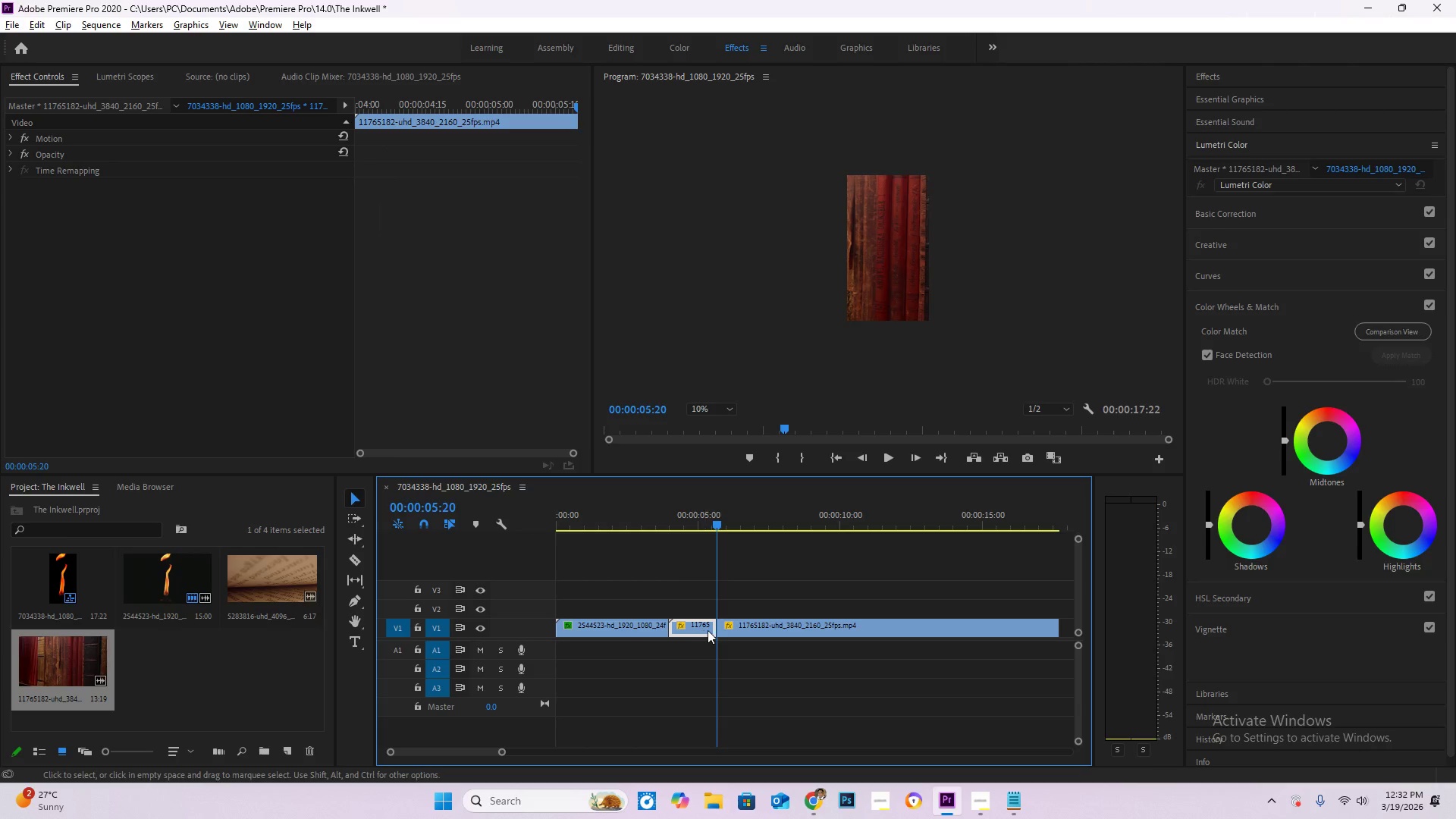 
key(Delete)
 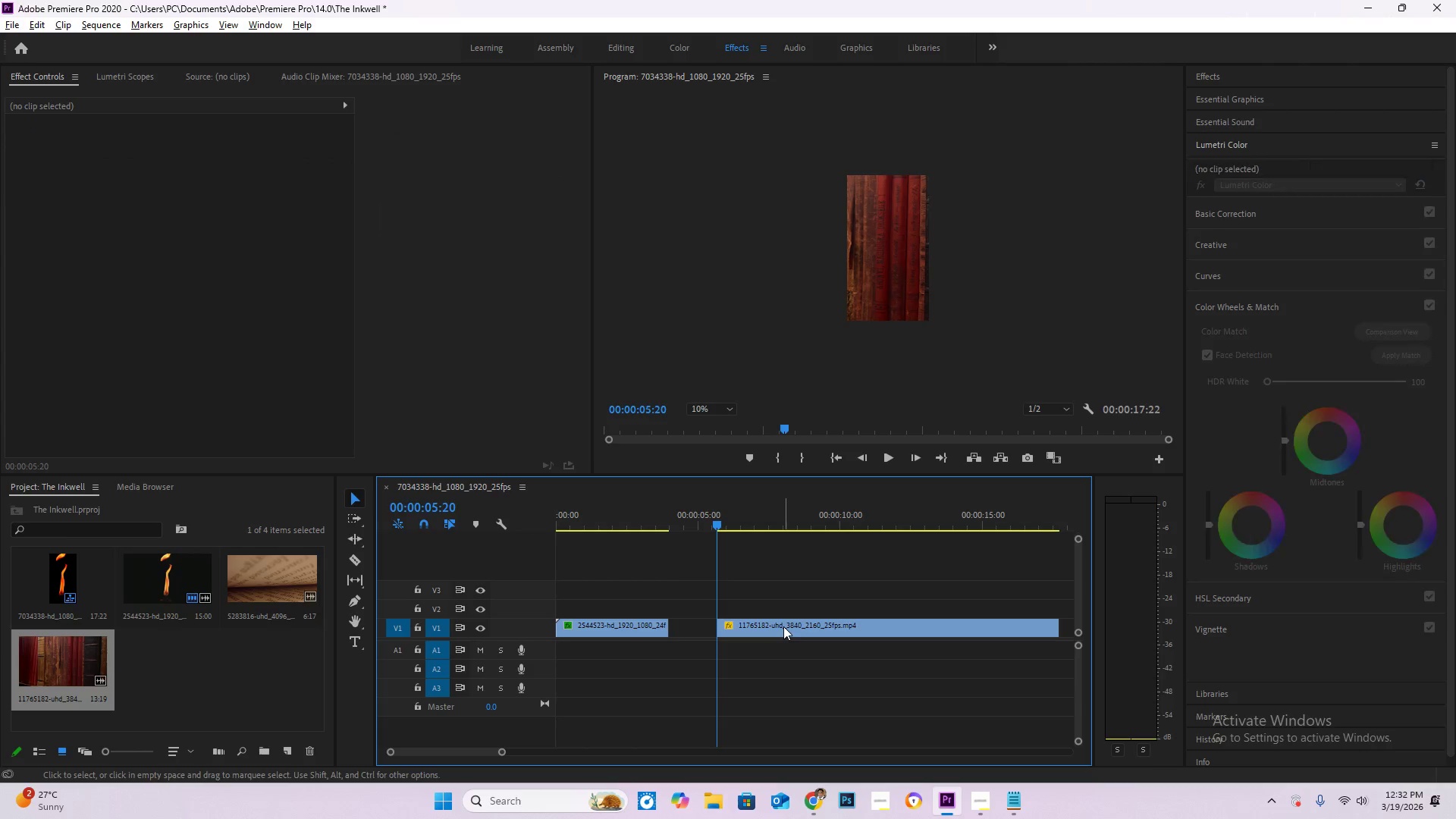 
left_click_drag(start_coordinate=[782, 626], to_coordinate=[737, 627])
 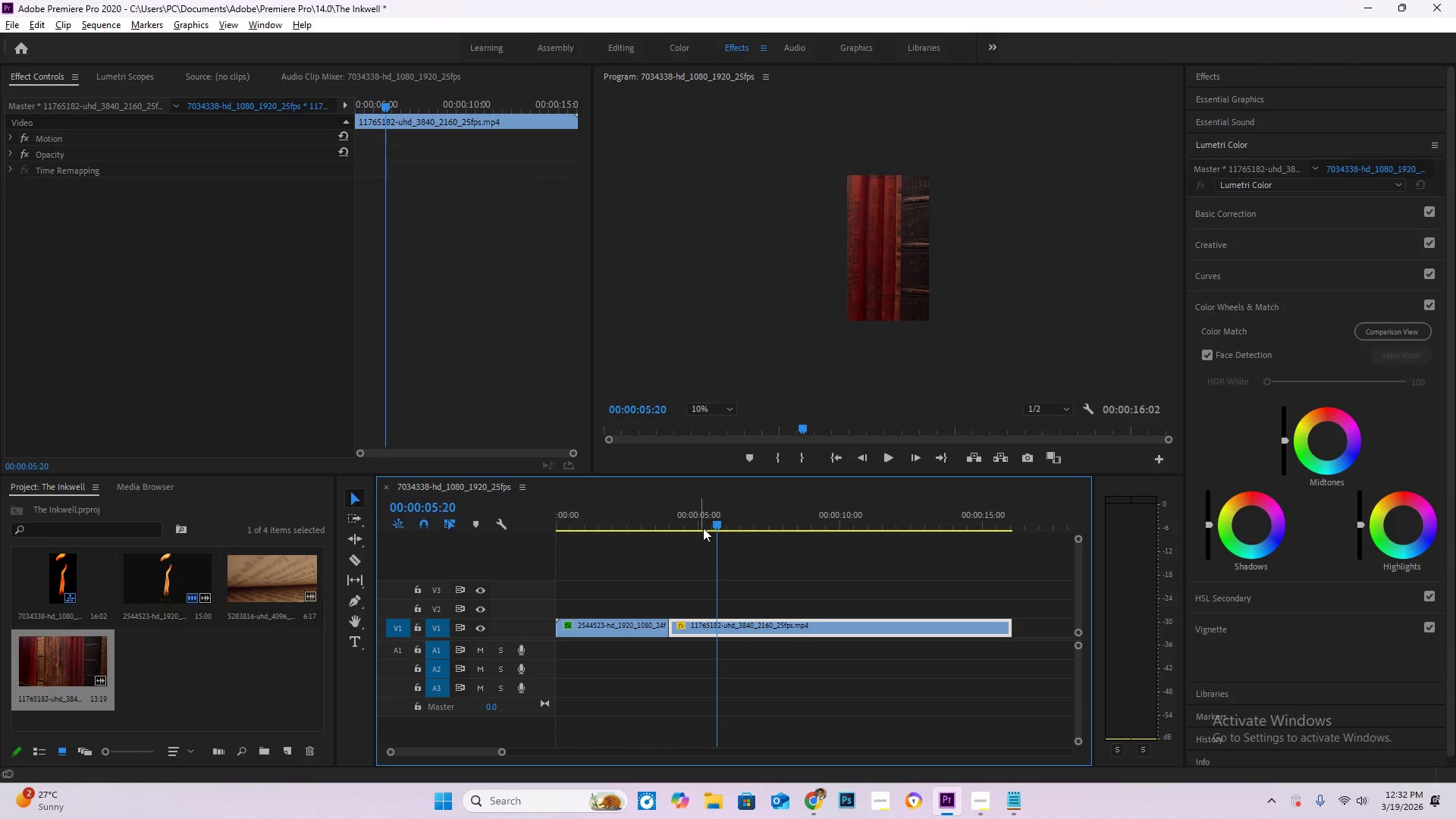 
left_click_drag(start_coordinate=[713, 524], to_coordinate=[785, 554])
 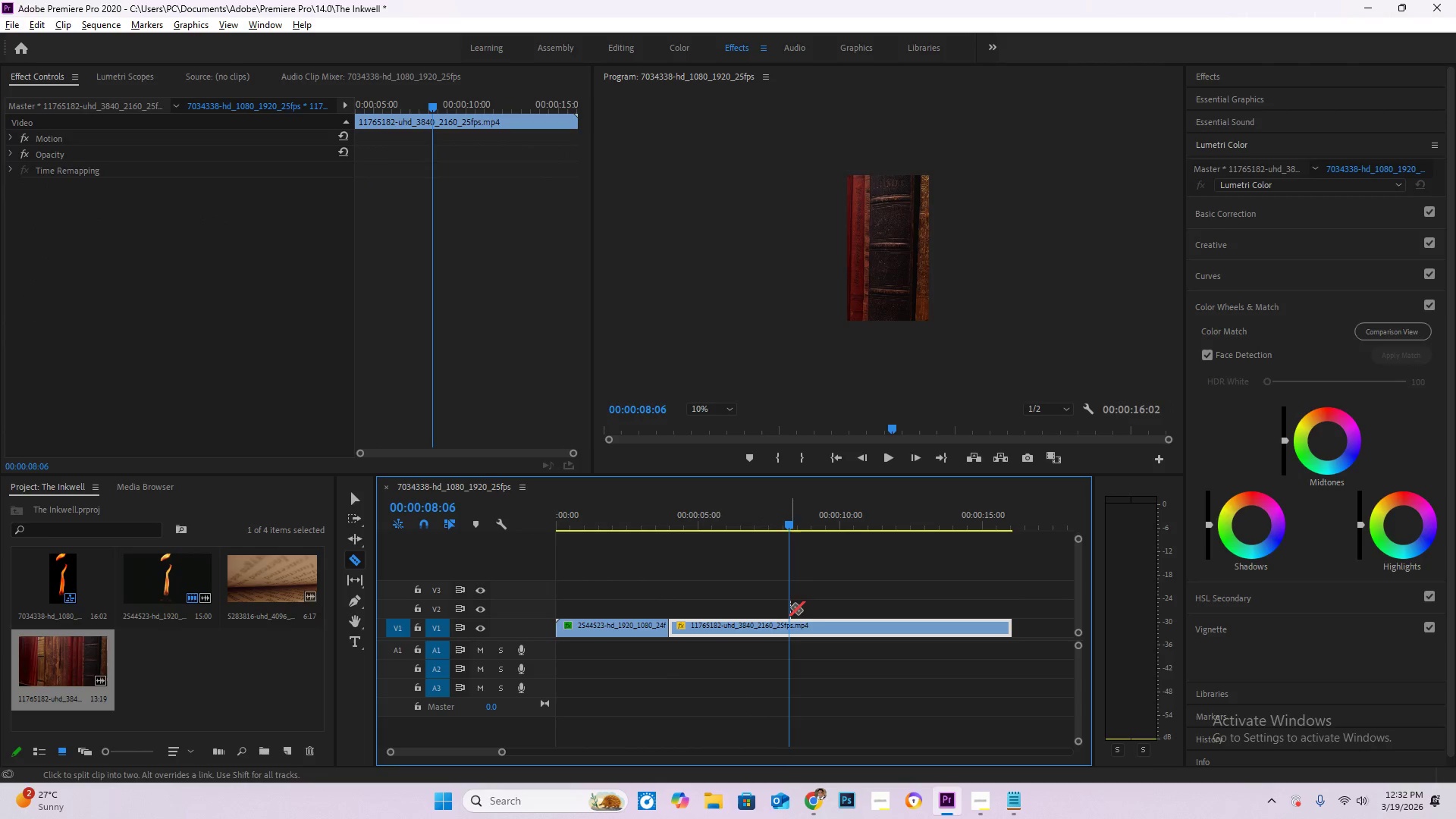 
type(cv)
 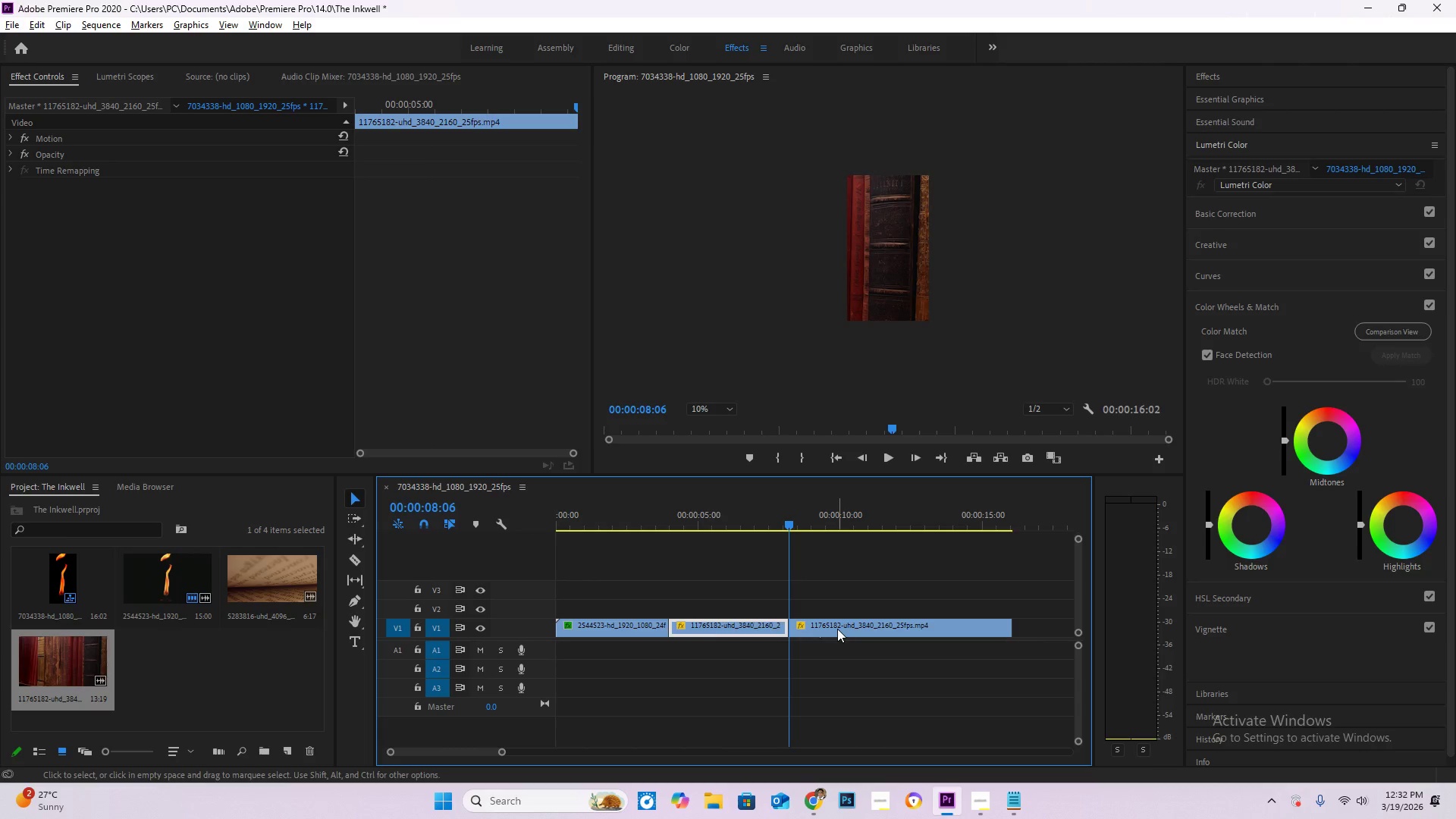 
left_click([837, 629])
 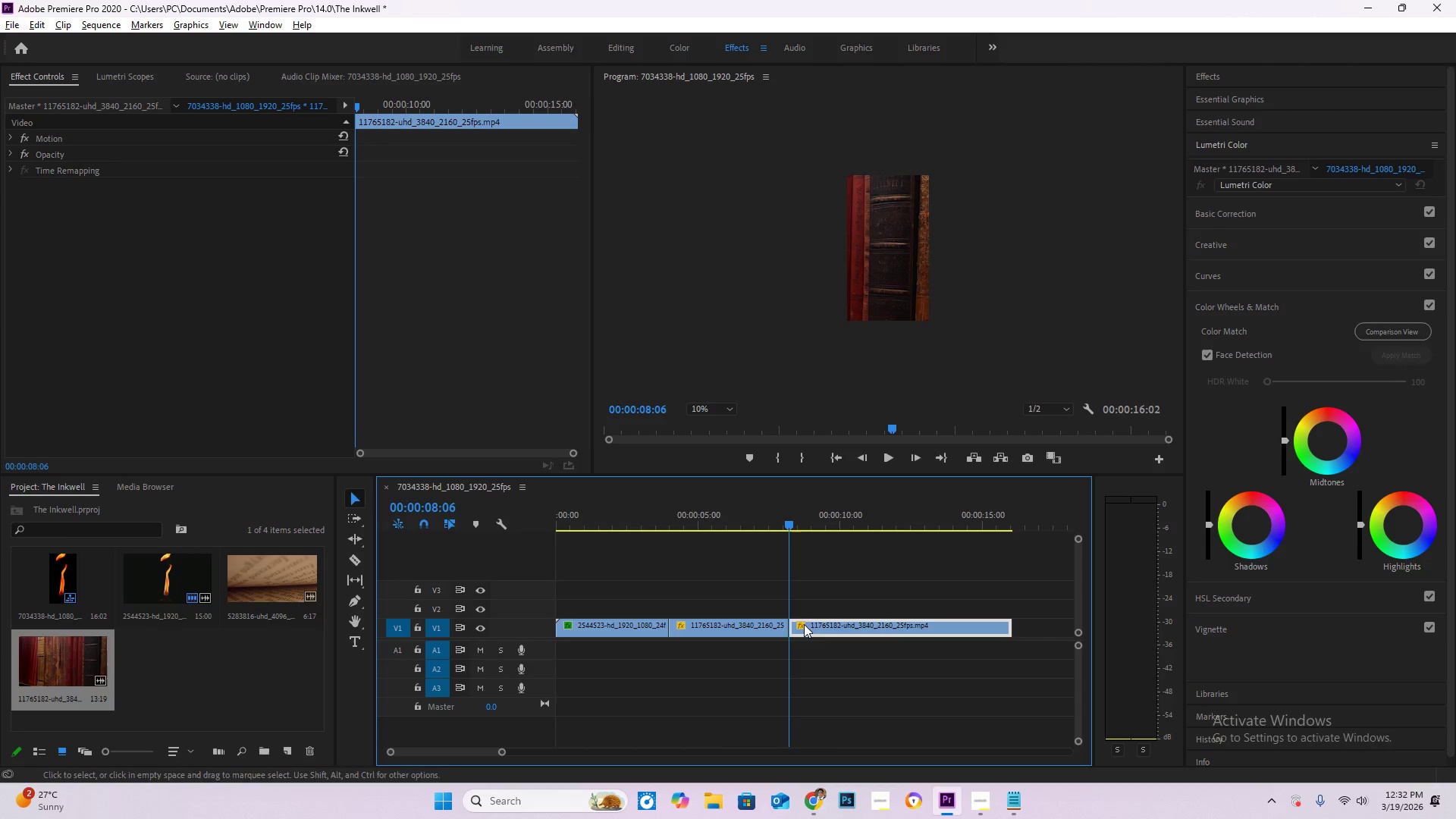 
key(Delete)
 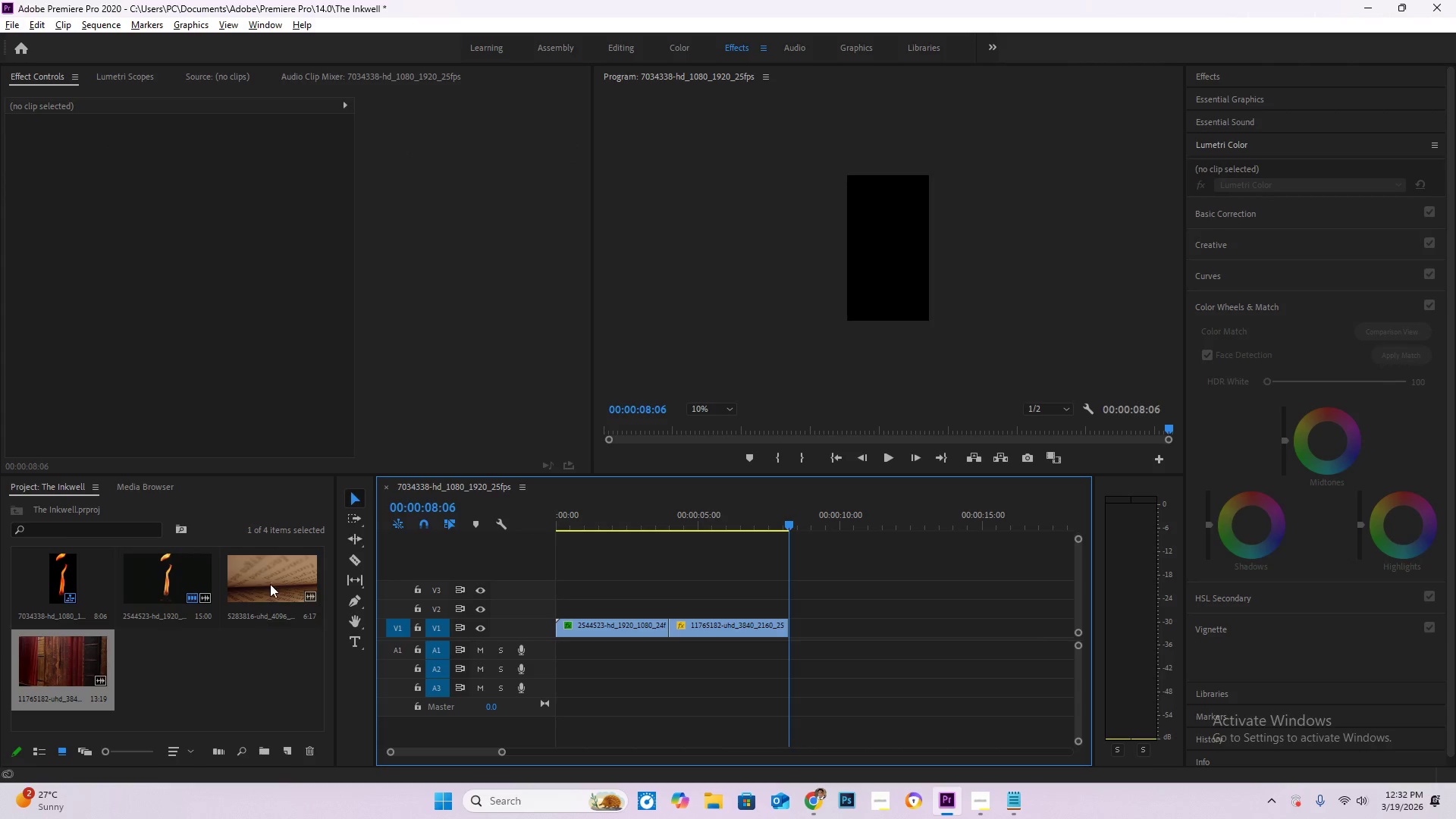 
left_click([269, 579])
 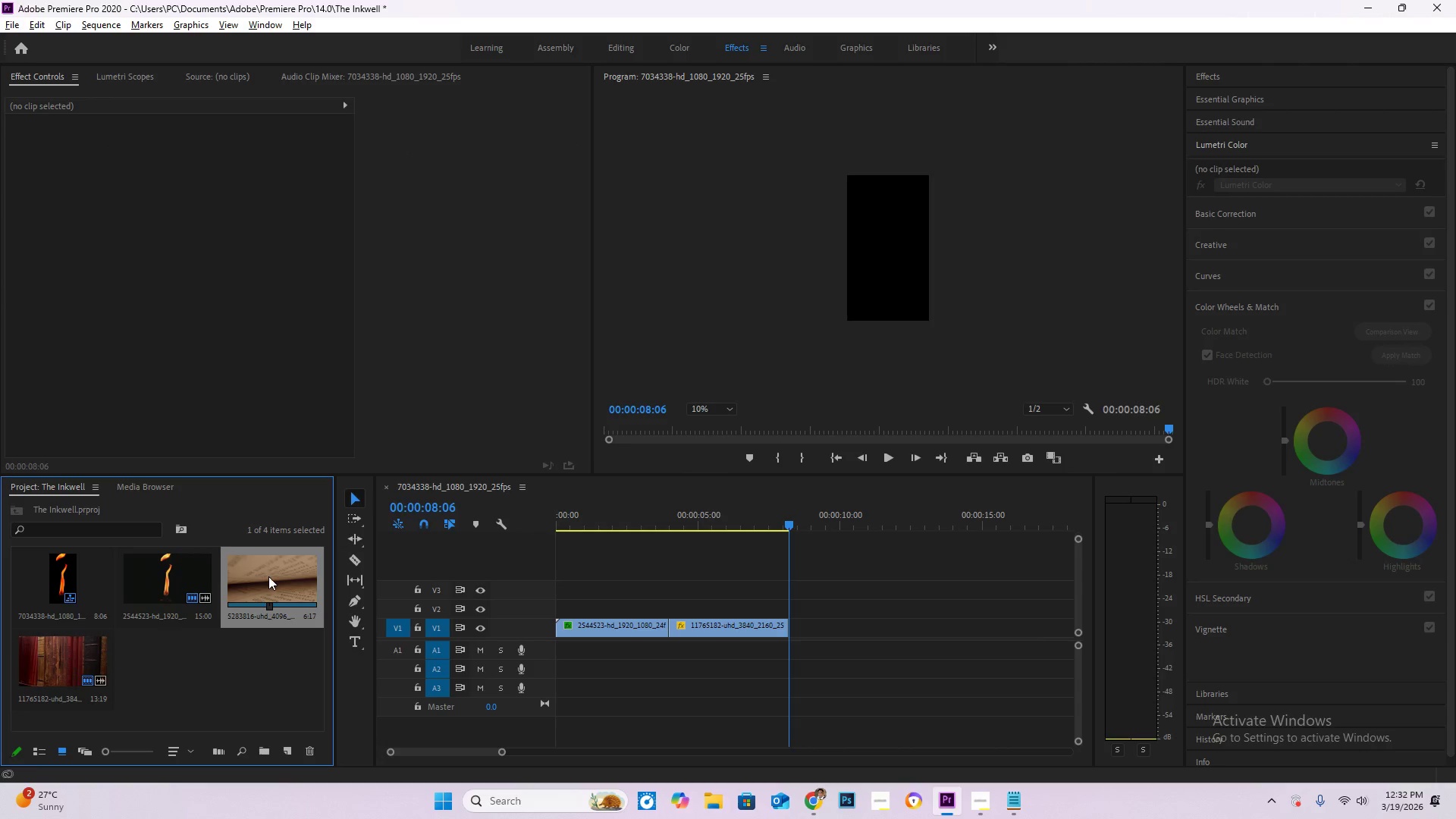 
left_click_drag(start_coordinate=[268, 576], to_coordinate=[813, 627])
 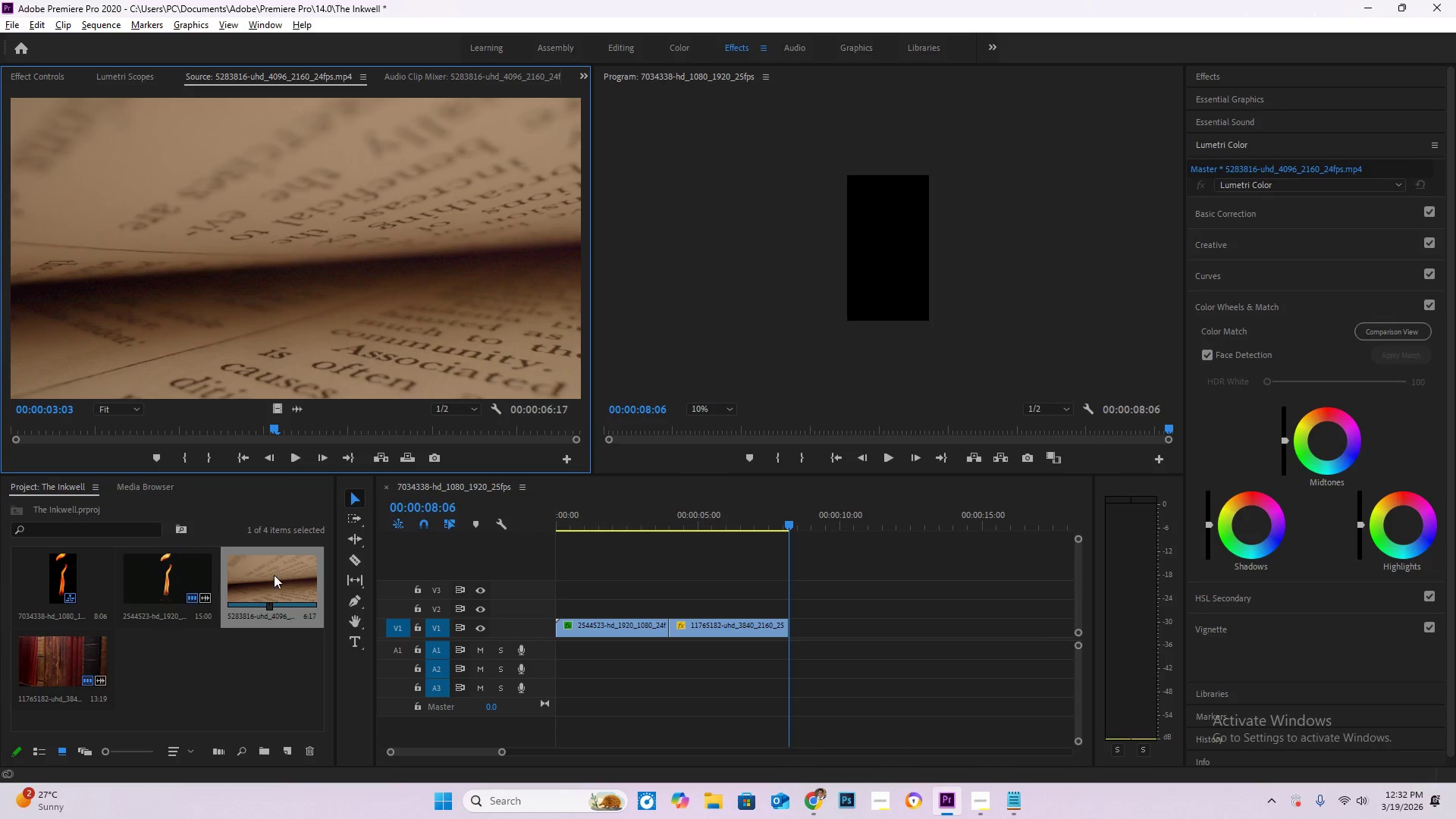 
left_click_drag(start_coordinate=[274, 575], to_coordinate=[792, 627])
 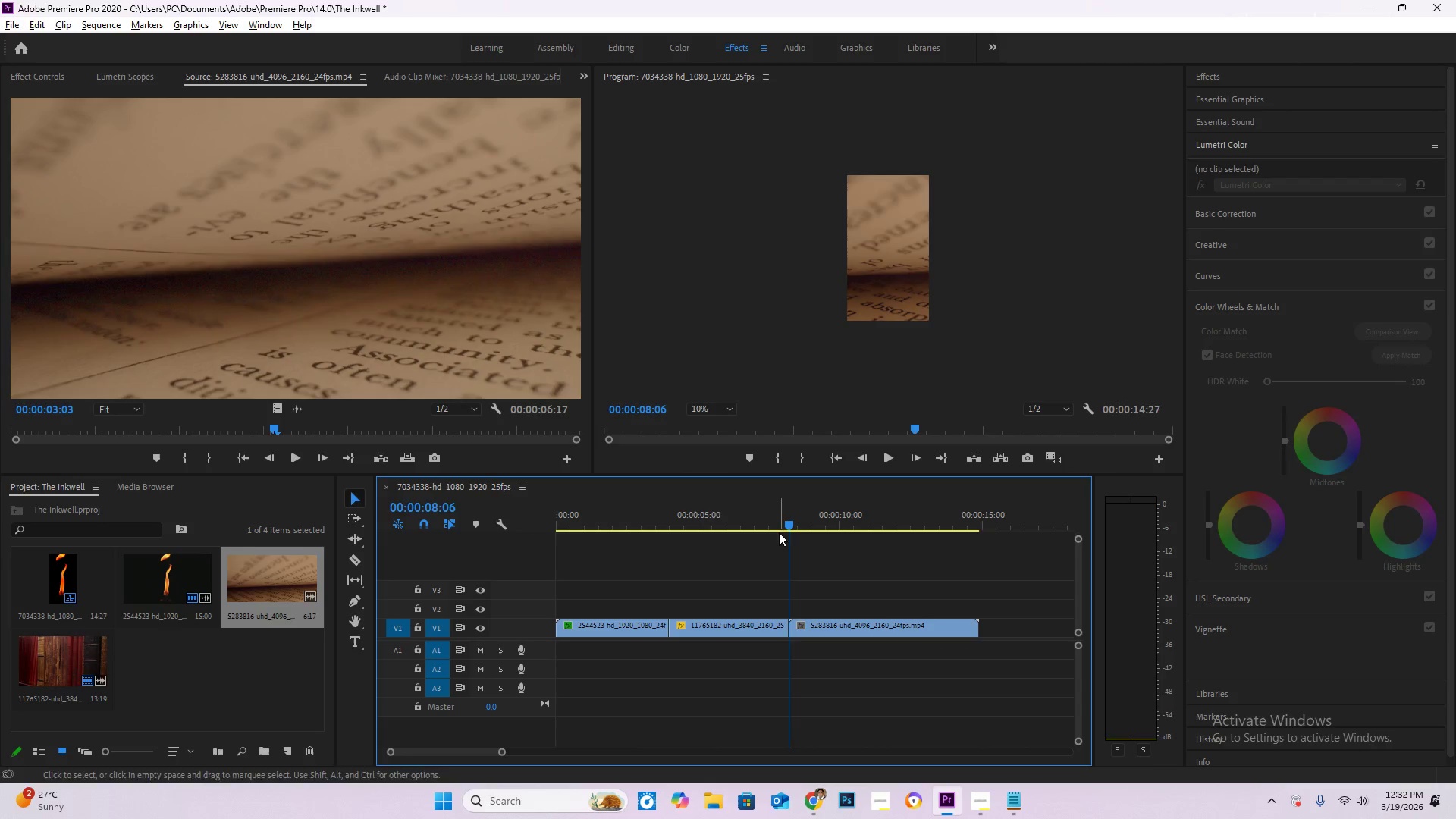 
left_click_drag(start_coordinate=[781, 531], to_coordinate=[794, 534])
 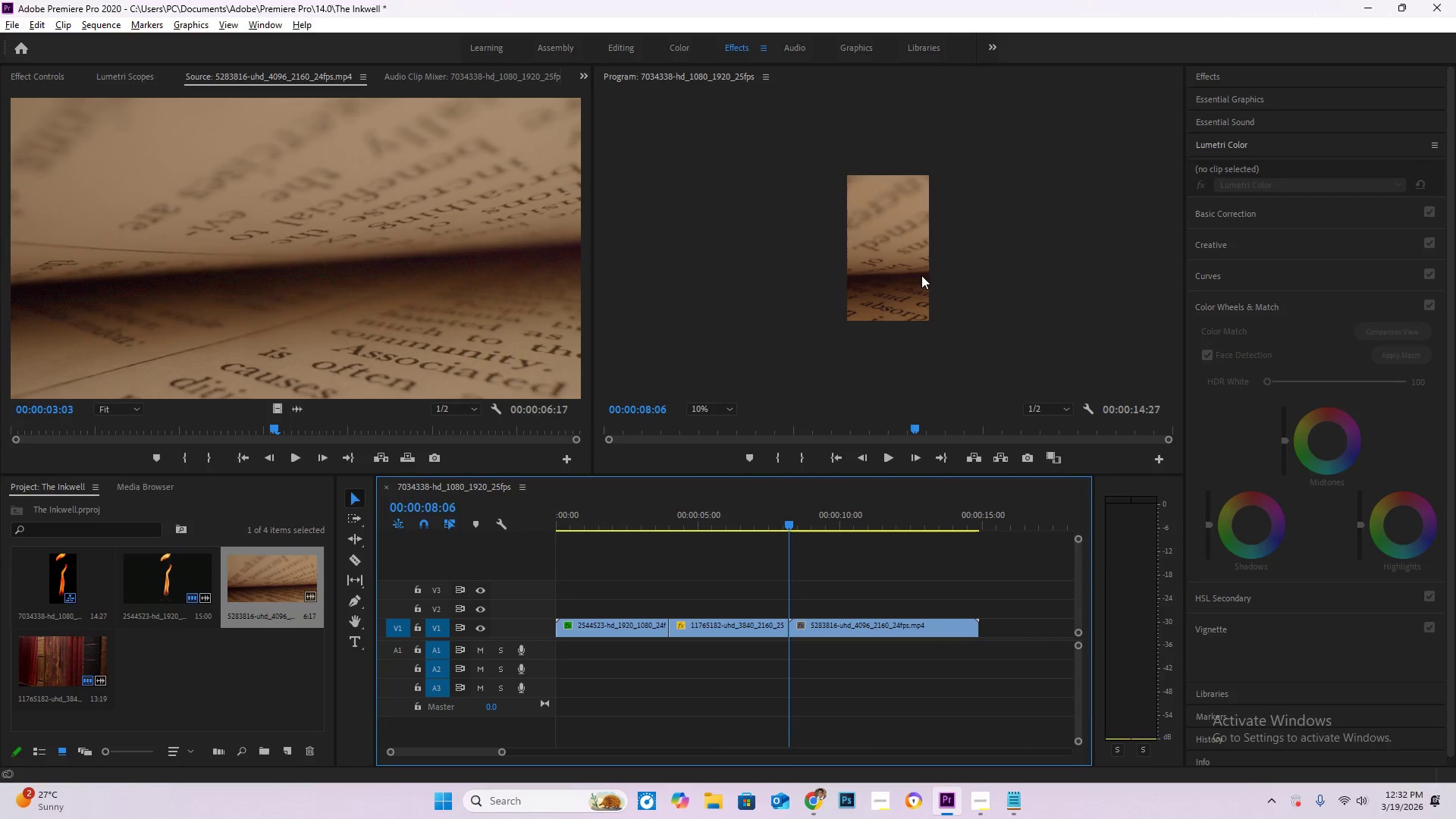 
double_click([921, 271])
 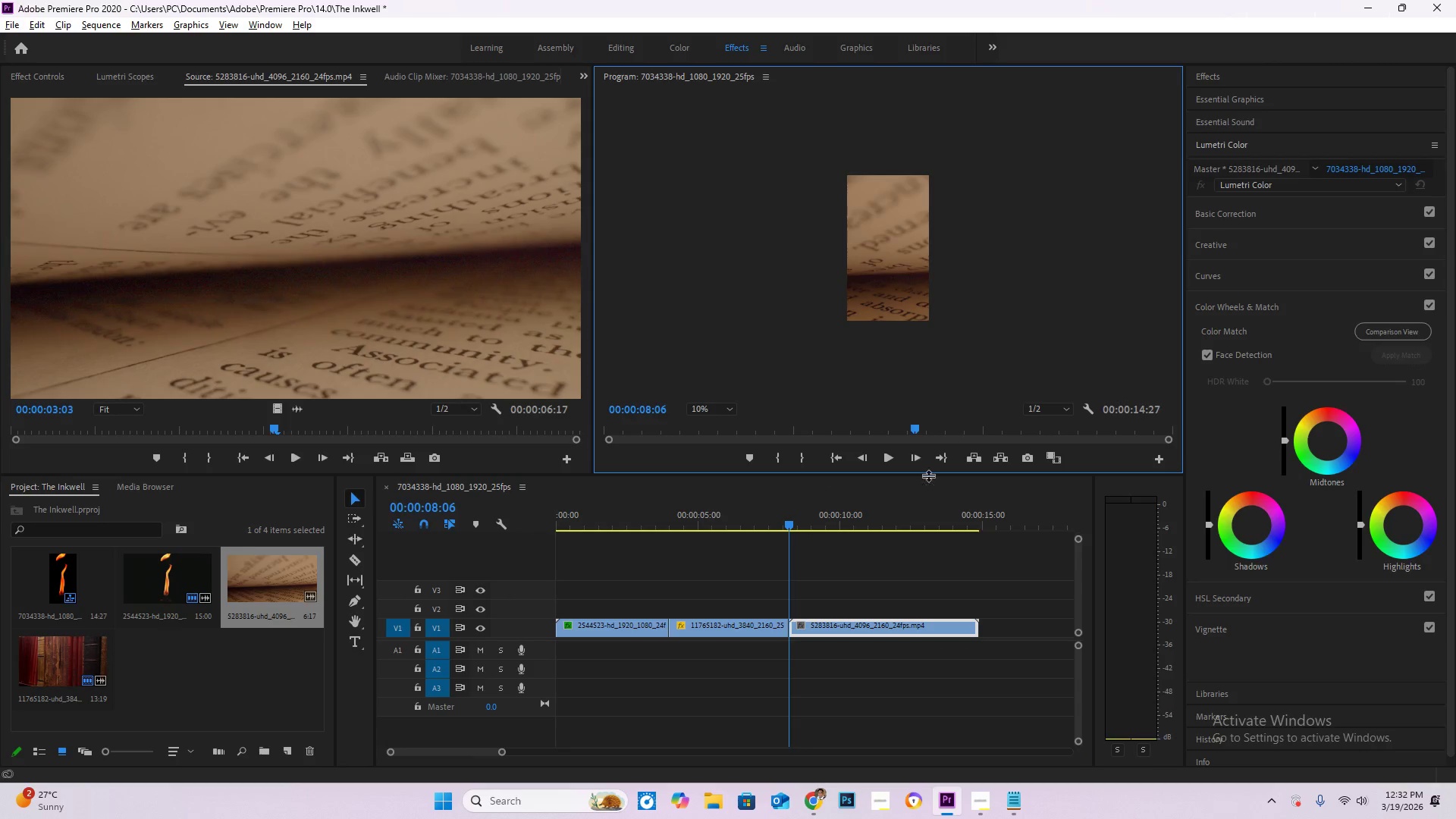 
left_click_drag(start_coordinate=[792, 525], to_coordinate=[810, 525])
 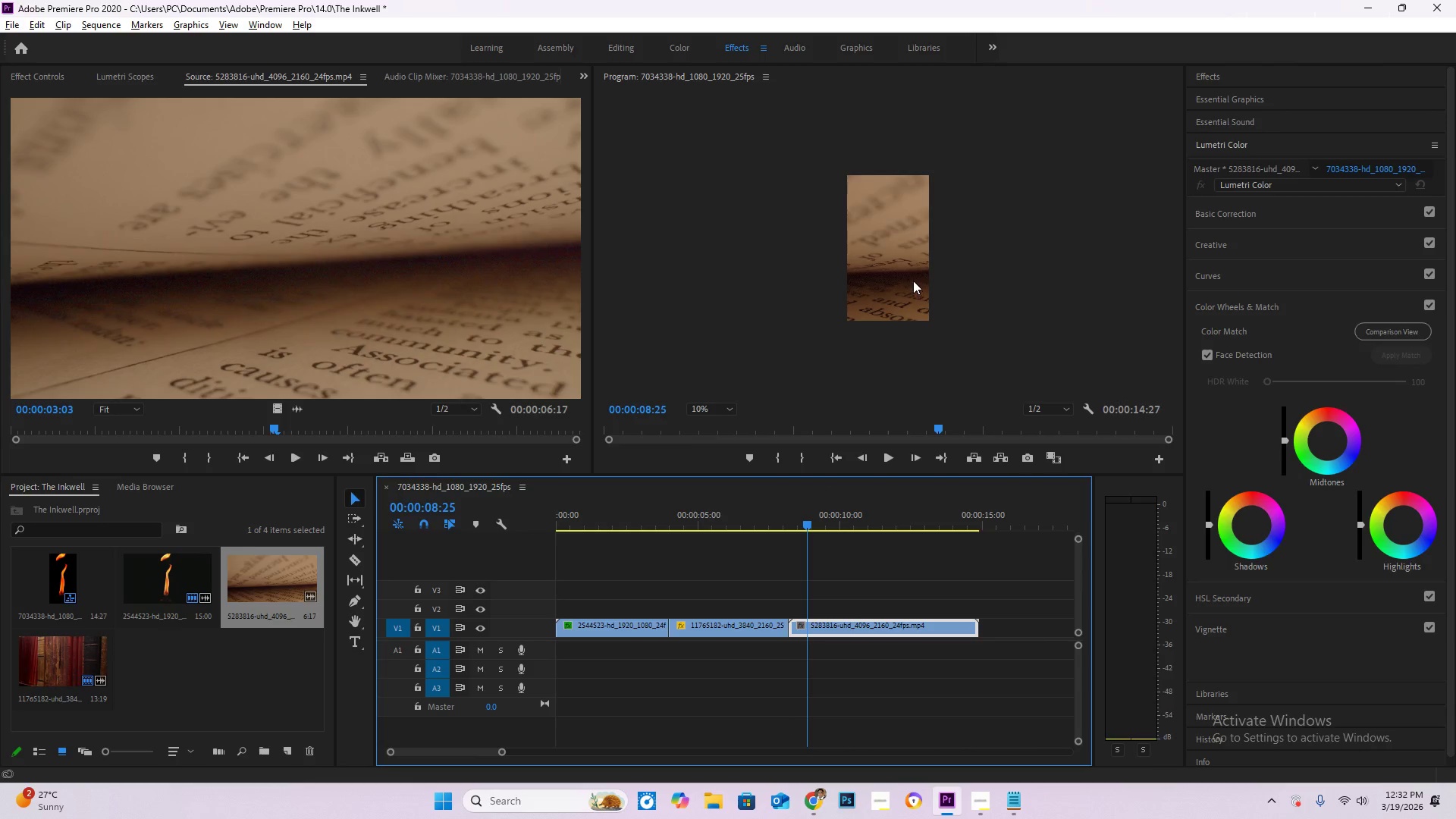 
double_click([913, 281])
 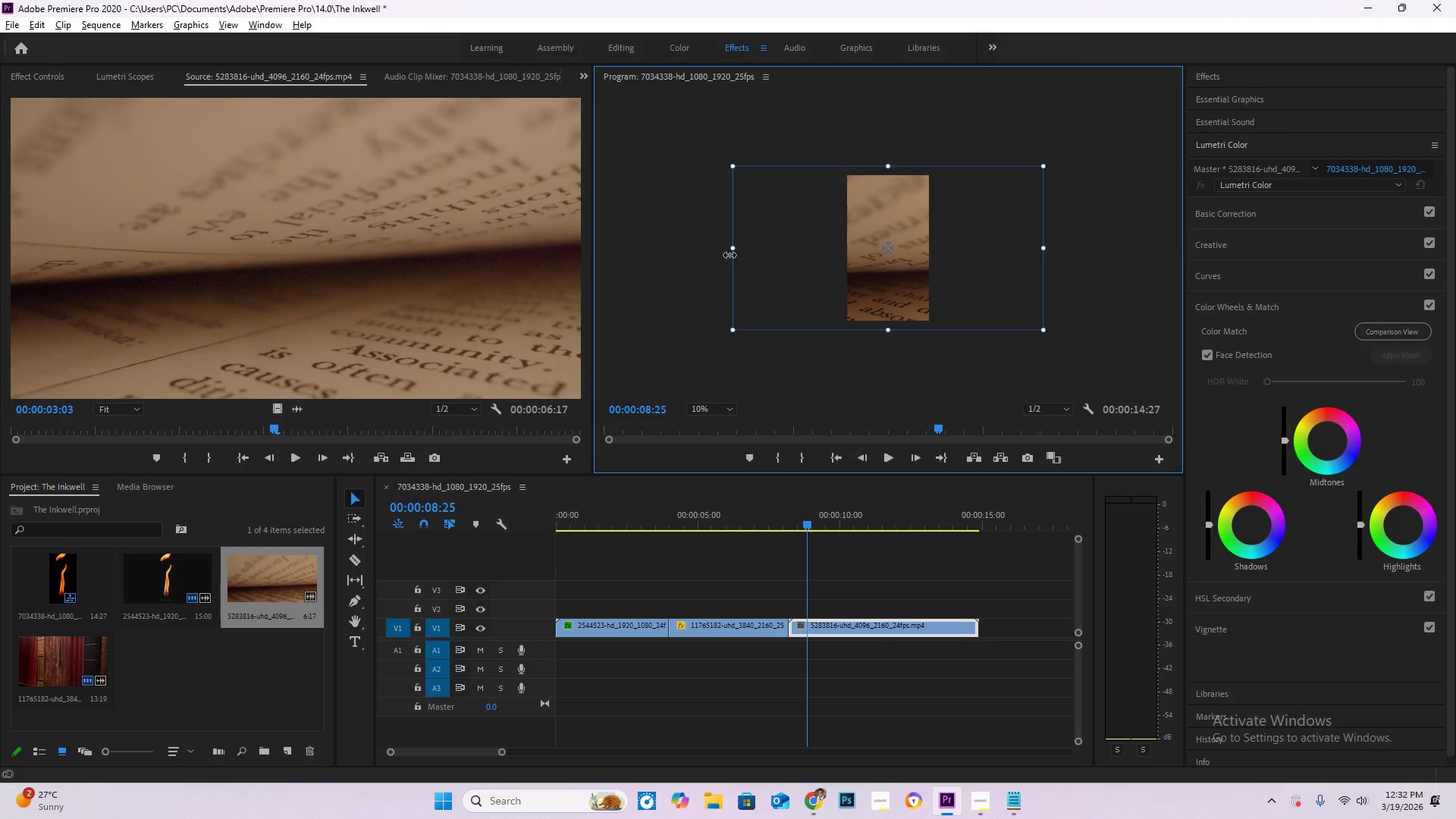 
left_click_drag(start_coordinate=[729, 251], to_coordinate=[736, 252])
 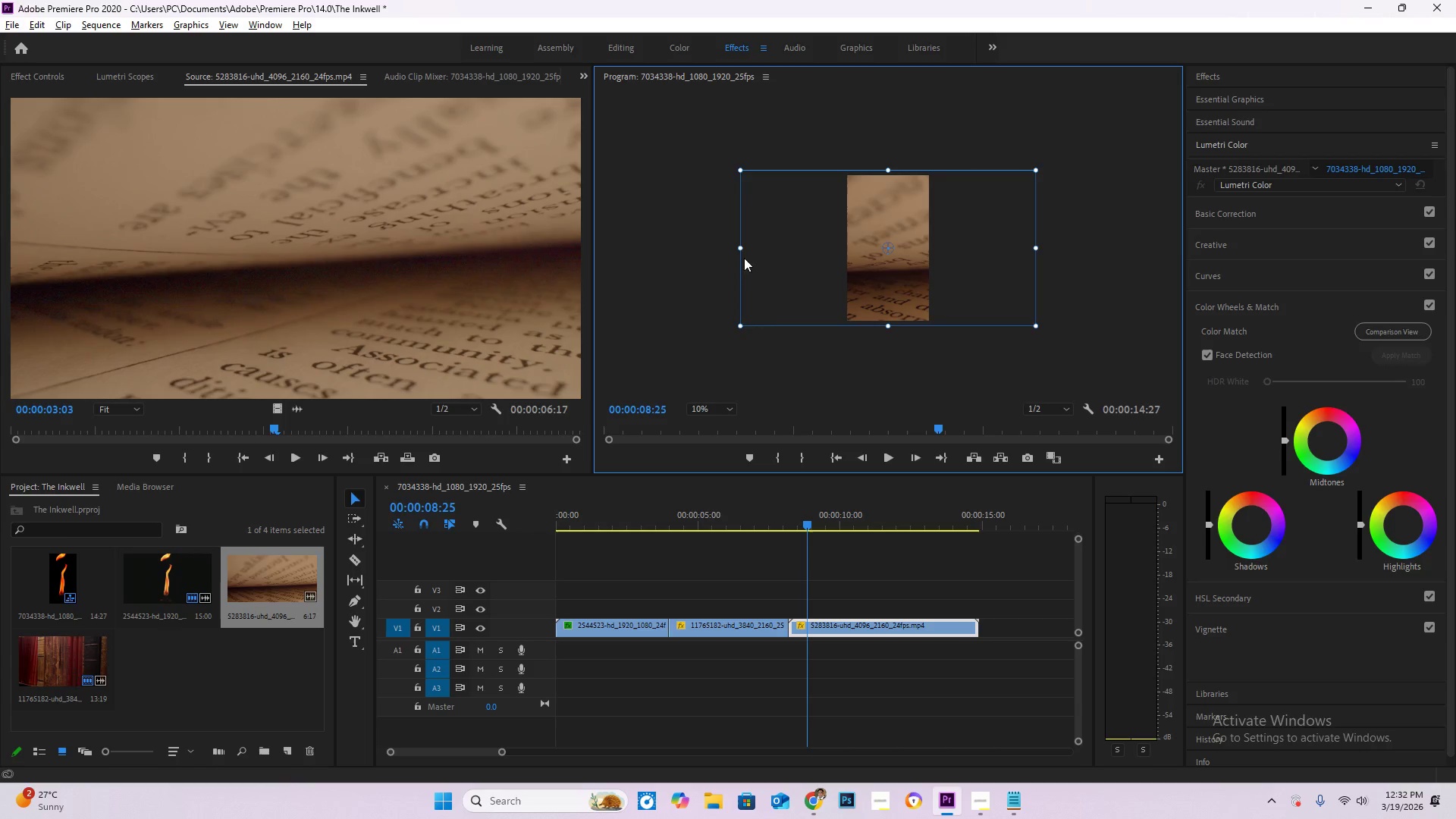 
left_click_drag(start_coordinate=[738, 250], to_coordinate=[743, 252])
 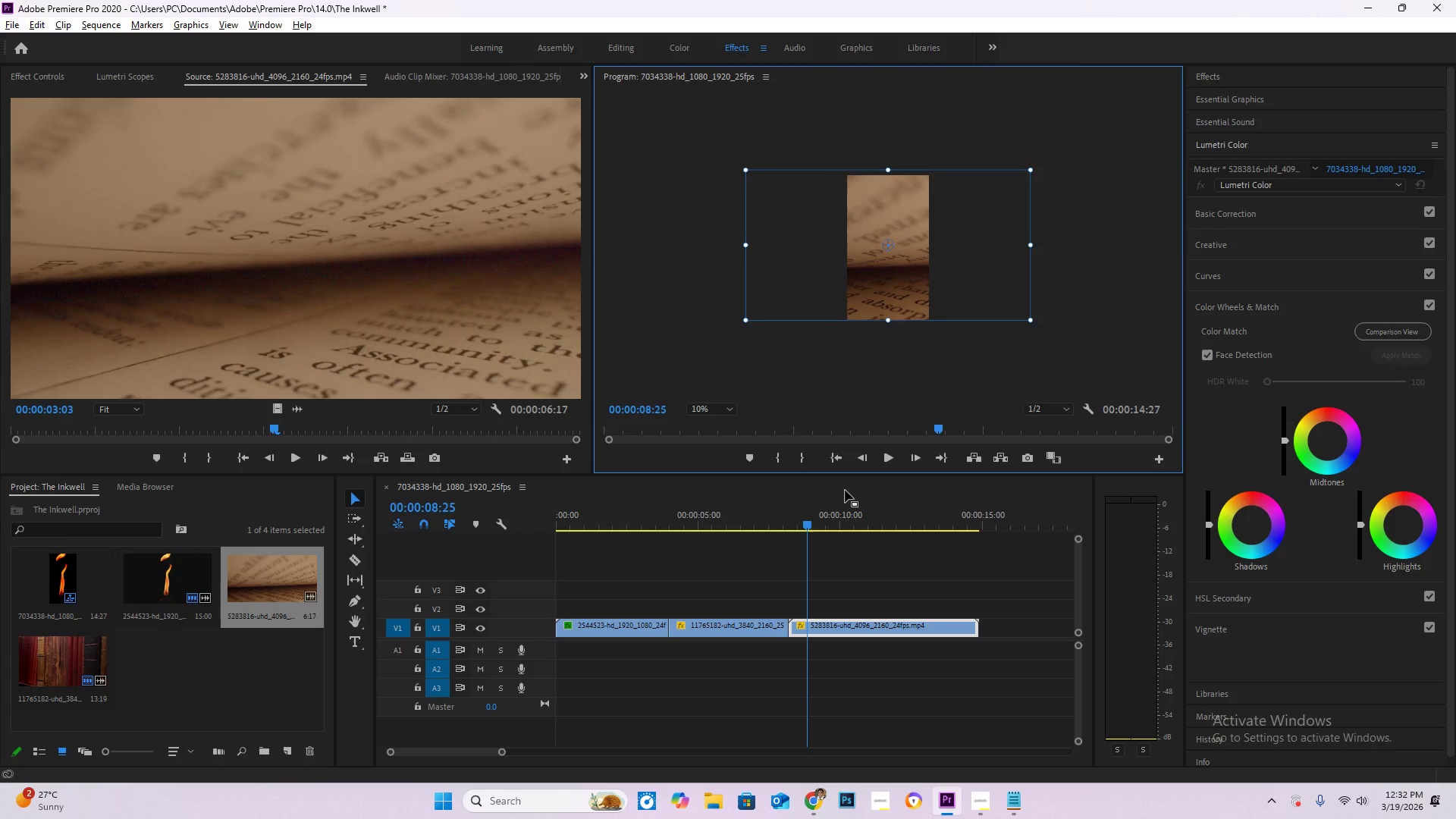 
left_click_drag(start_coordinate=[811, 521], to_coordinate=[839, 525])
 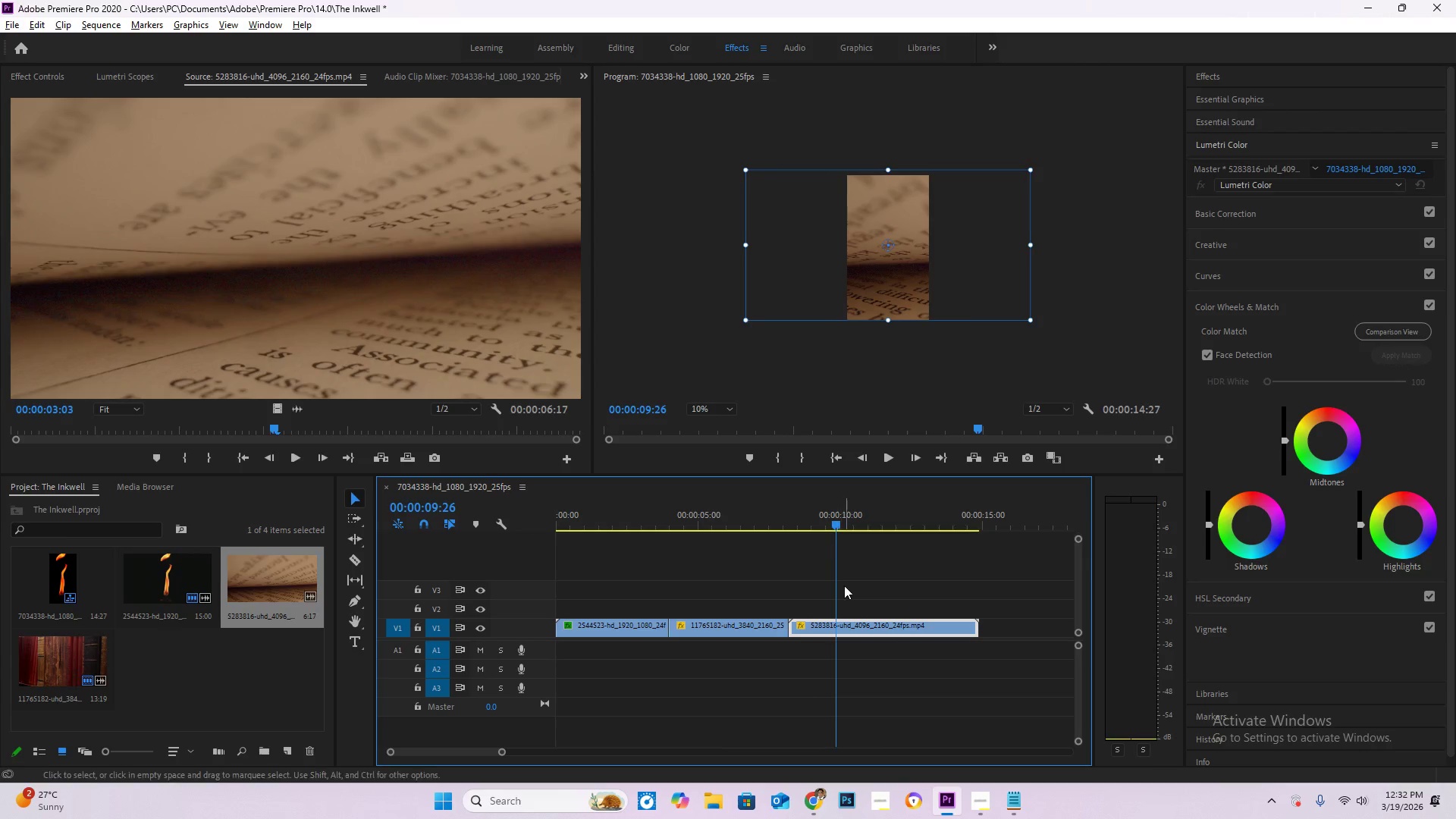 
key(C)
 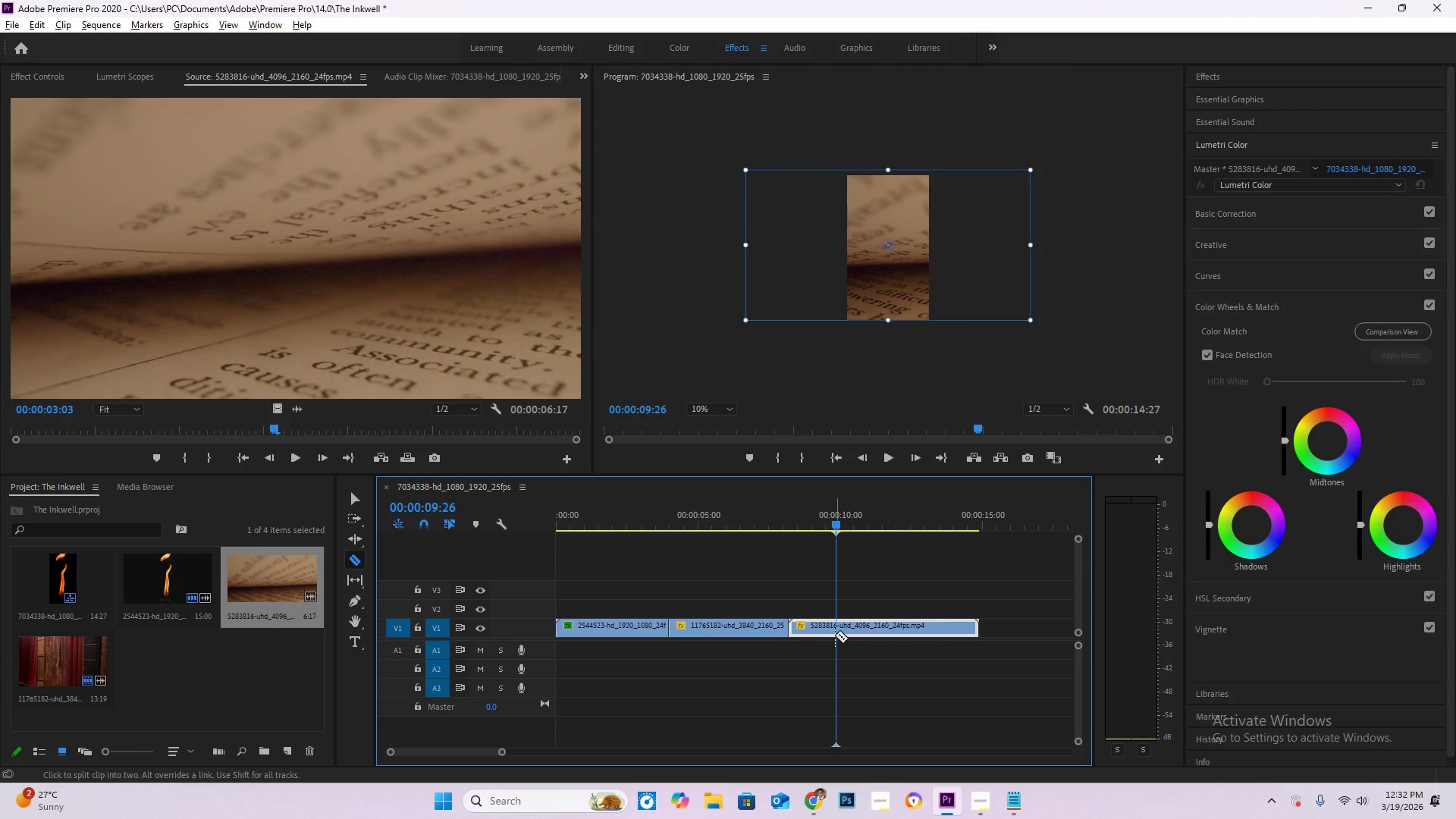 
left_click([835, 635])
 